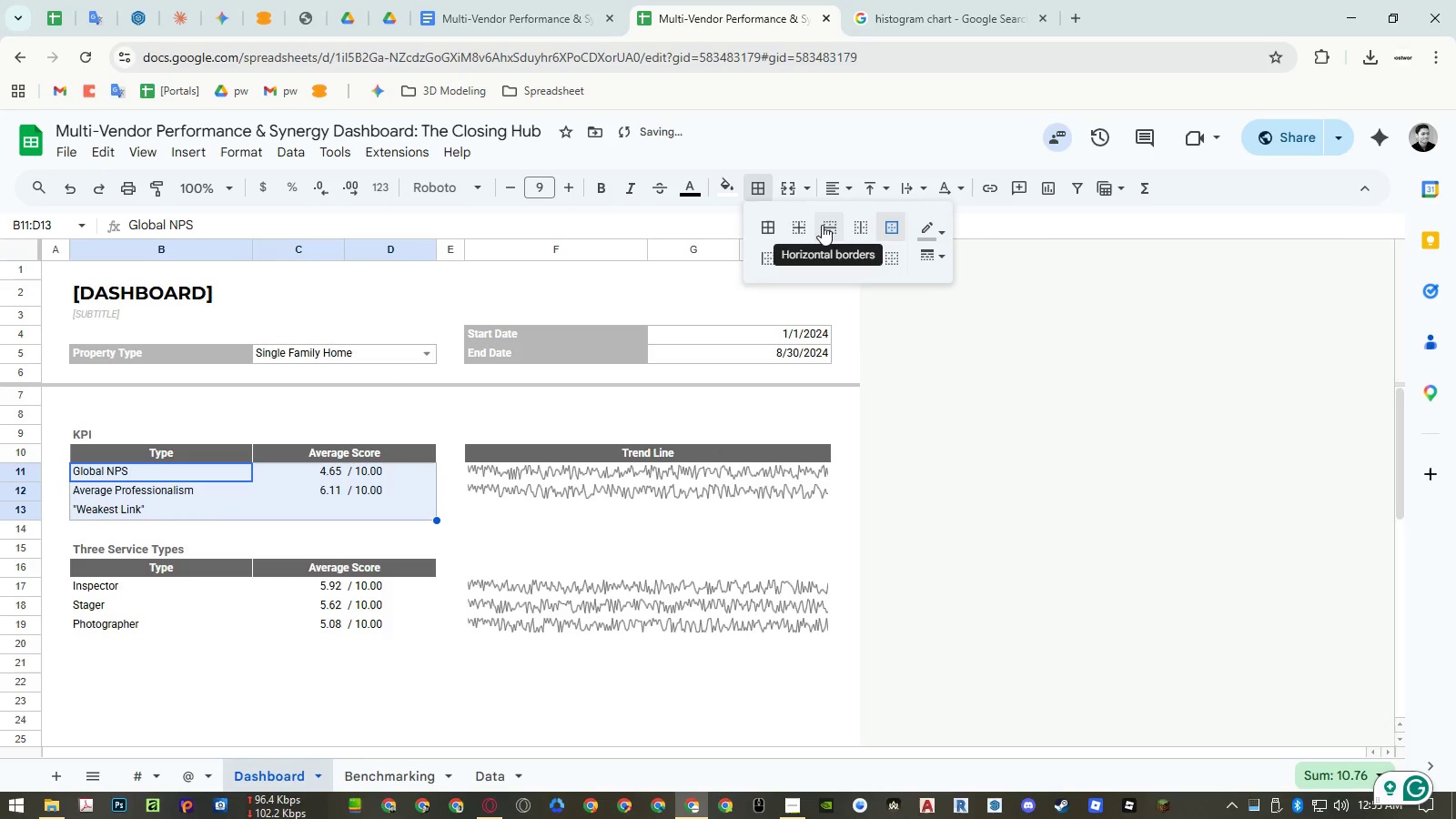 
left_click([823, 225])
 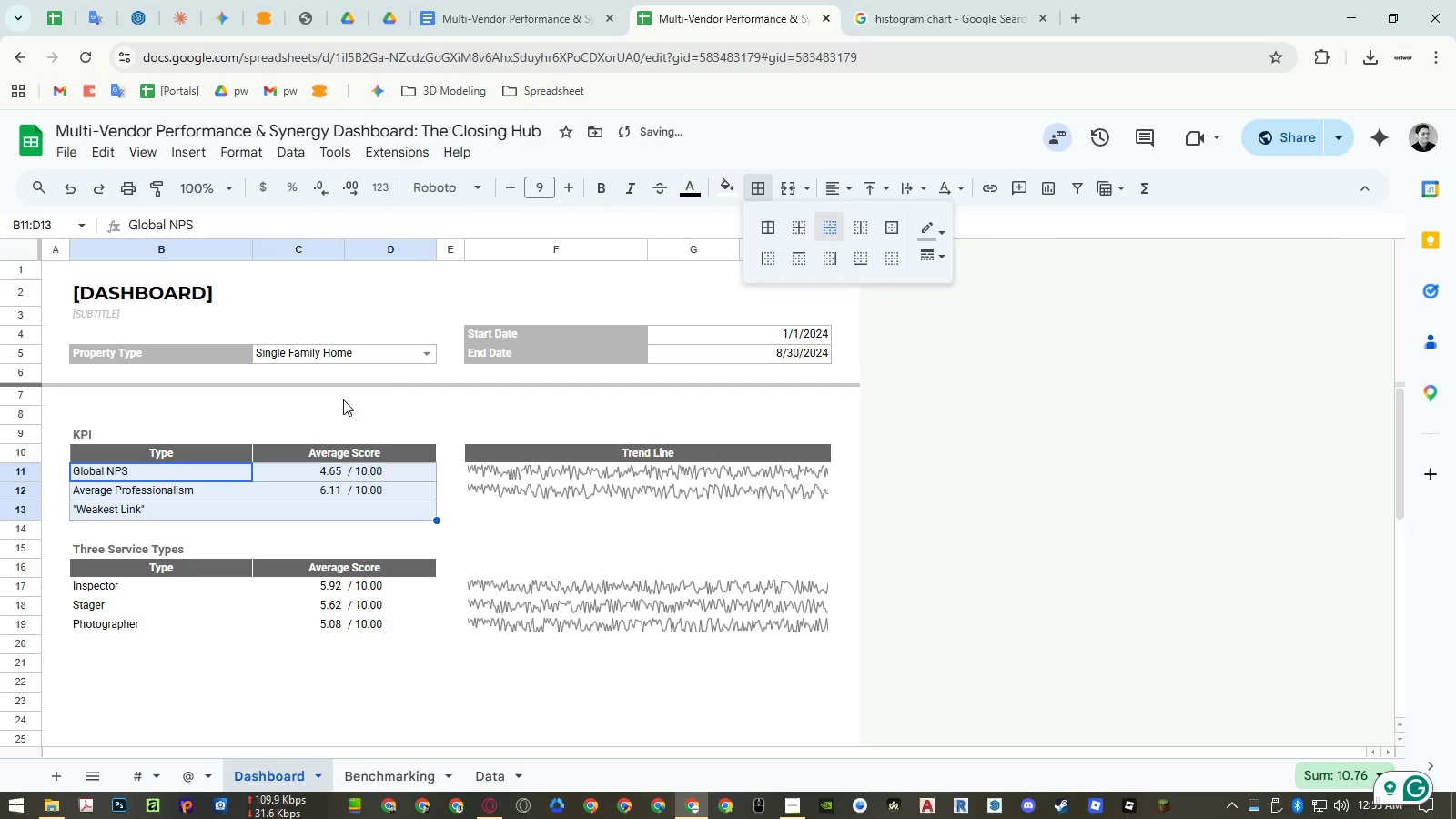 
left_click_drag(start_coordinate=[239, 470], to_coordinate=[271, 506])
 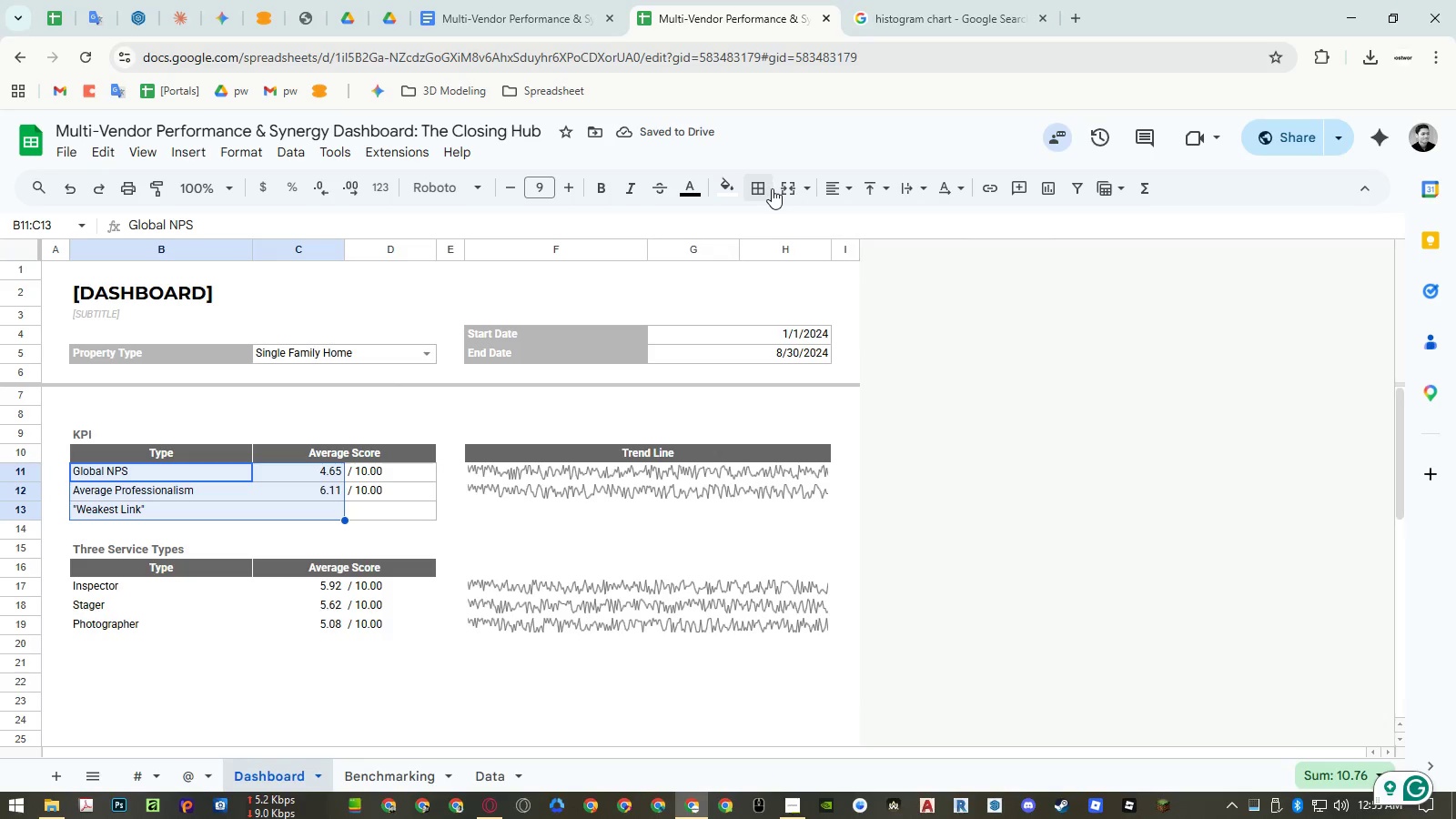 
left_click([768, 188])
 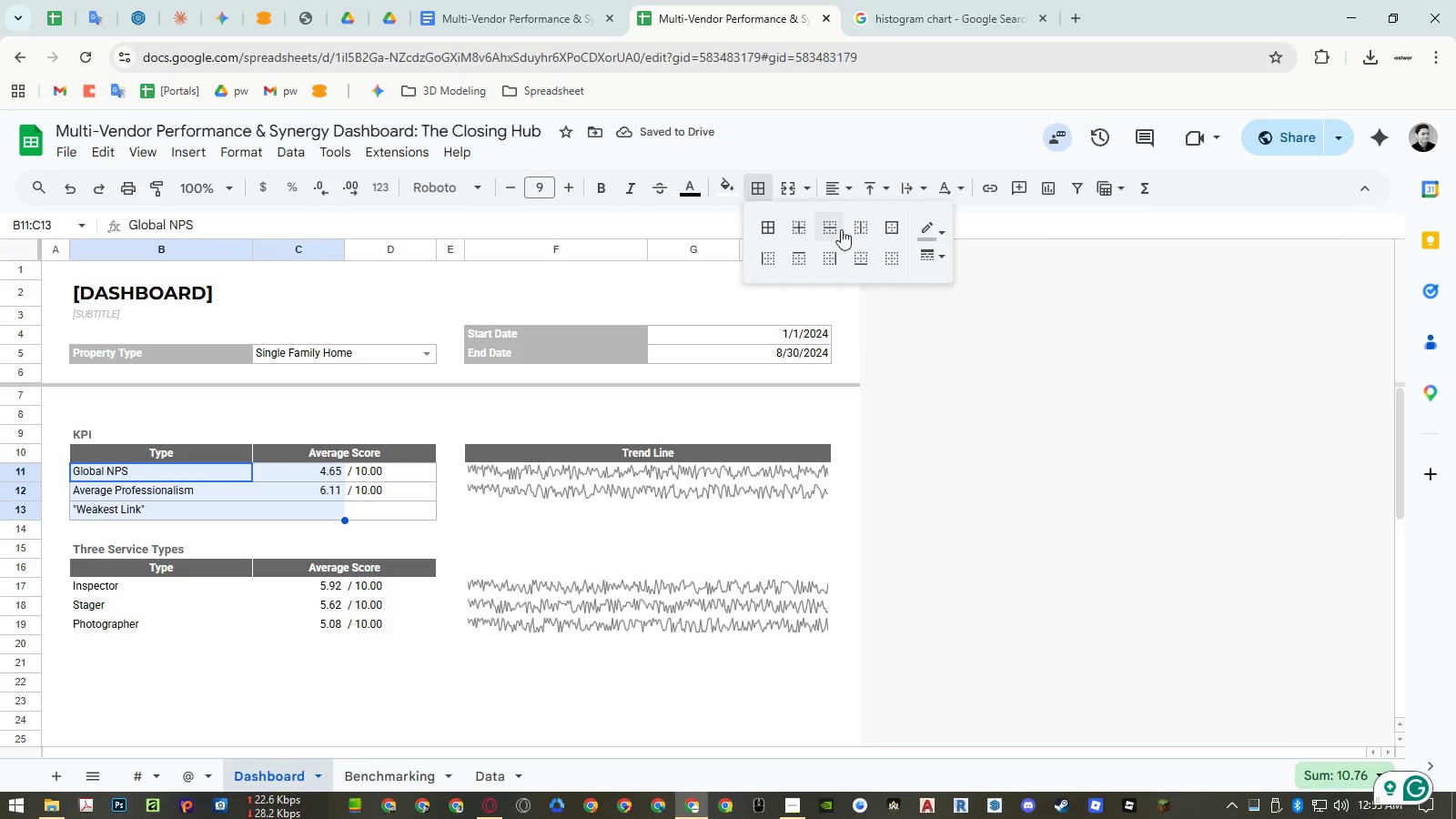 
left_click([859, 229])
 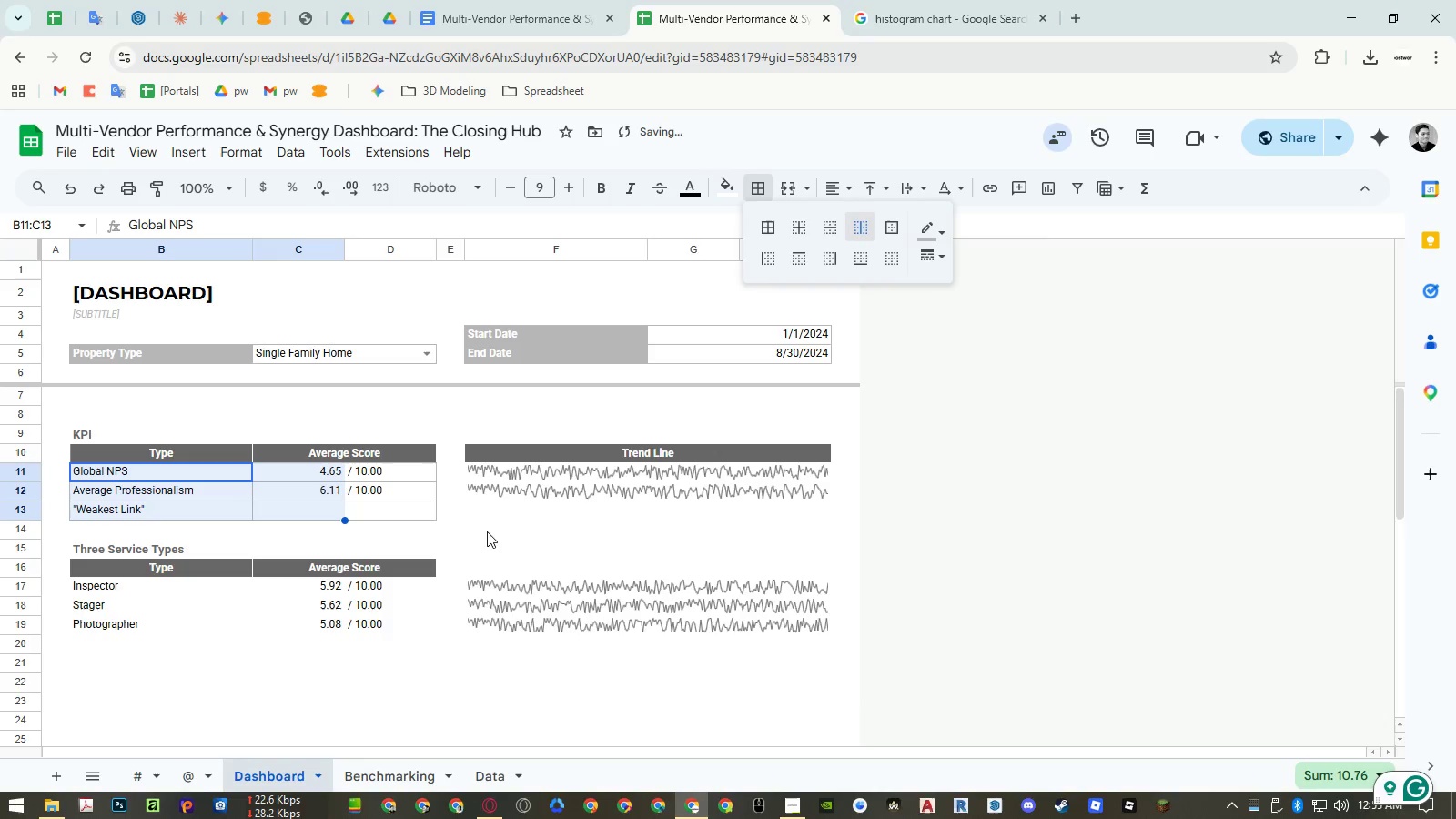 
left_click([477, 538])
 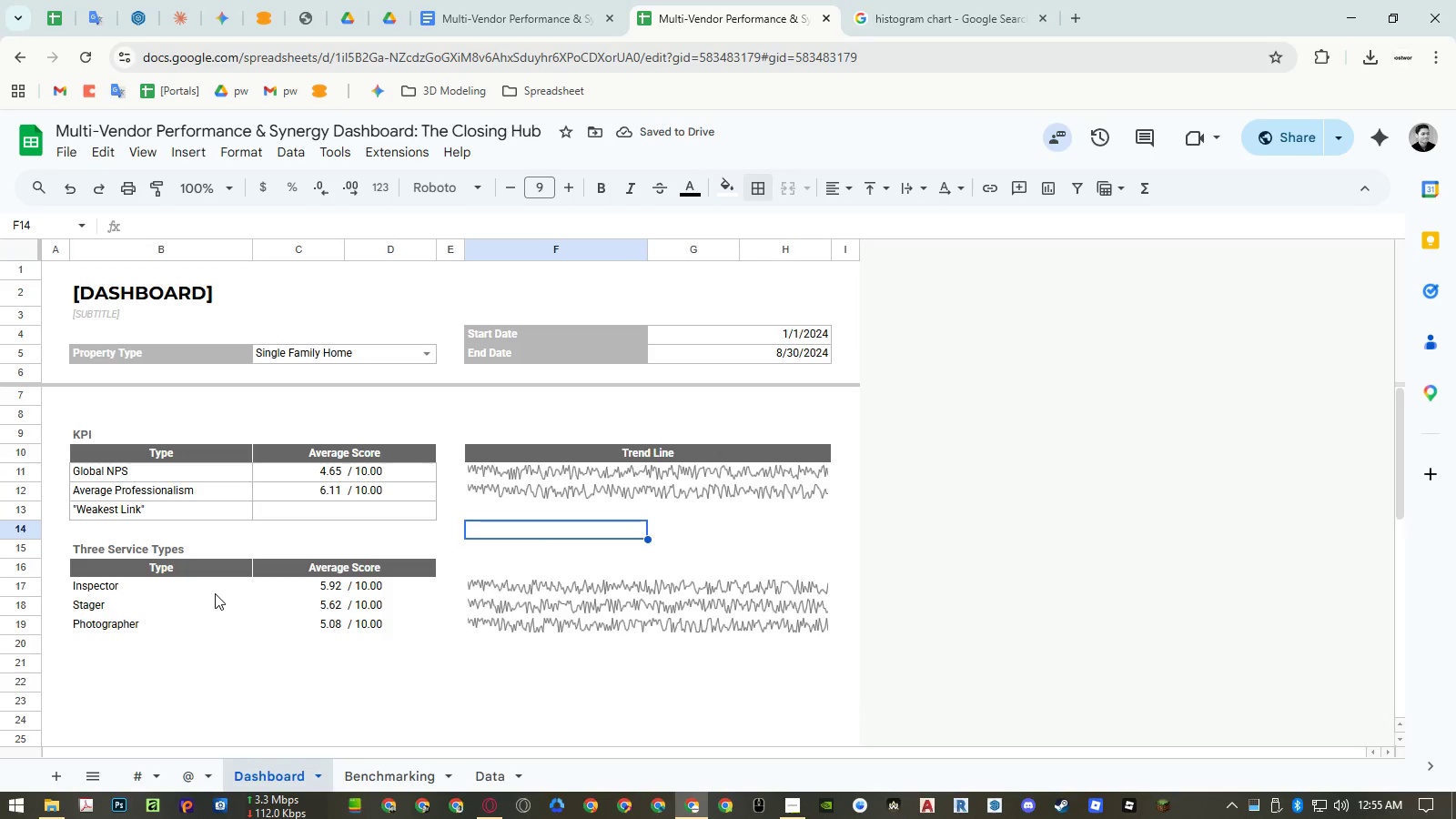 
left_click_drag(start_coordinate=[215, 593], to_coordinate=[385, 630])
 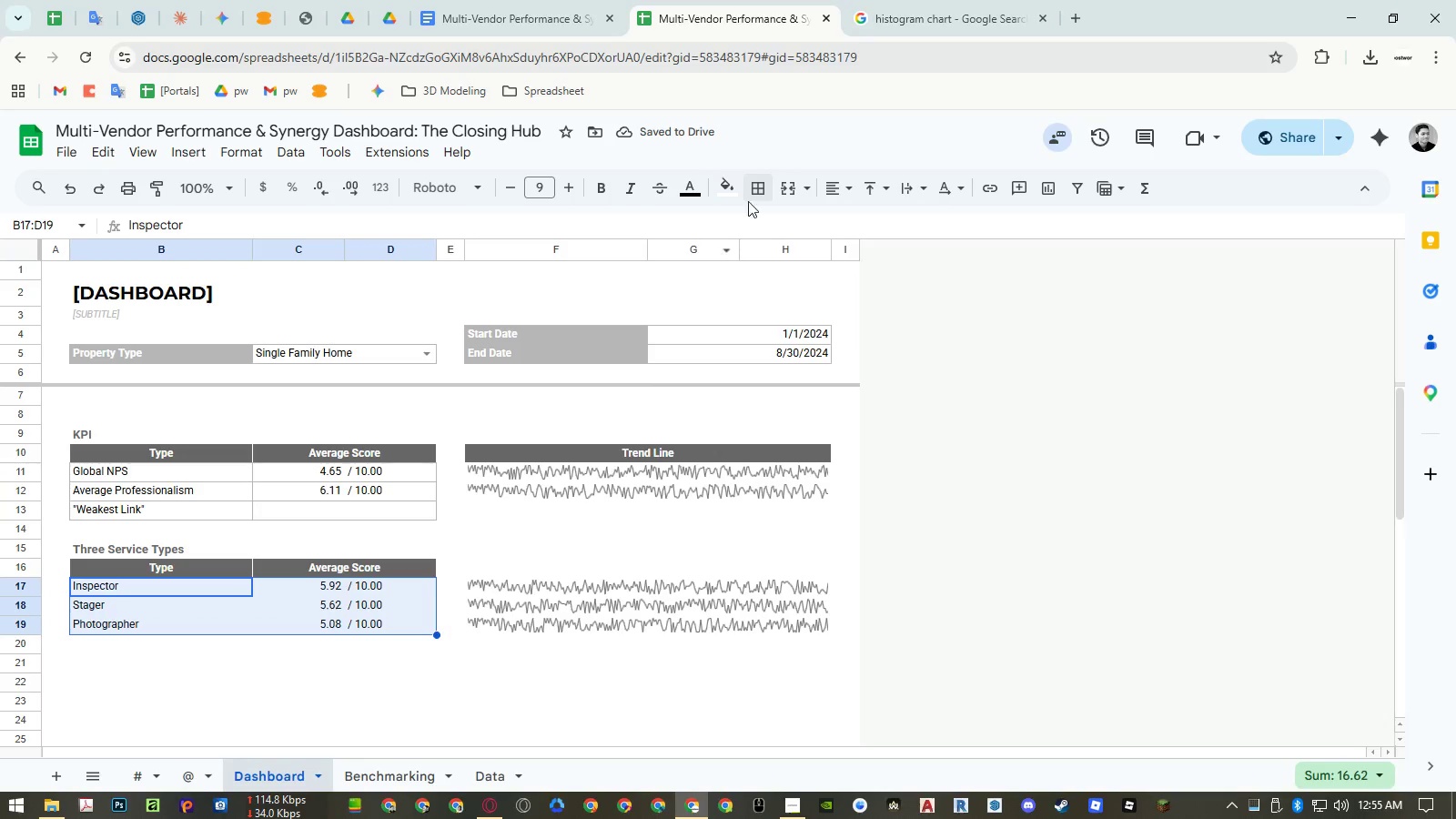 
left_click([757, 183])
 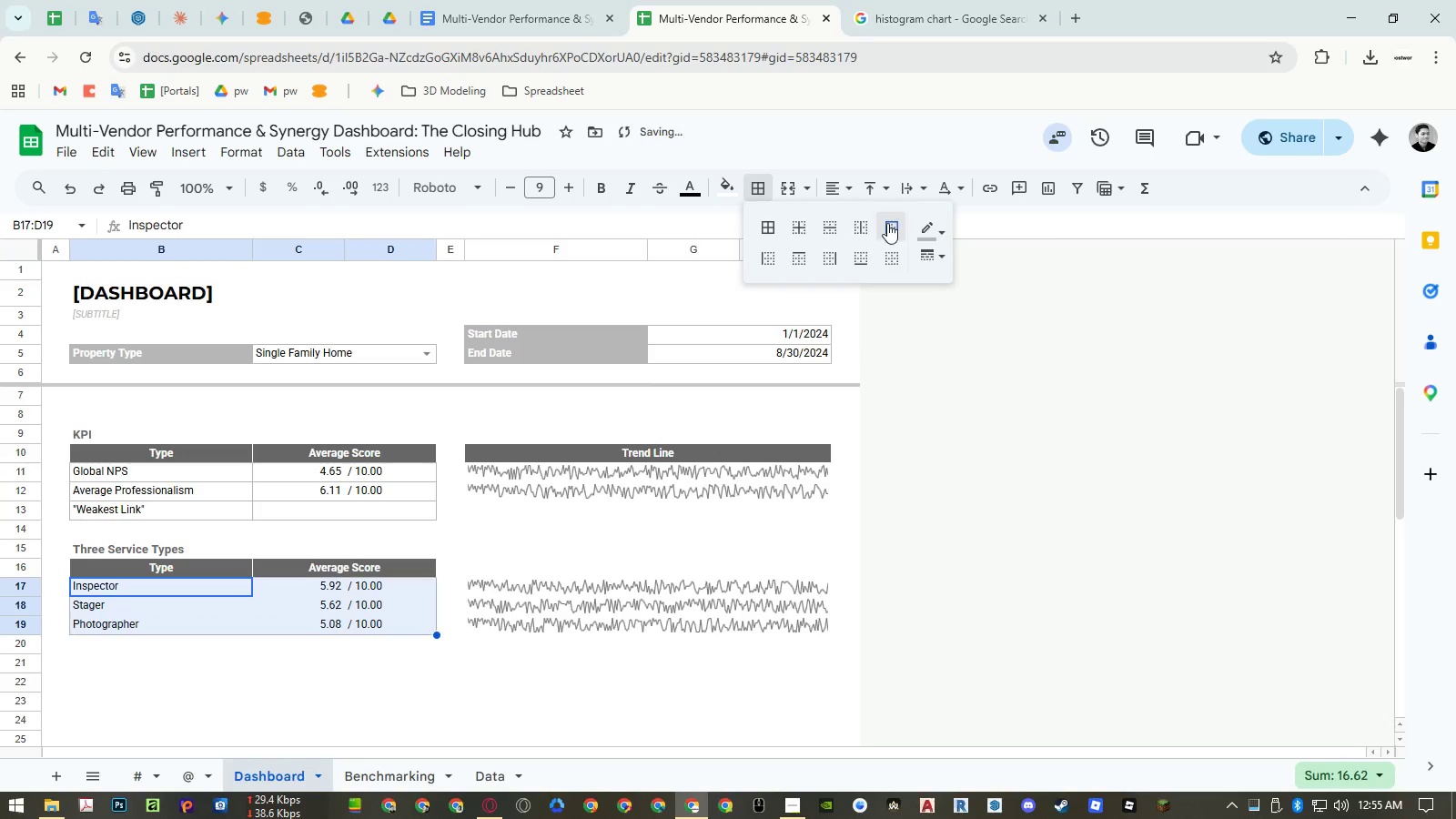 
double_click([835, 226])
 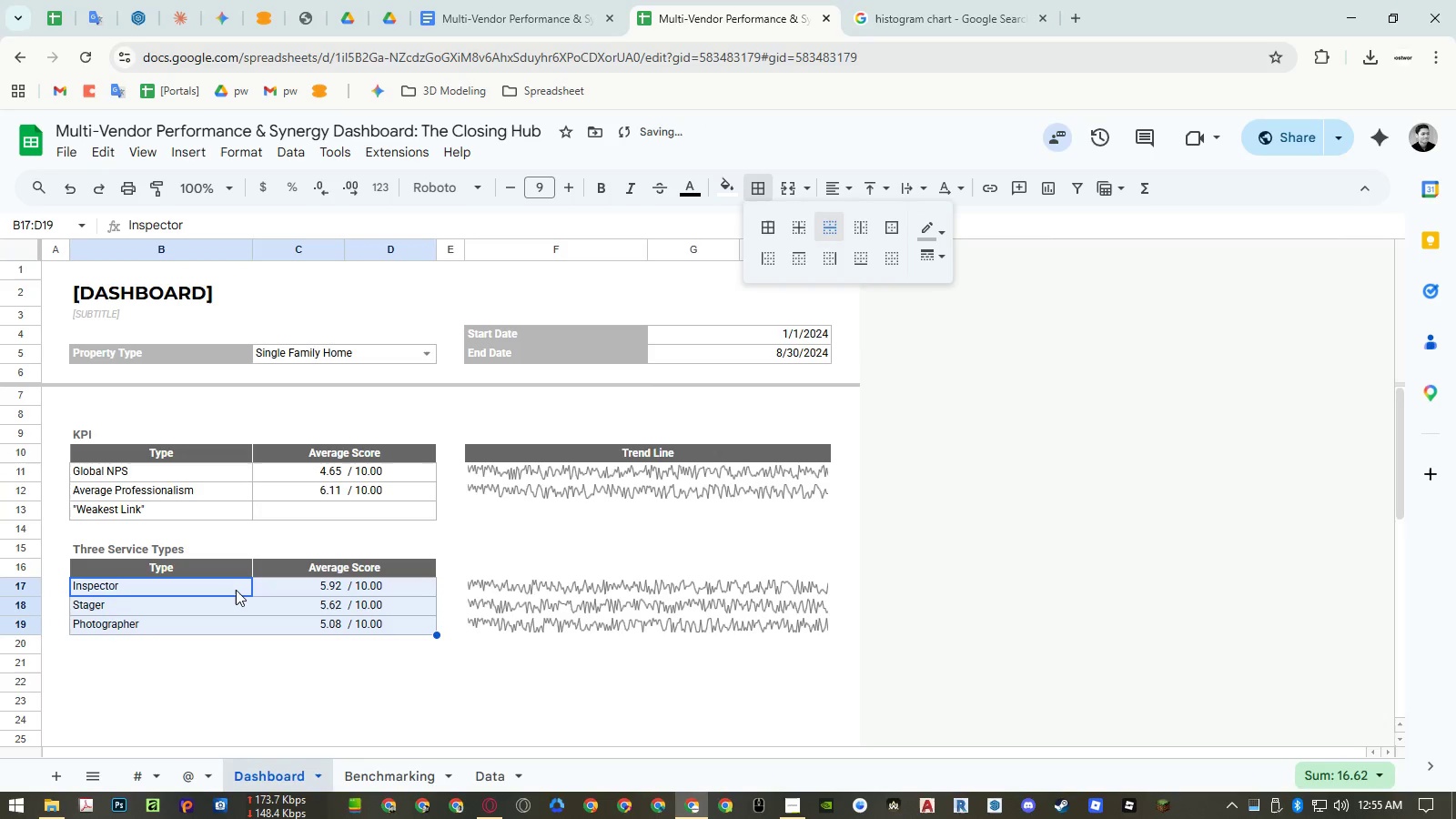 
left_click_drag(start_coordinate=[236, 590], to_coordinate=[277, 621])
 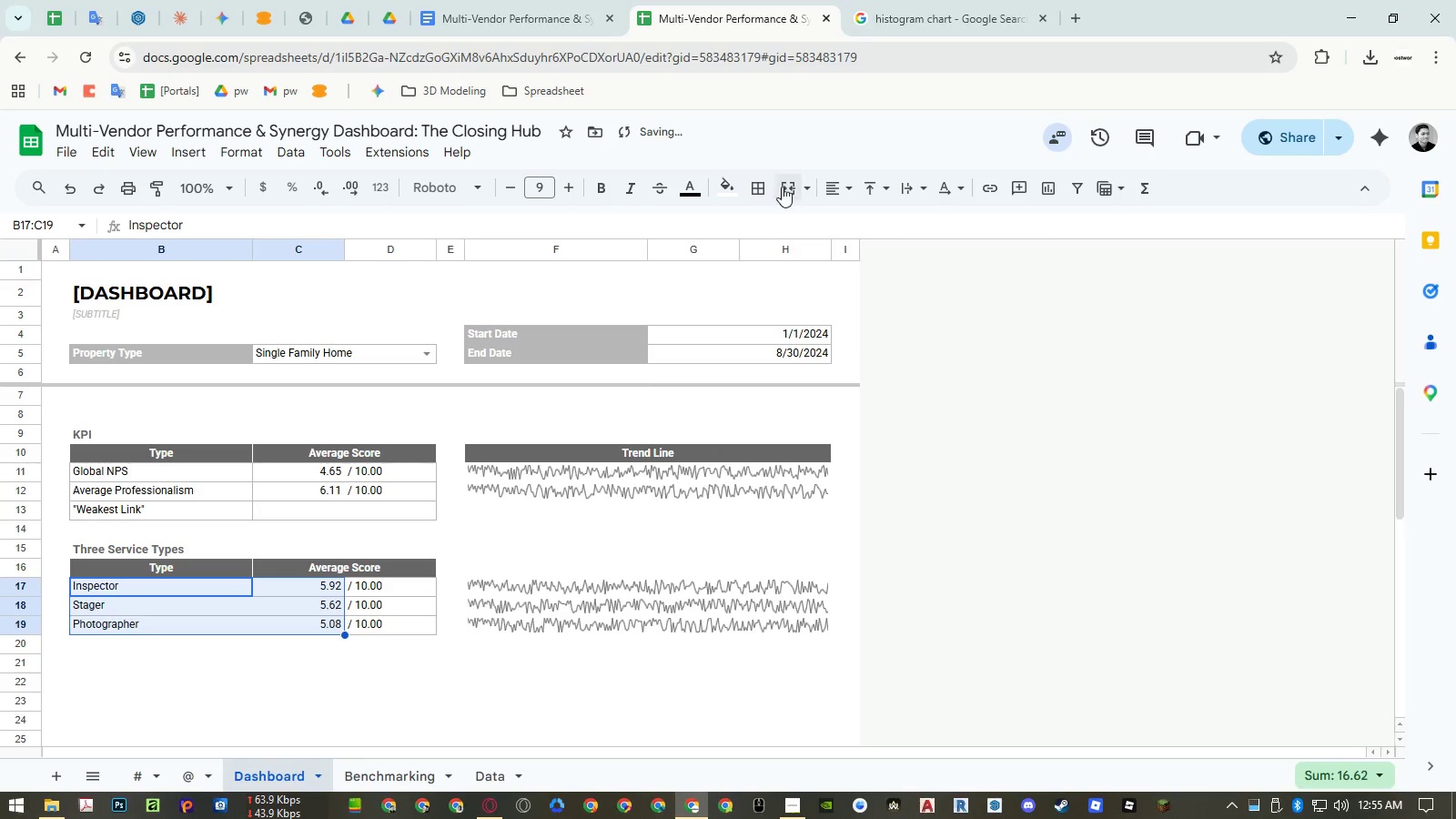 
left_click([765, 188])
 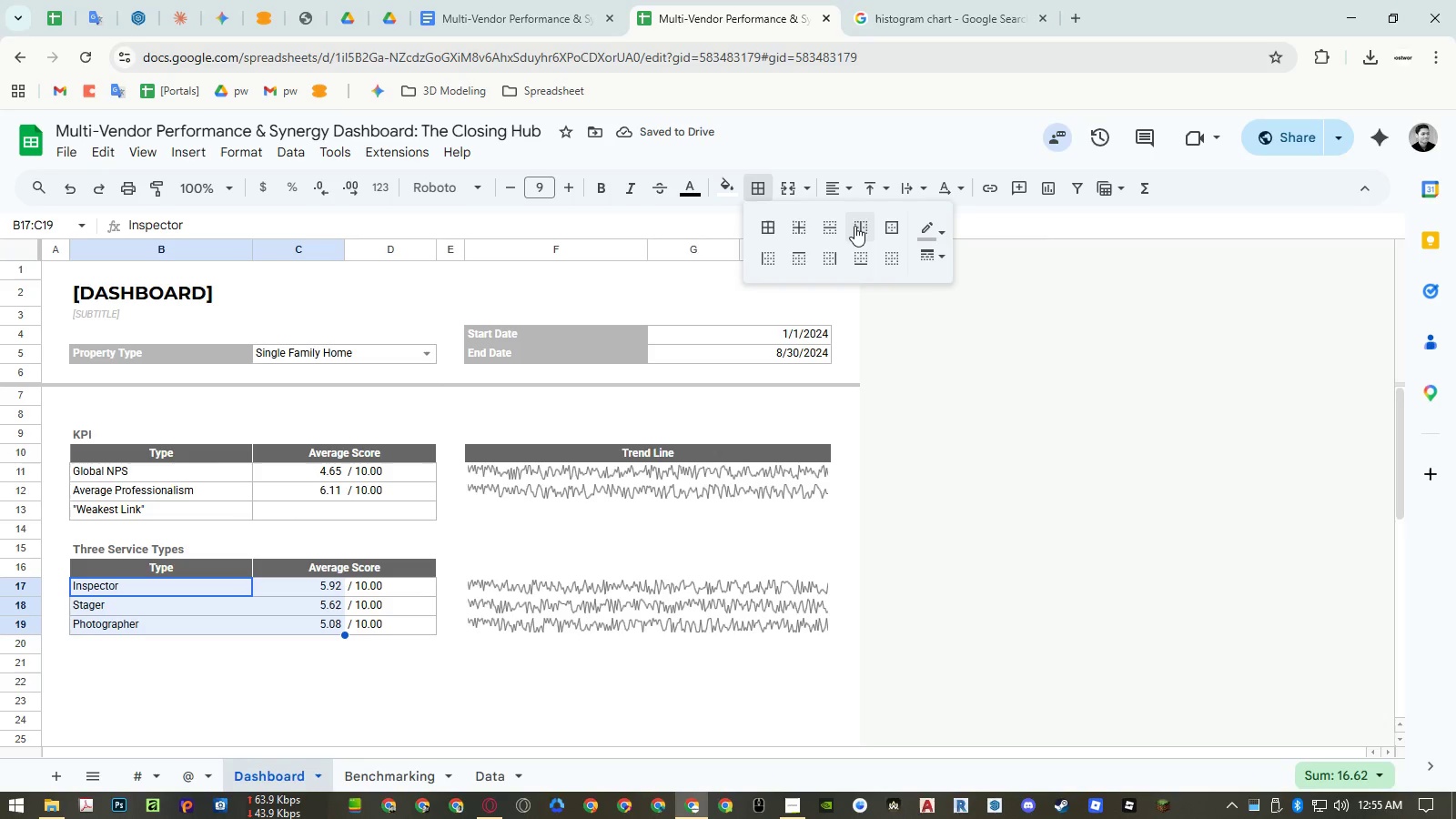 
left_click([856, 227])
 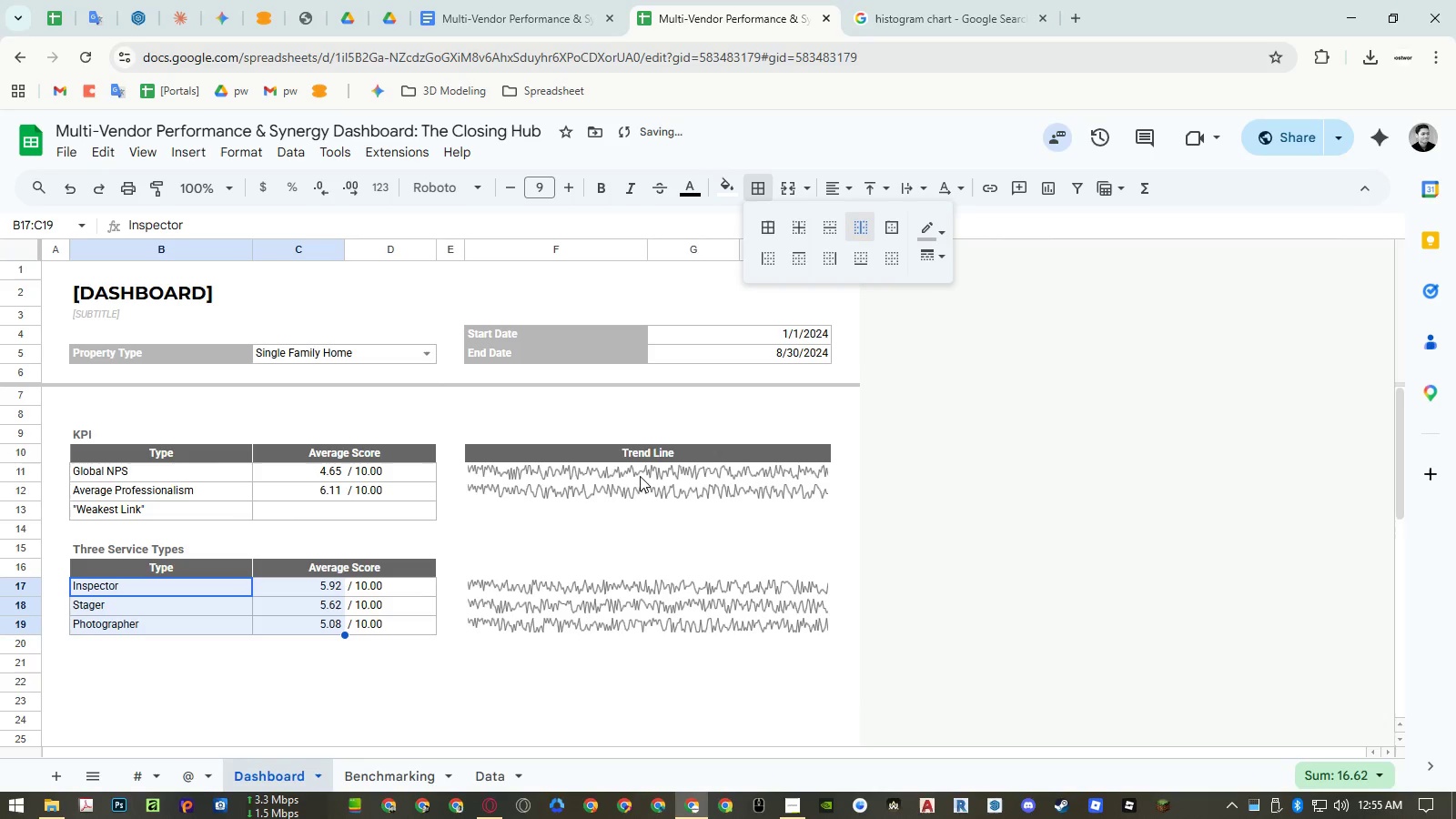 
double_click([622, 496])
 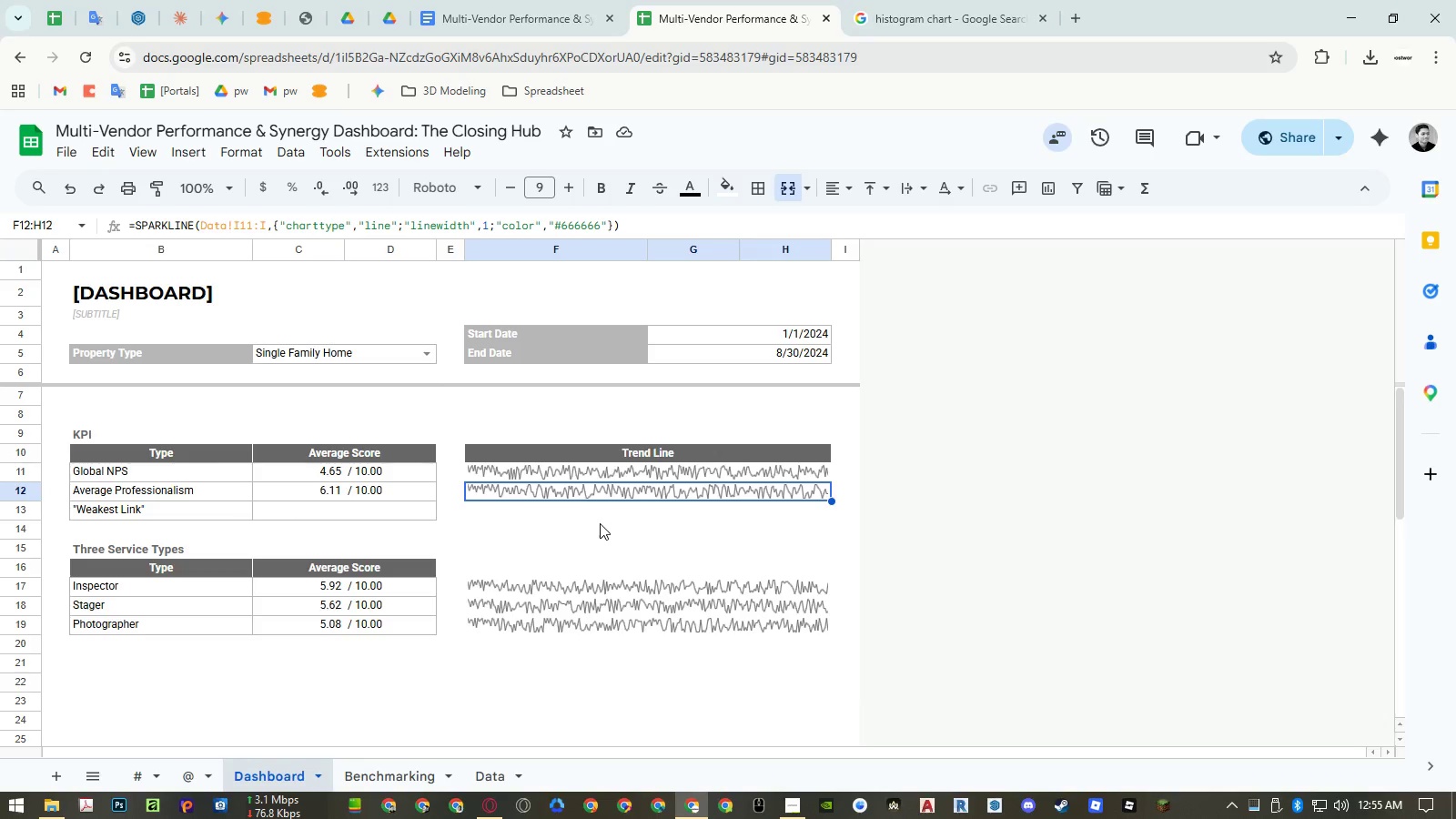 
wait(14.92)
 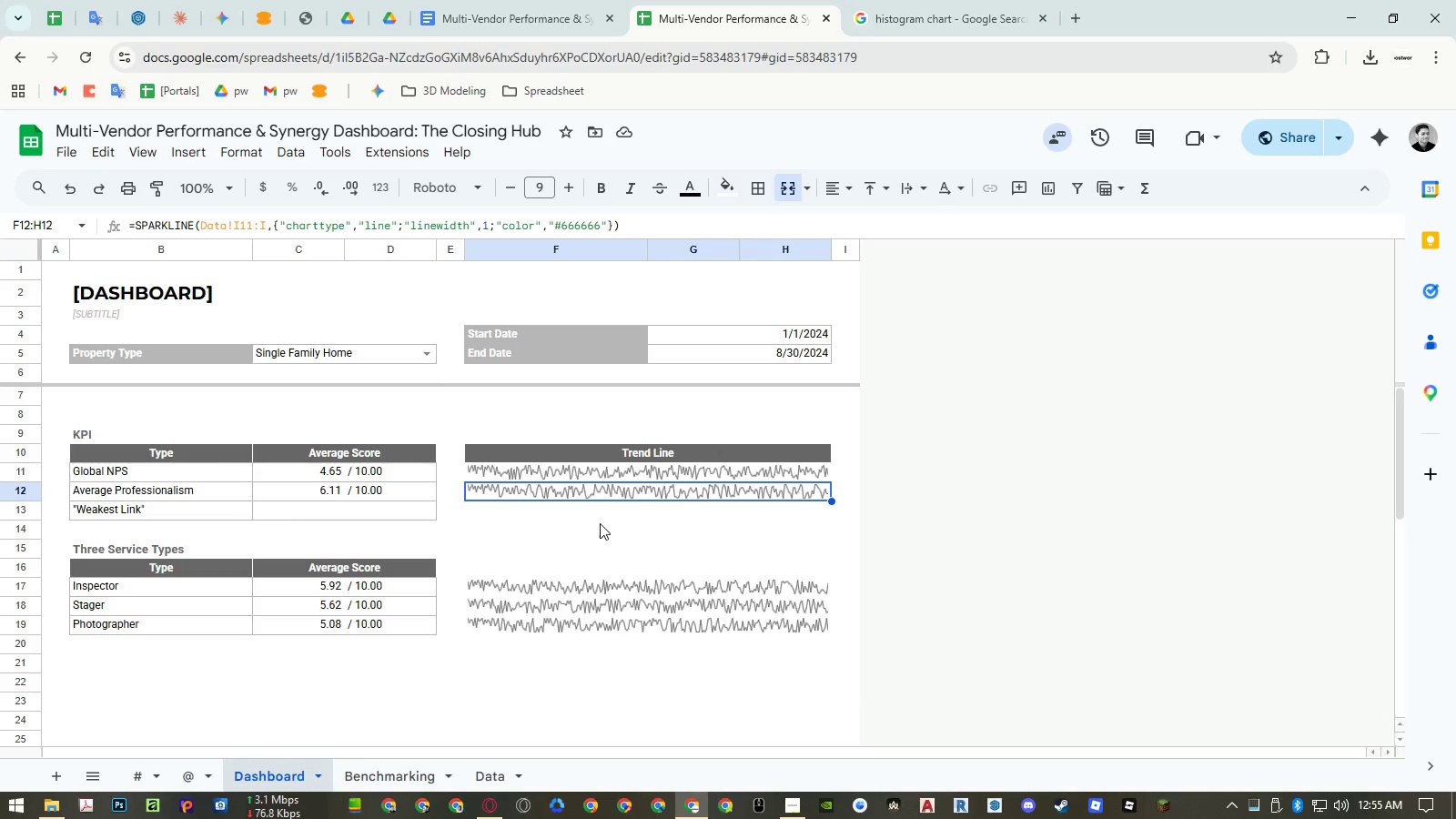 
left_click([317, 475])
 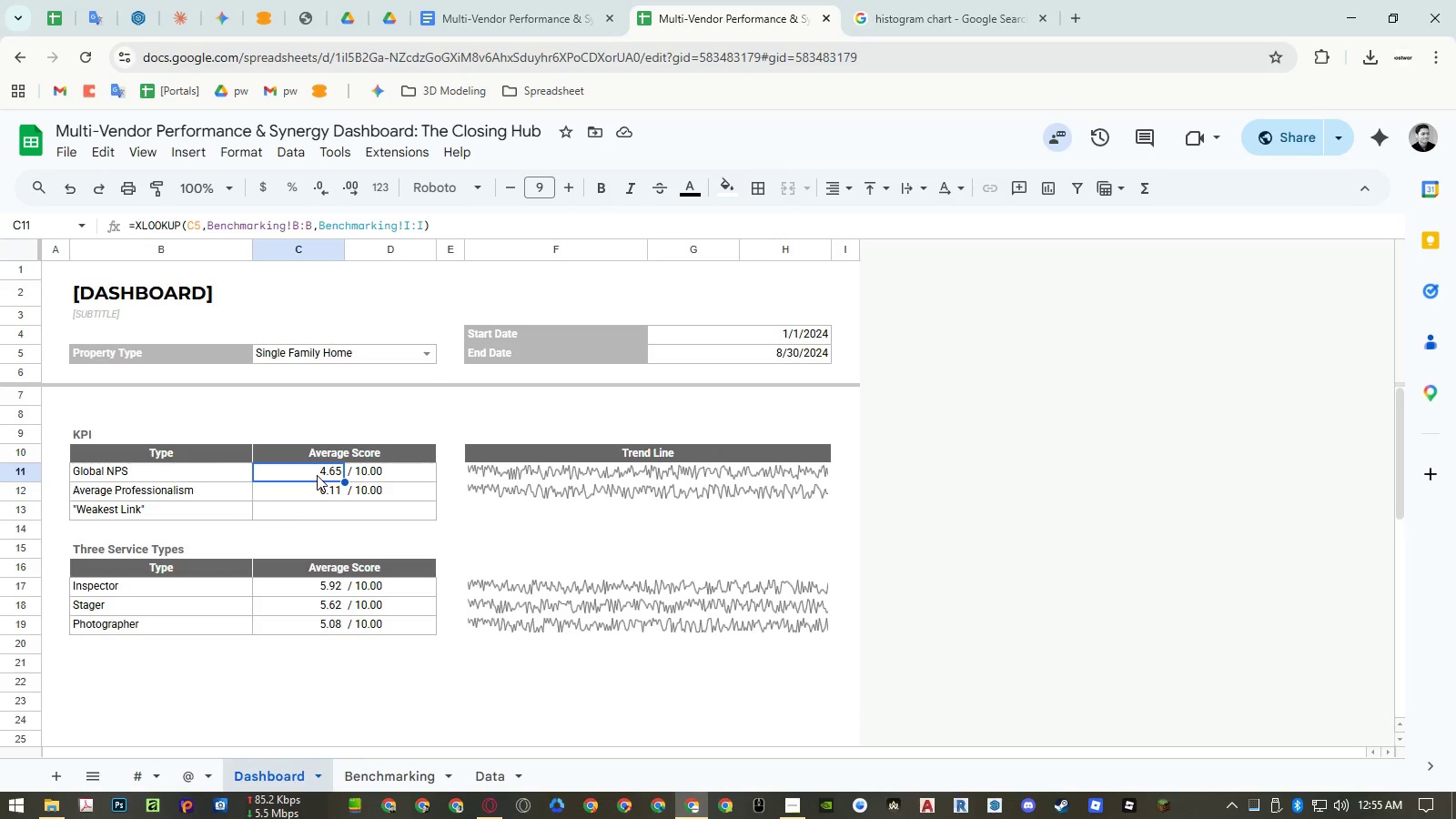 
left_click([365, 475])
 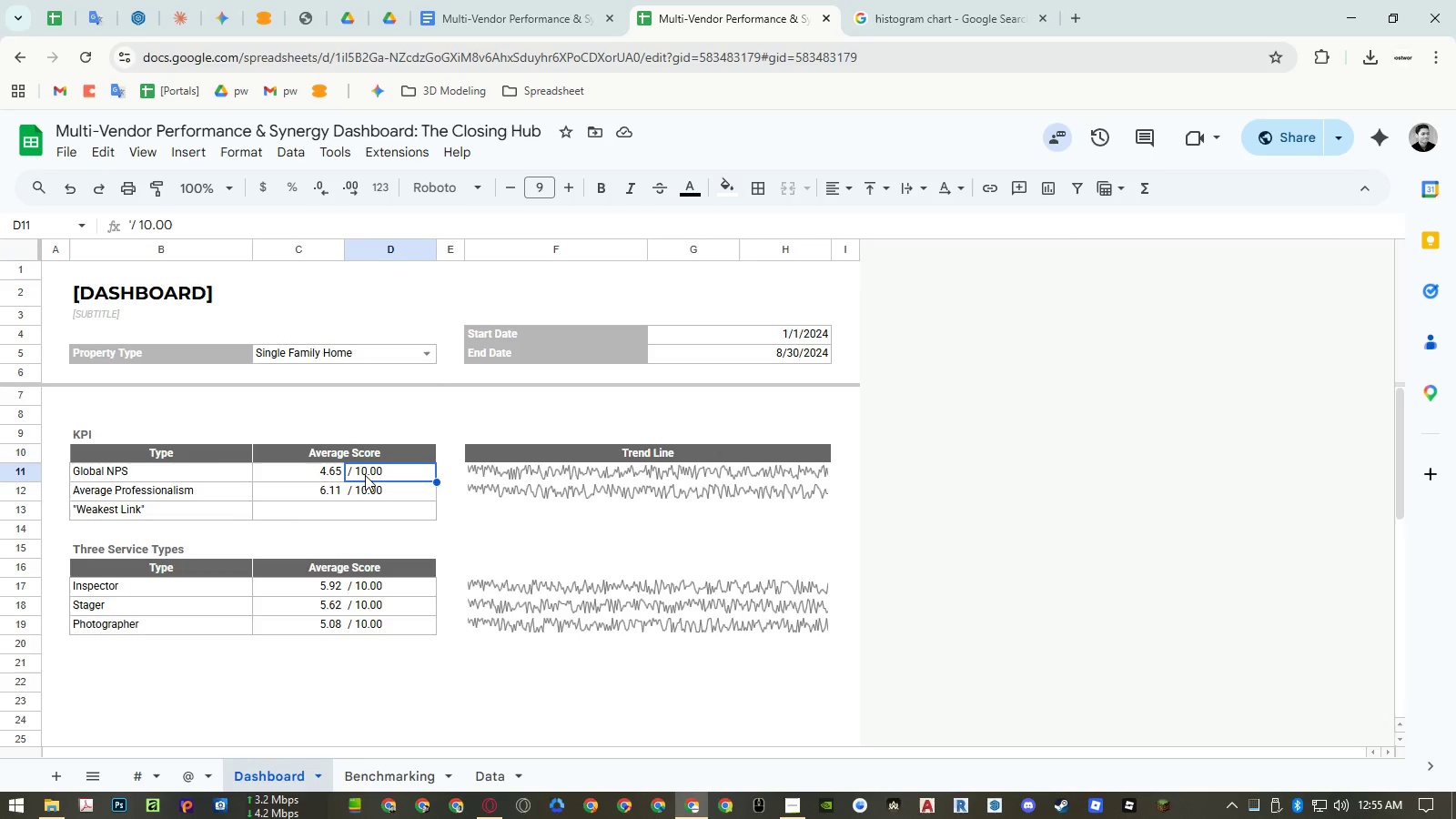 
scroll: coordinate [552, 589], scroll_direction: down, amount: 6.0
 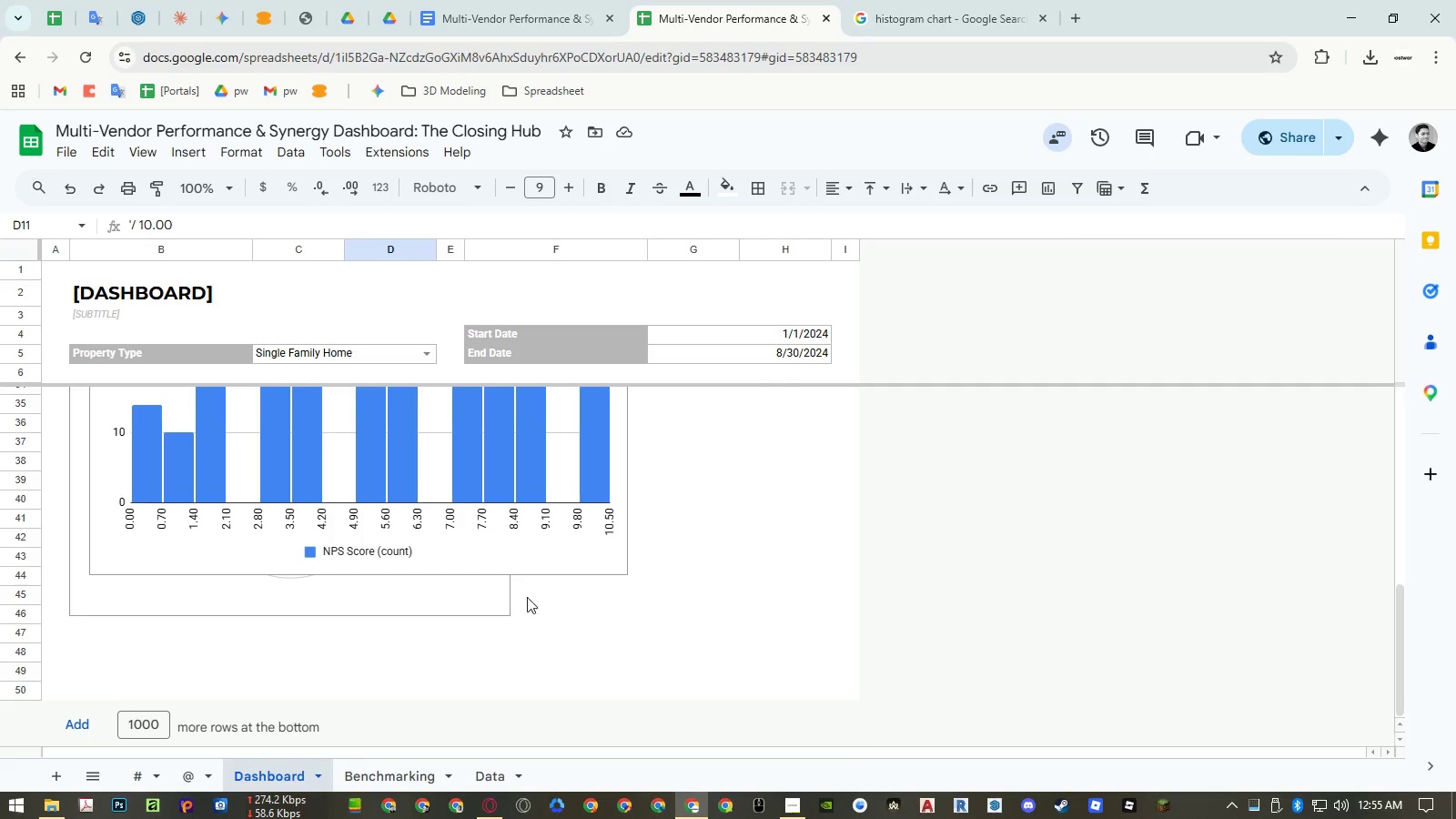 
left_click([476, 602])
 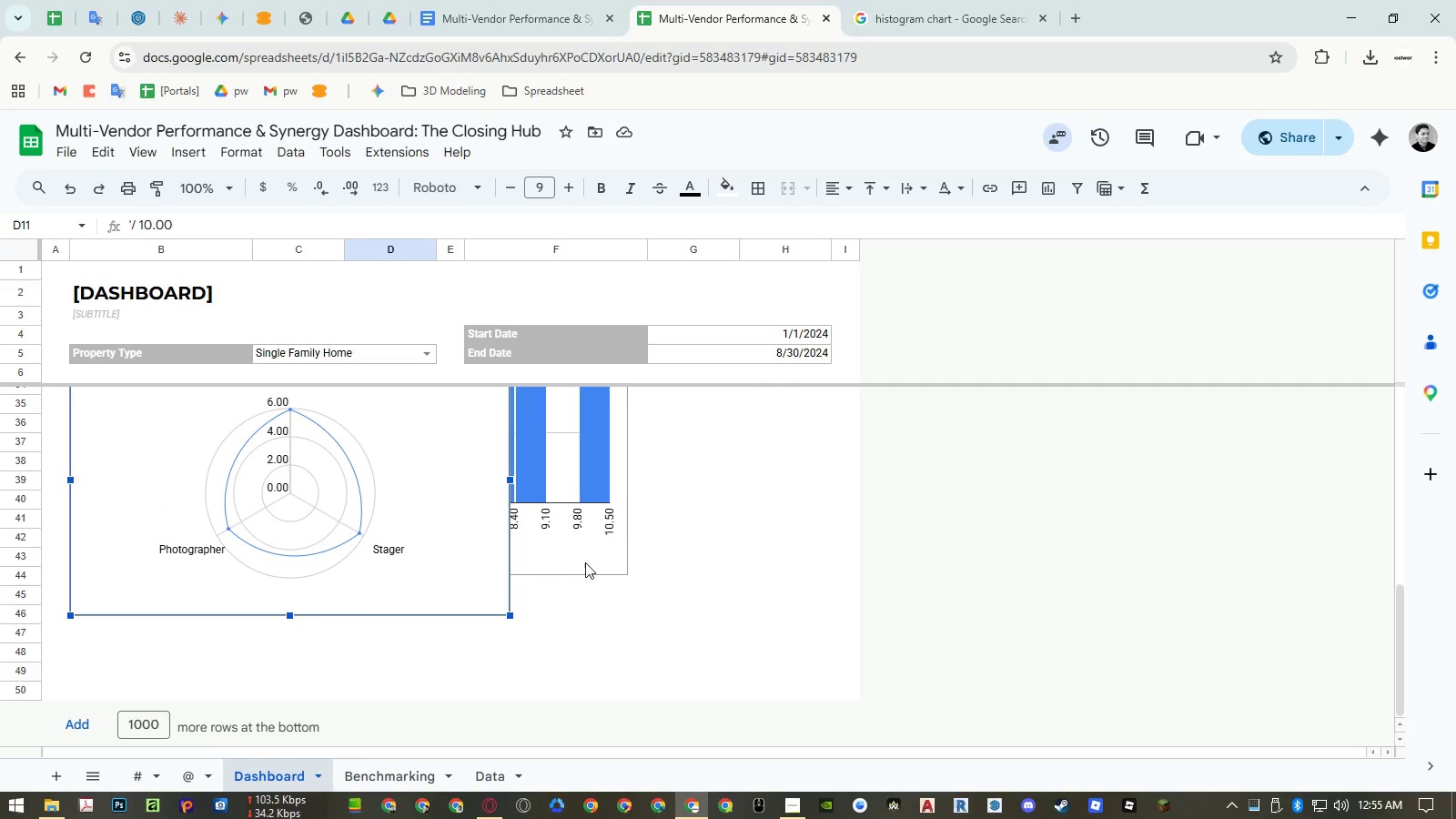 
scroll: coordinate [425, 505], scroll_direction: up, amount: 10.0
 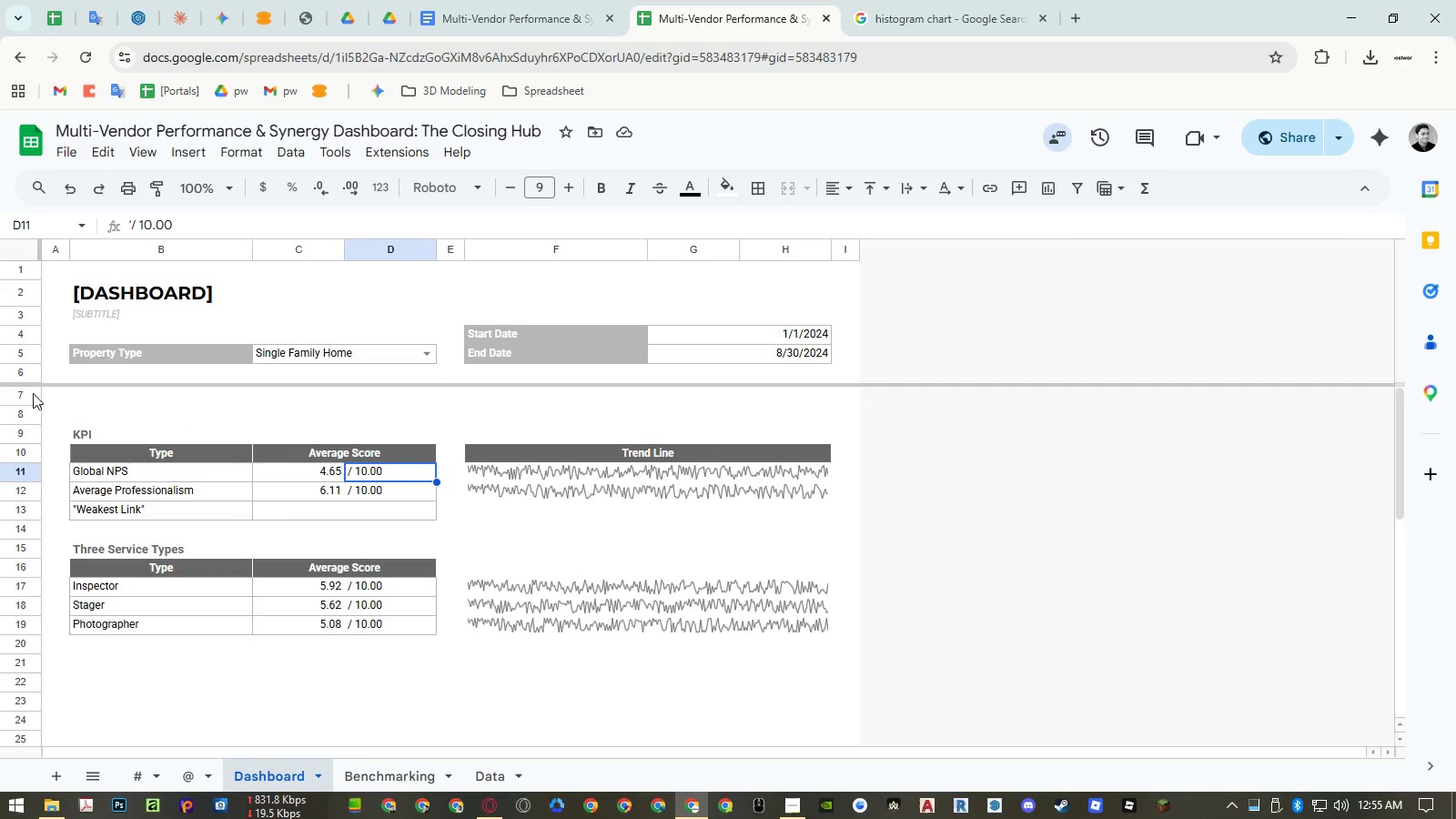 
left_click_drag(start_coordinate=[33, 393], to_coordinate=[30, 407])
 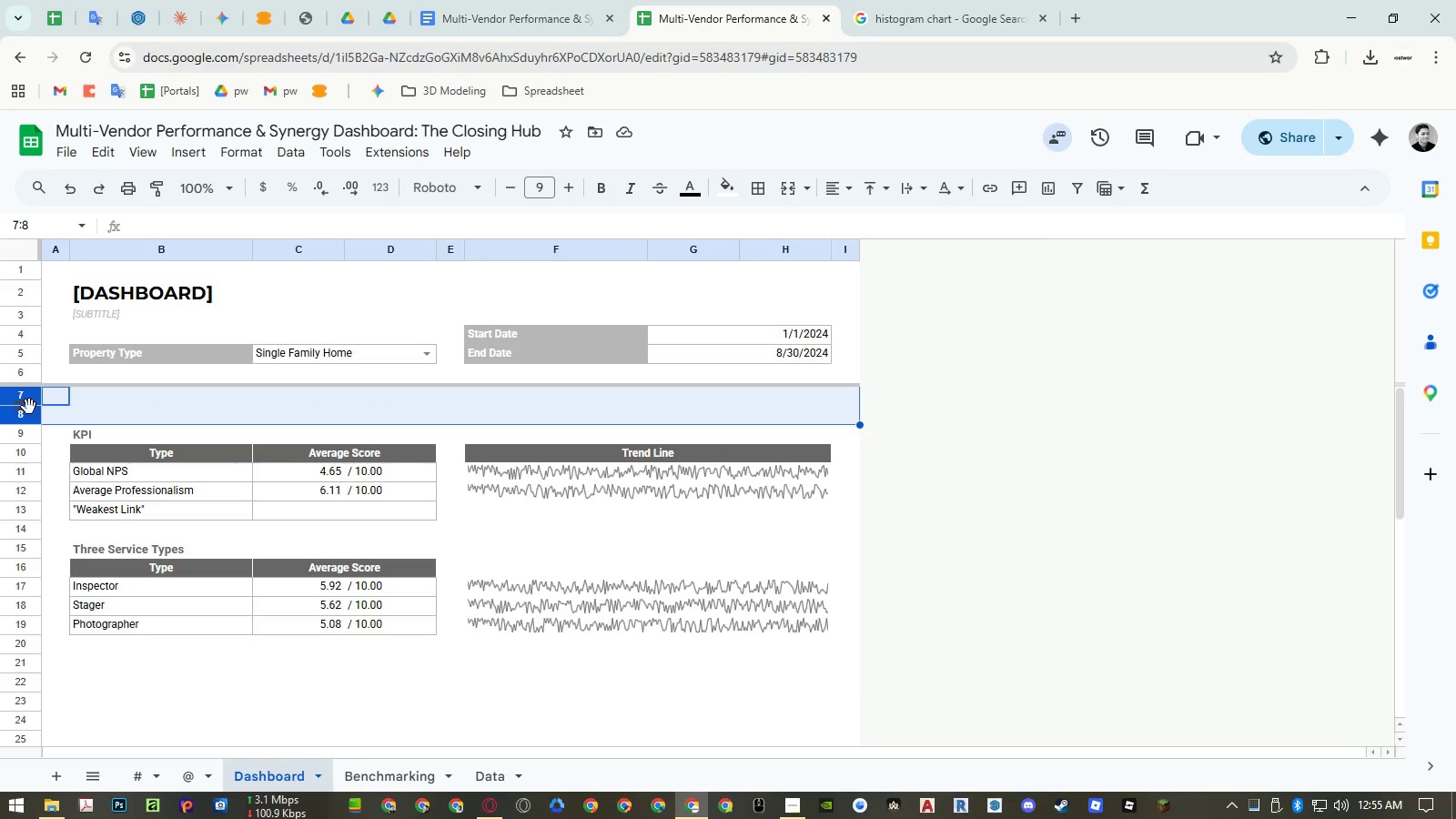 
right_click([29, 407])
 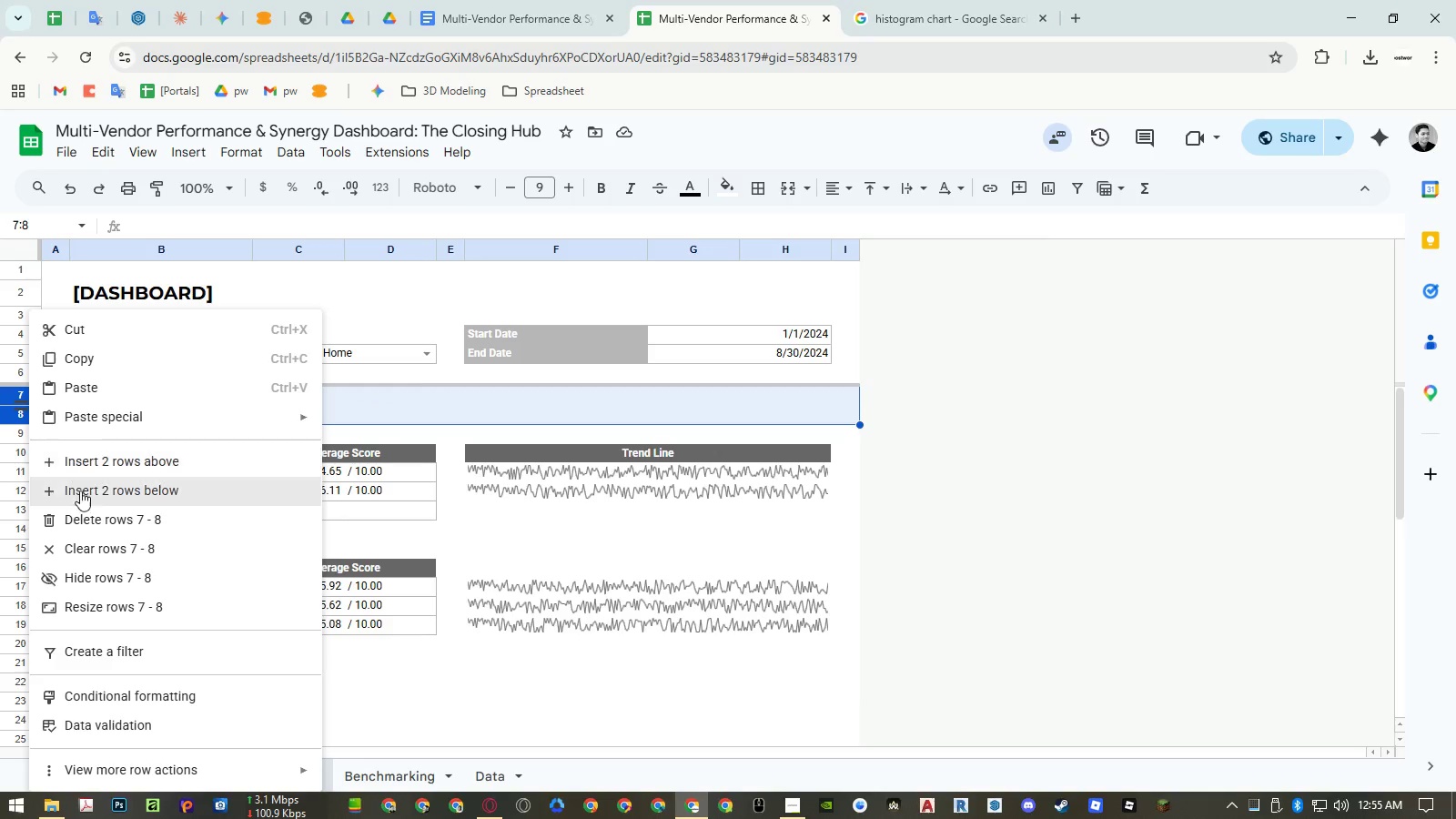 
left_click([85, 516])
 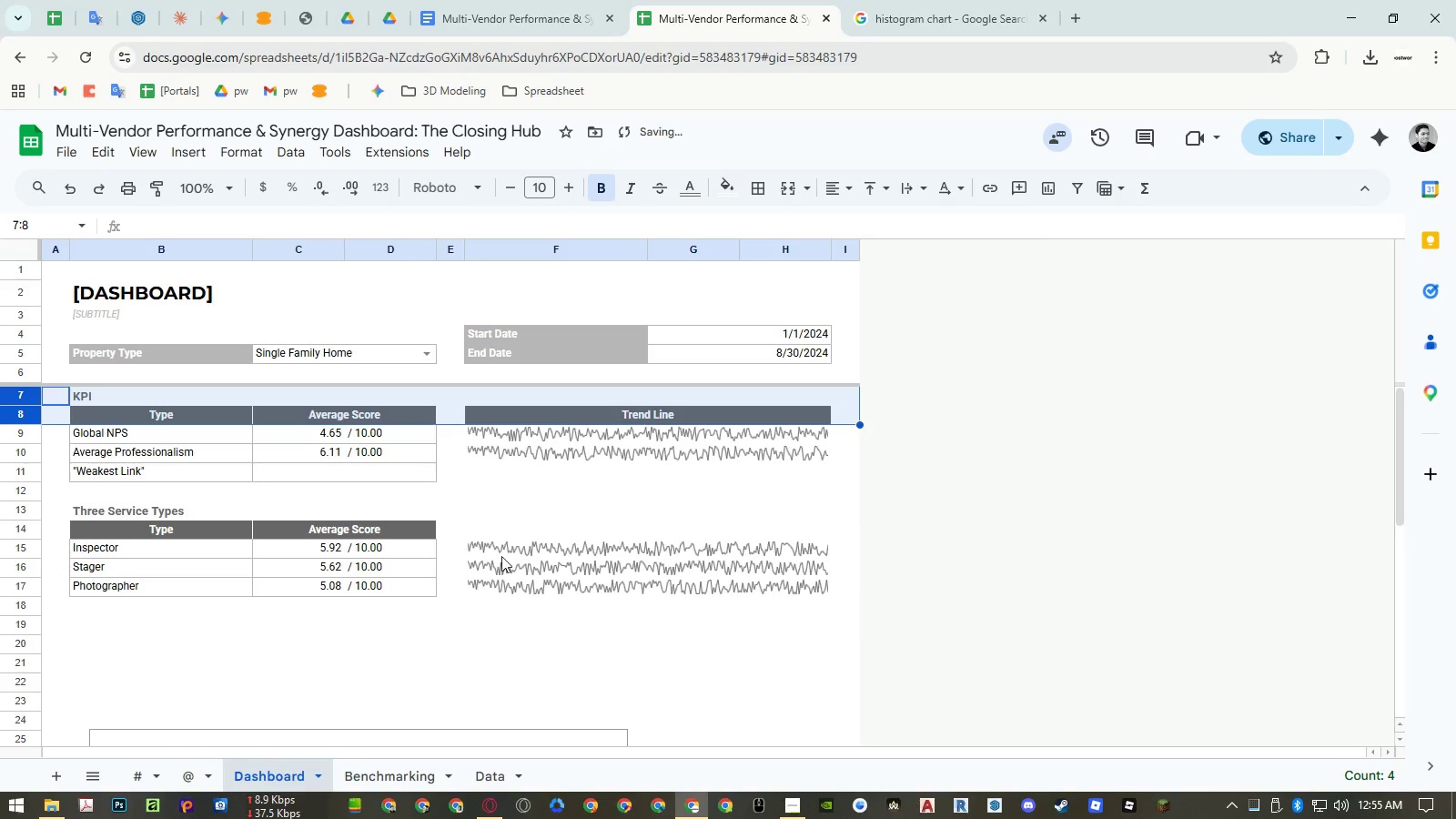 
left_click([611, 533])
 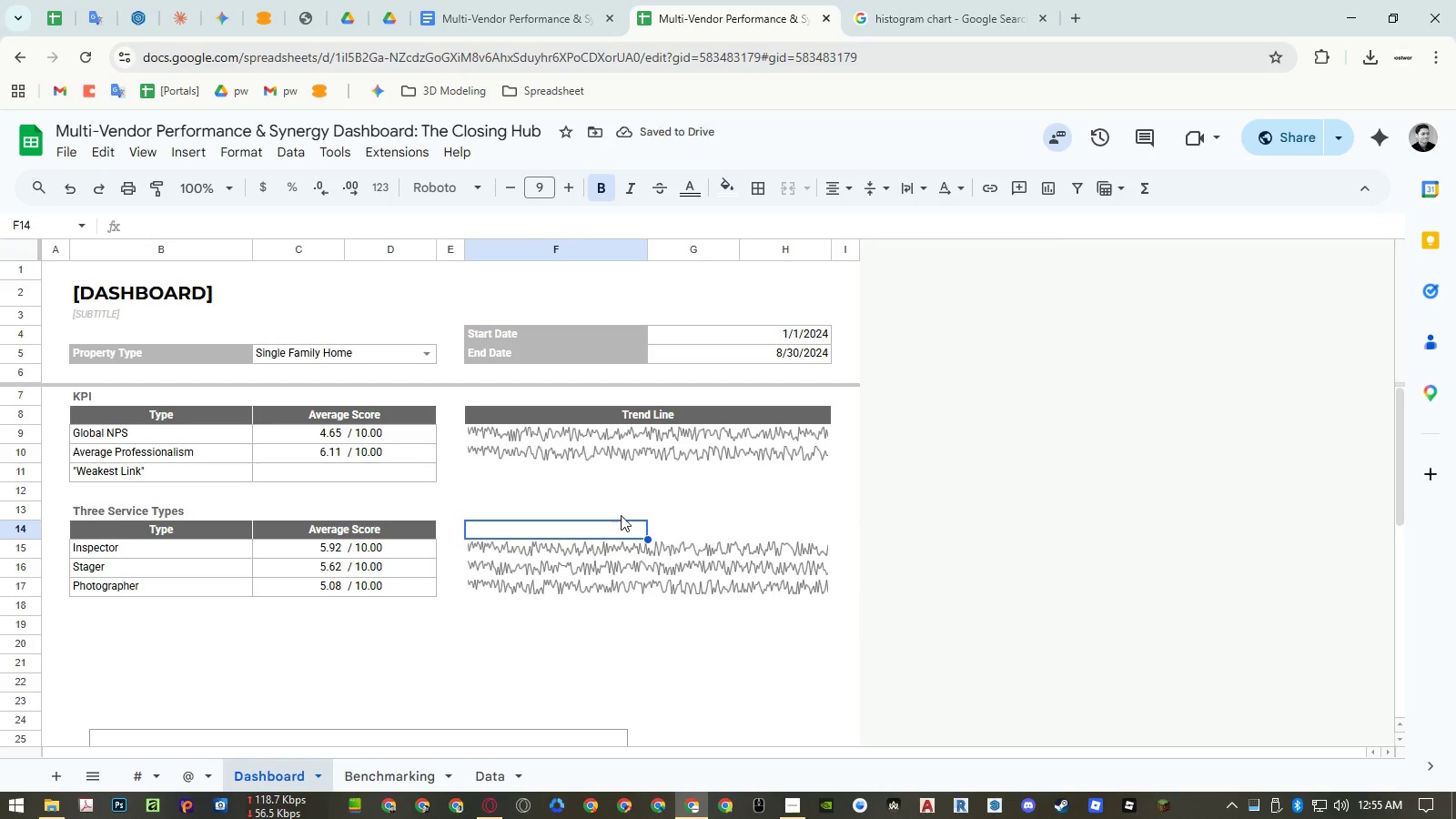 
key(Control+ControlRight)
 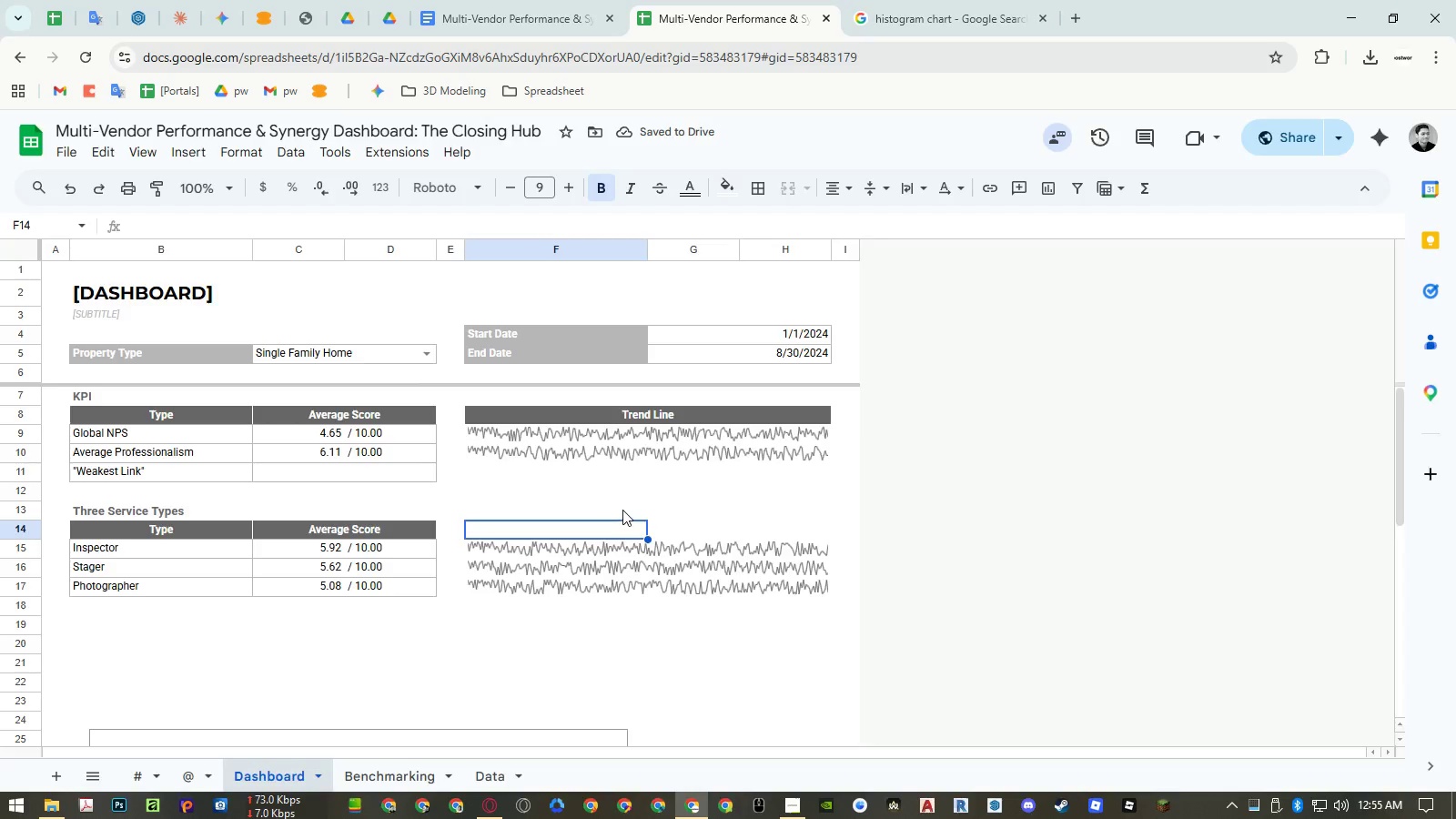 
key(Control+P)
 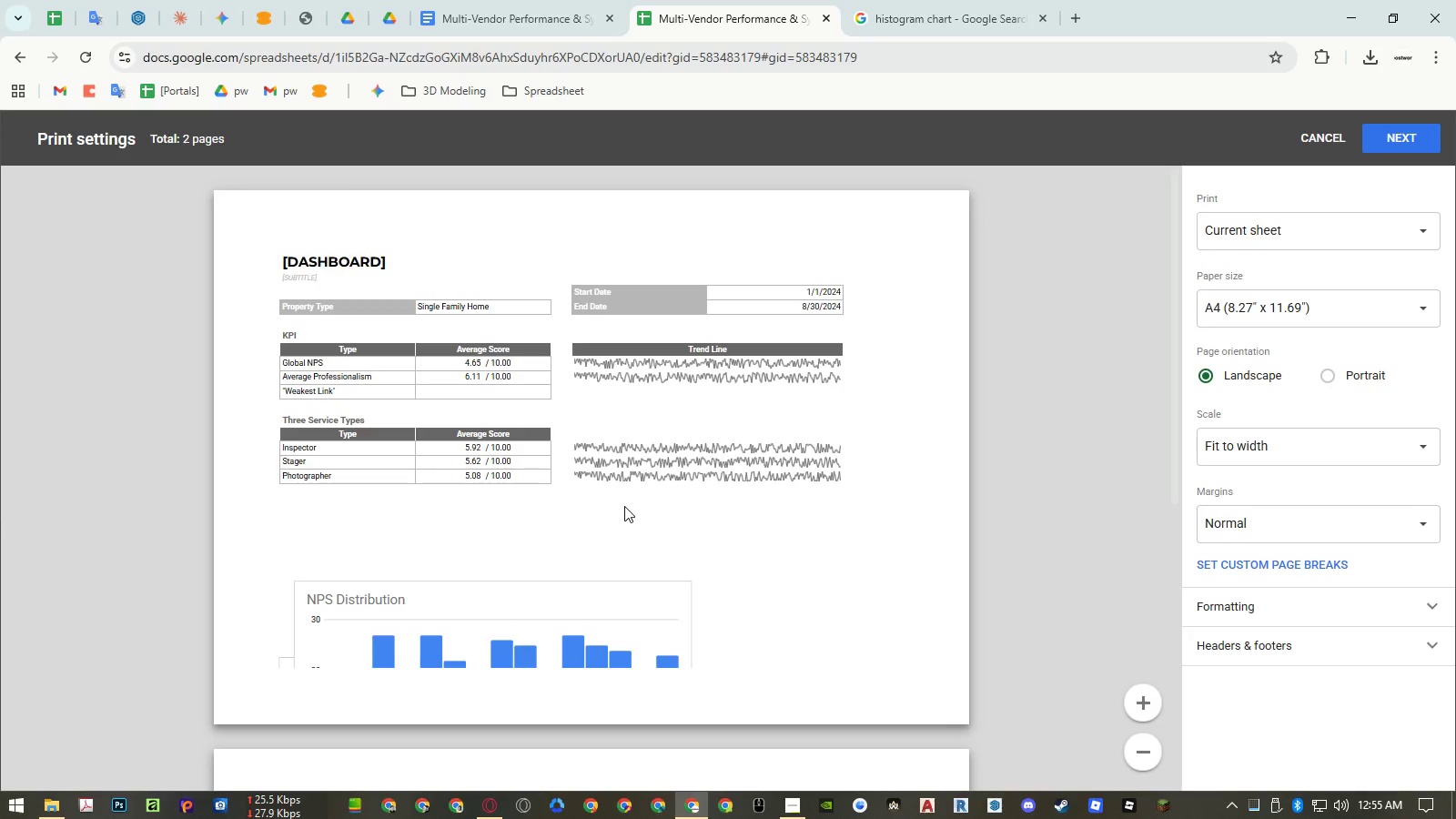 
key(Escape)
 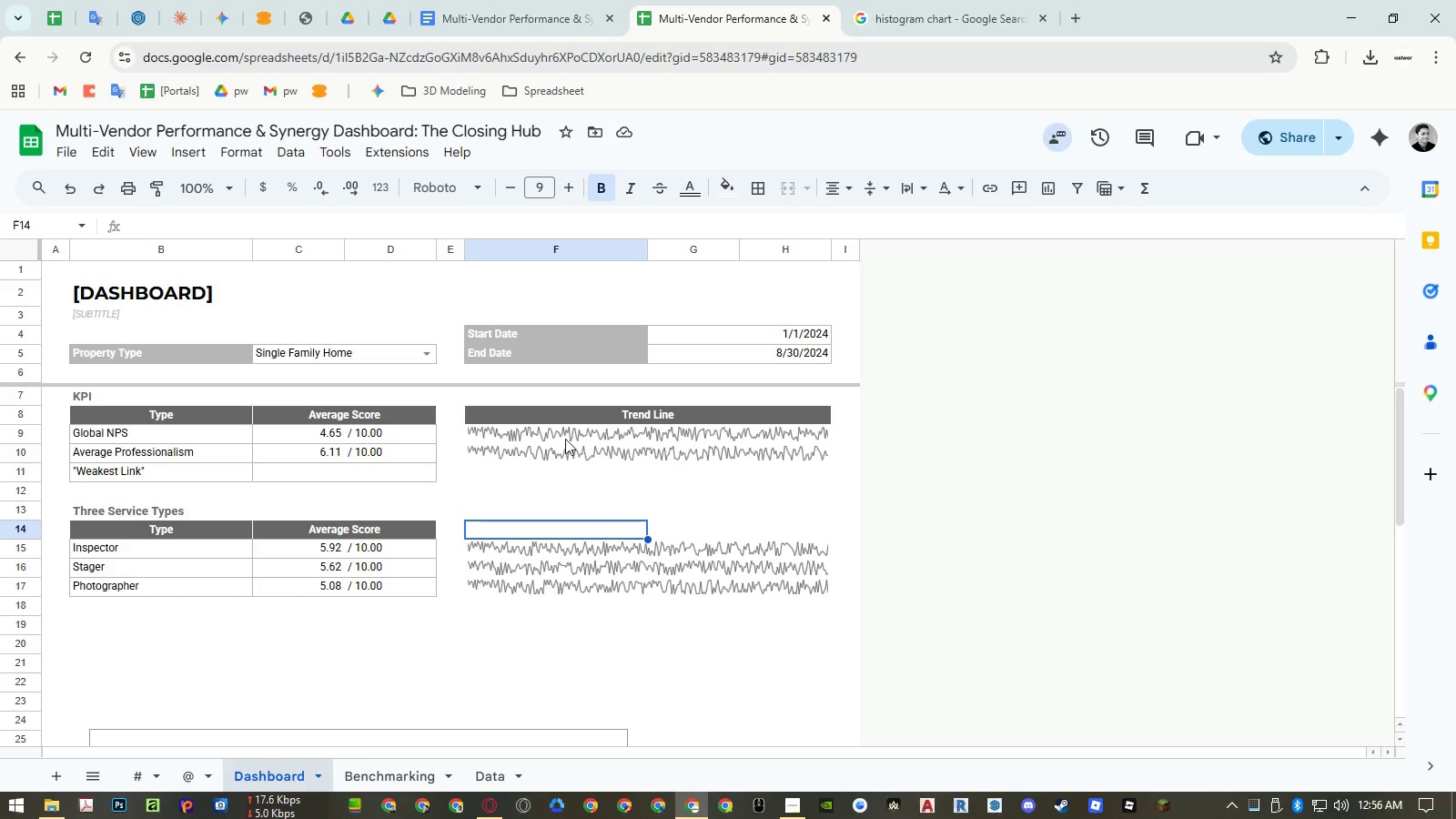 
left_click([561, 416])
 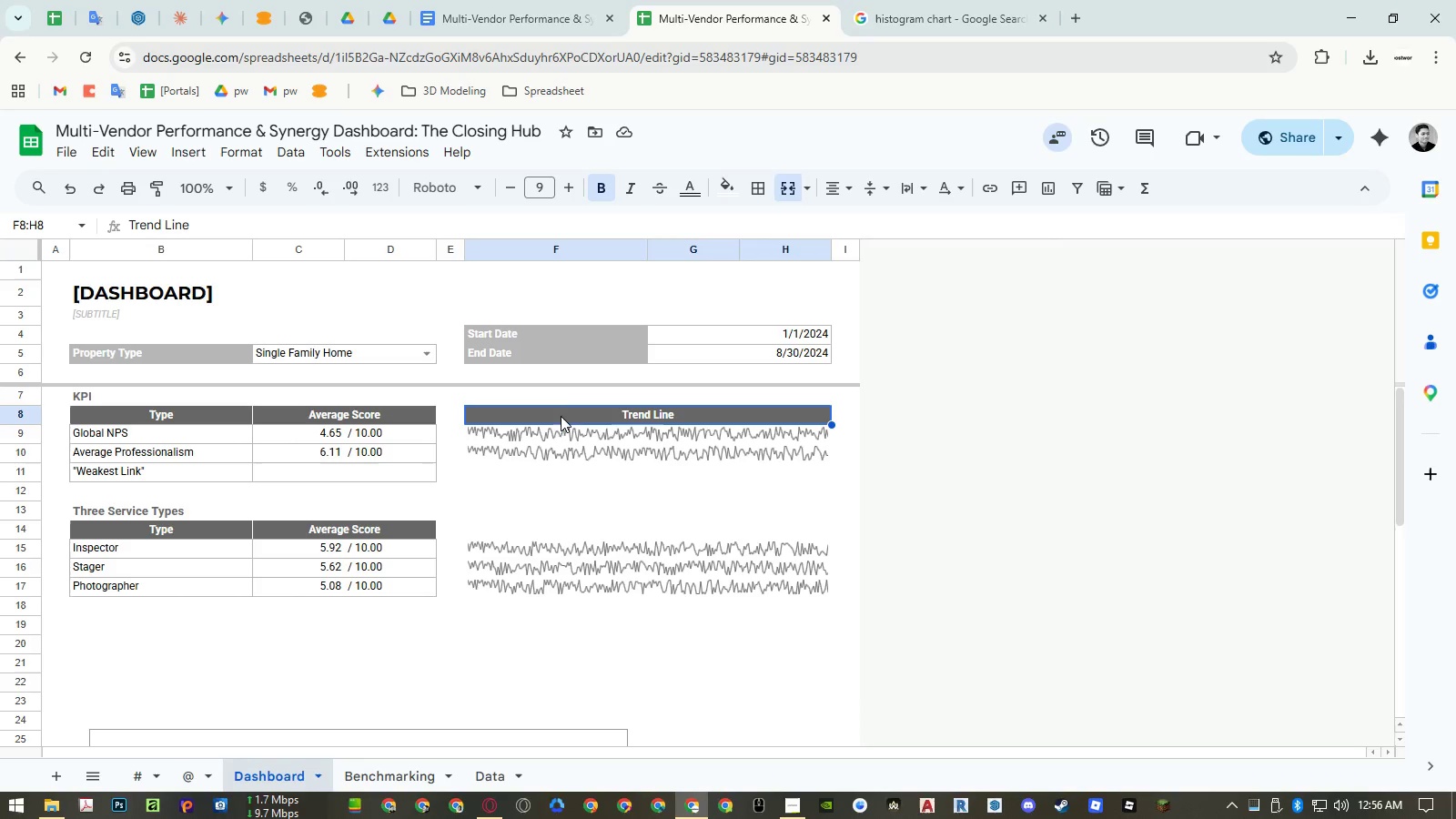 
key(Control+ControlLeft)
 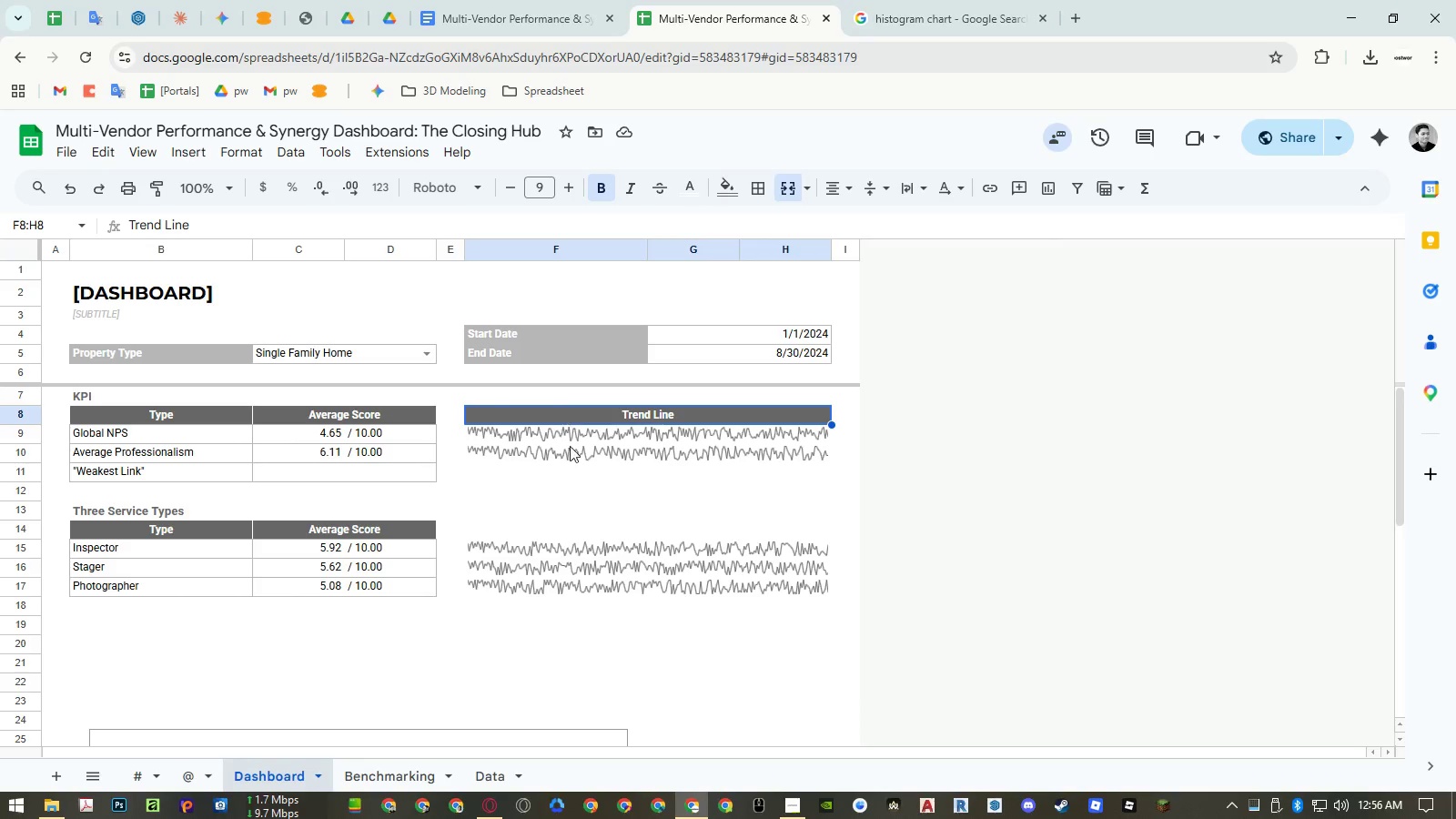 
key(Control+C)
 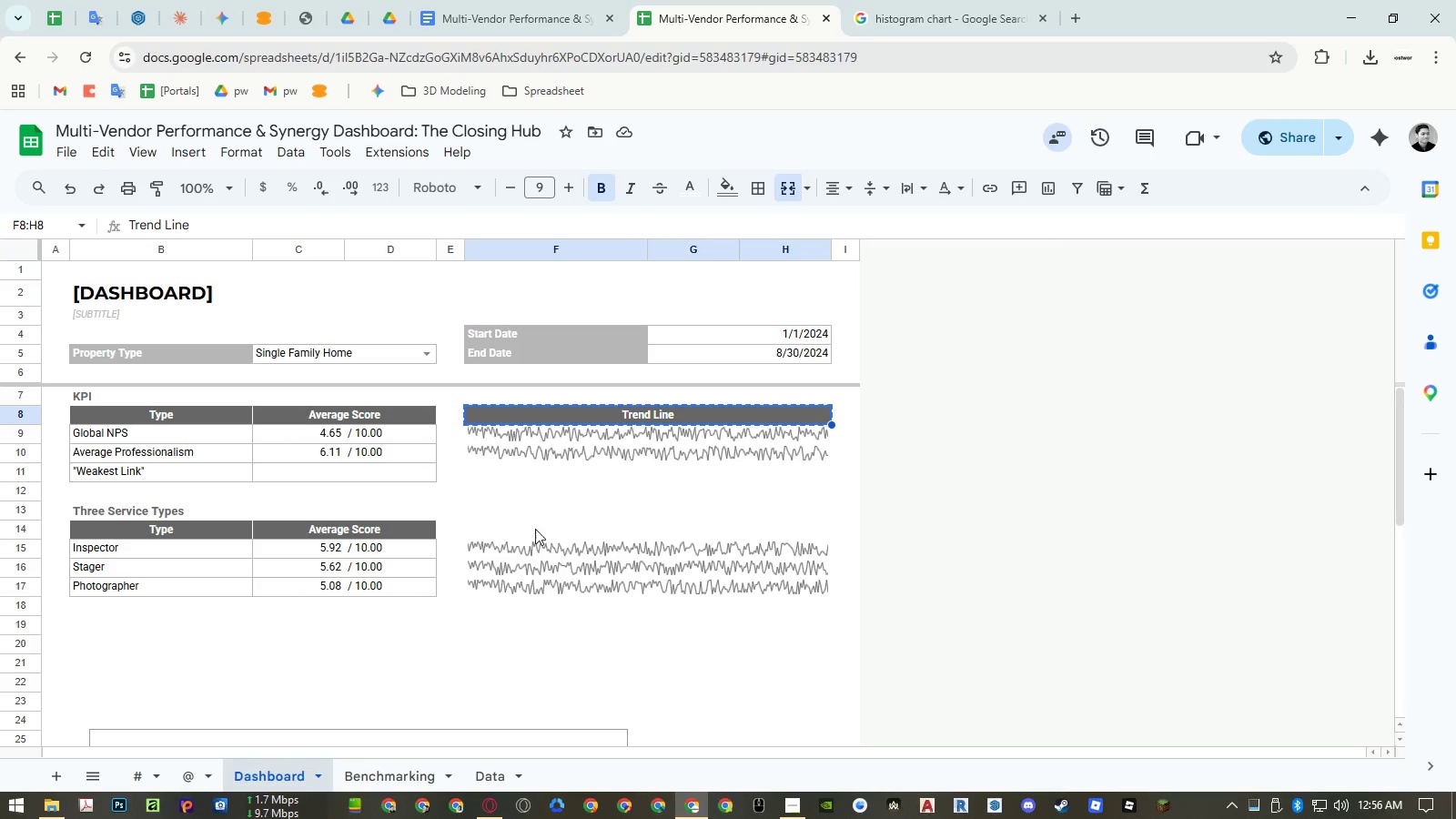 
left_click([524, 525])
 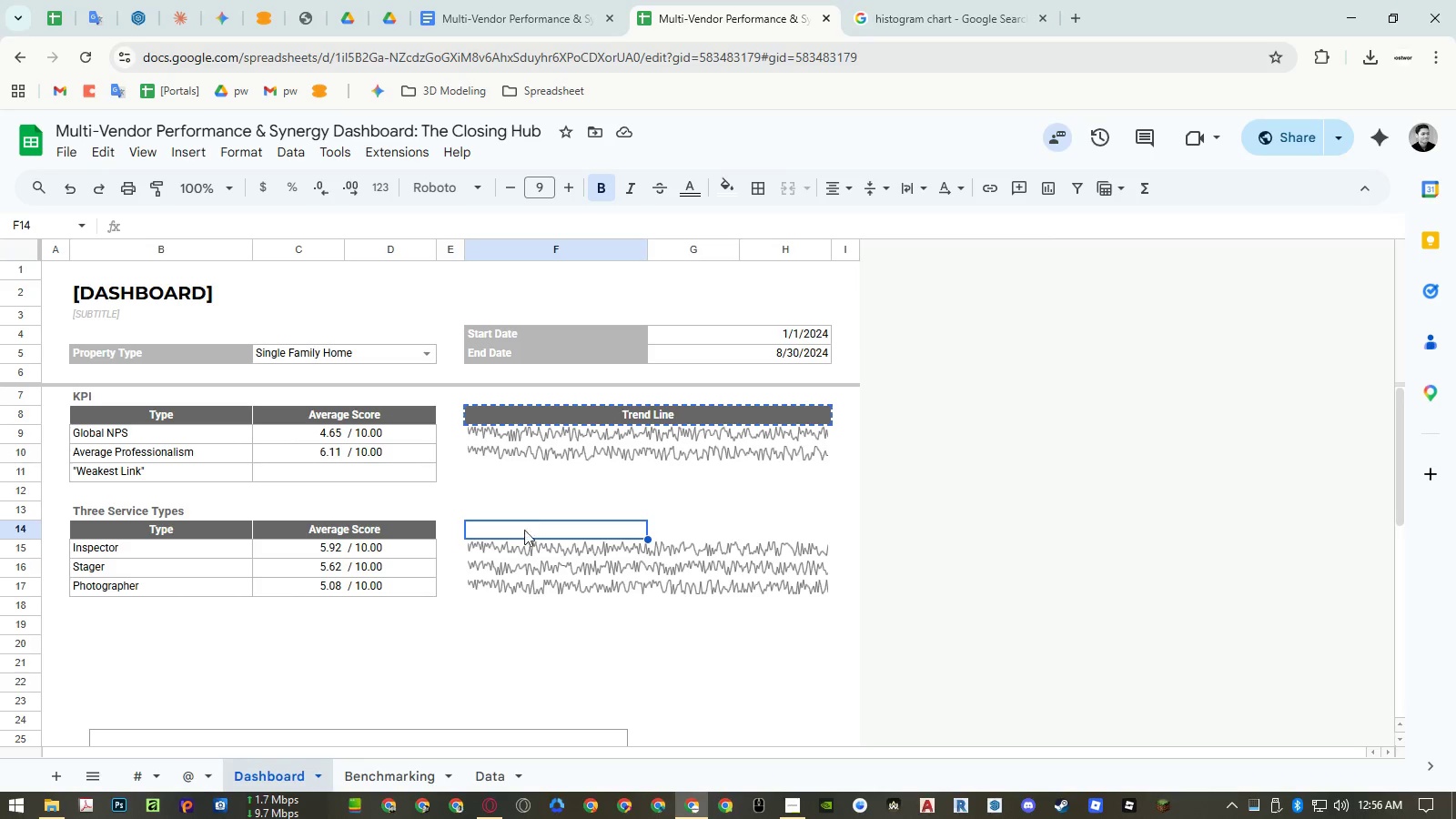 
key(Control+ControlLeft)
 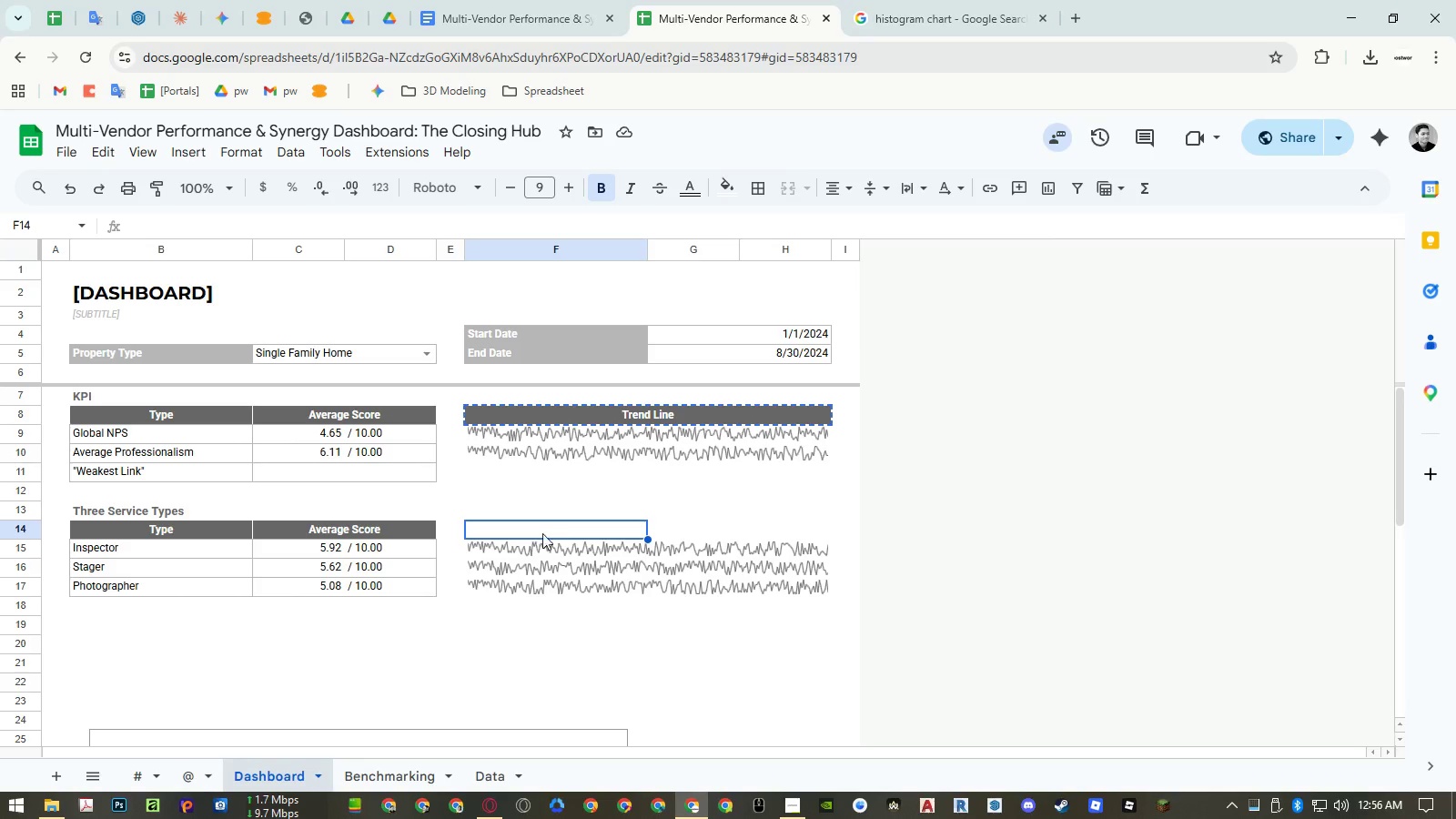 
key(Control+V)
 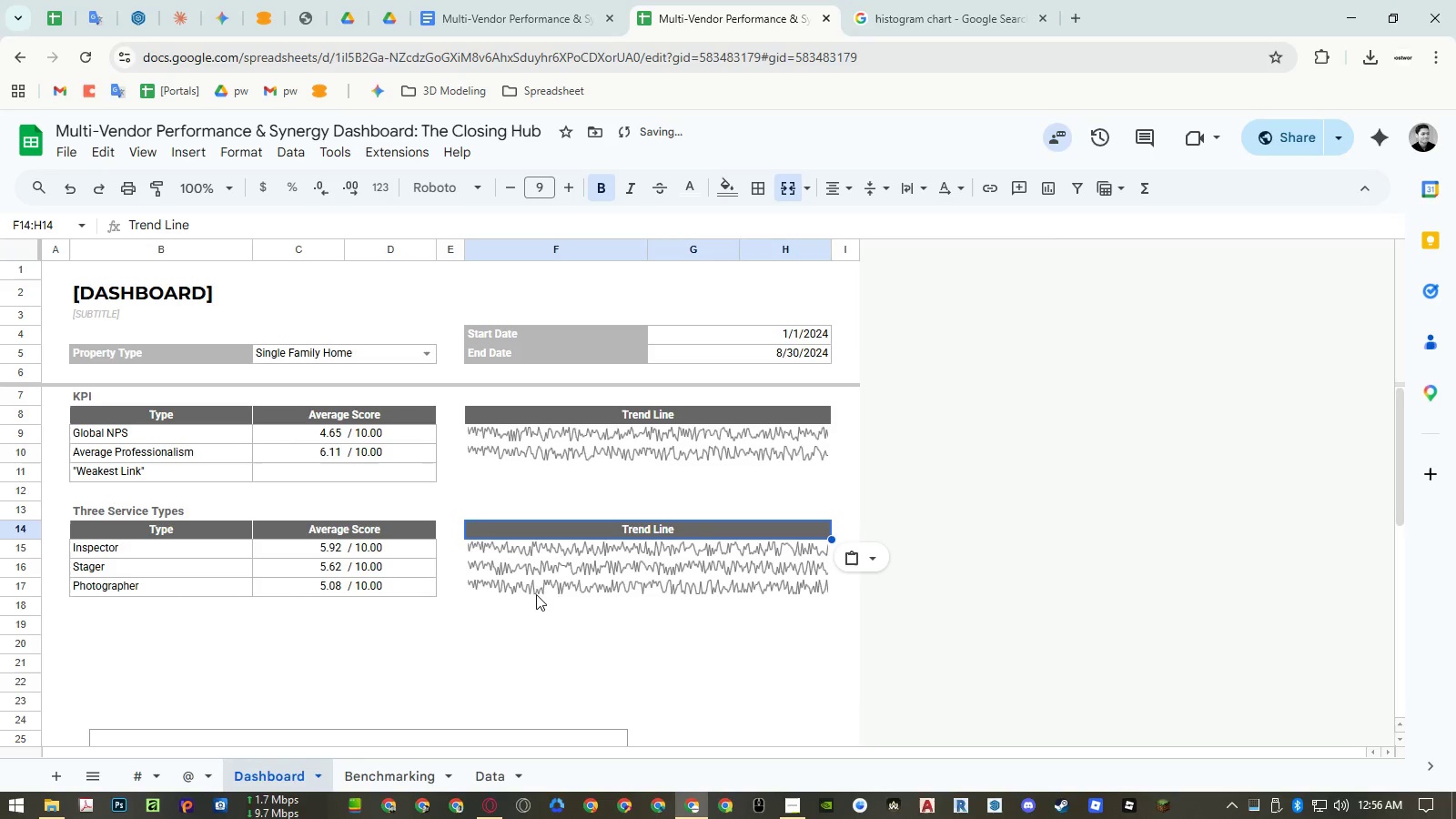 
left_click([536, 600])
 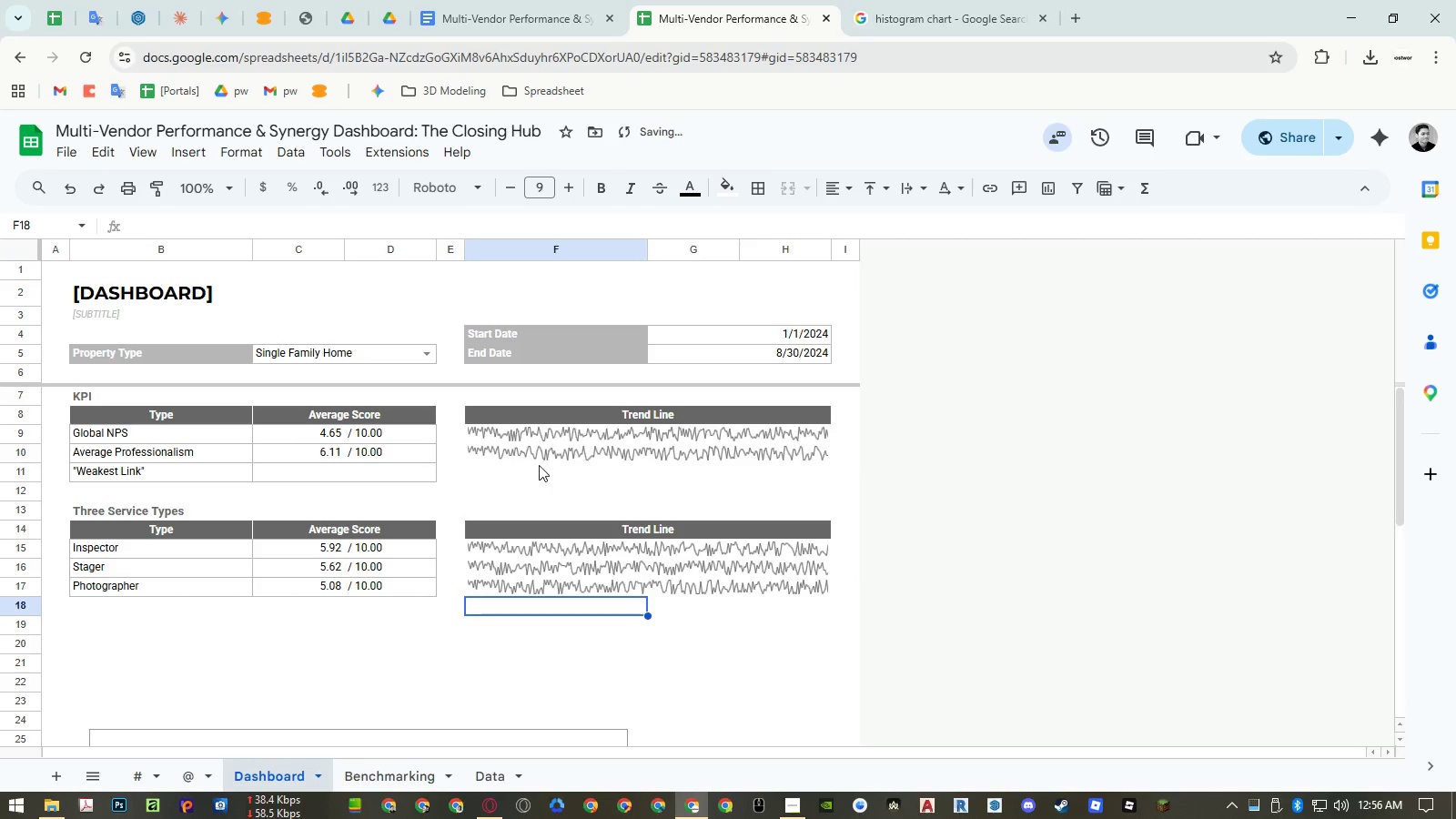 
left_click_drag(start_coordinate=[538, 437], to_coordinate=[571, 466])
 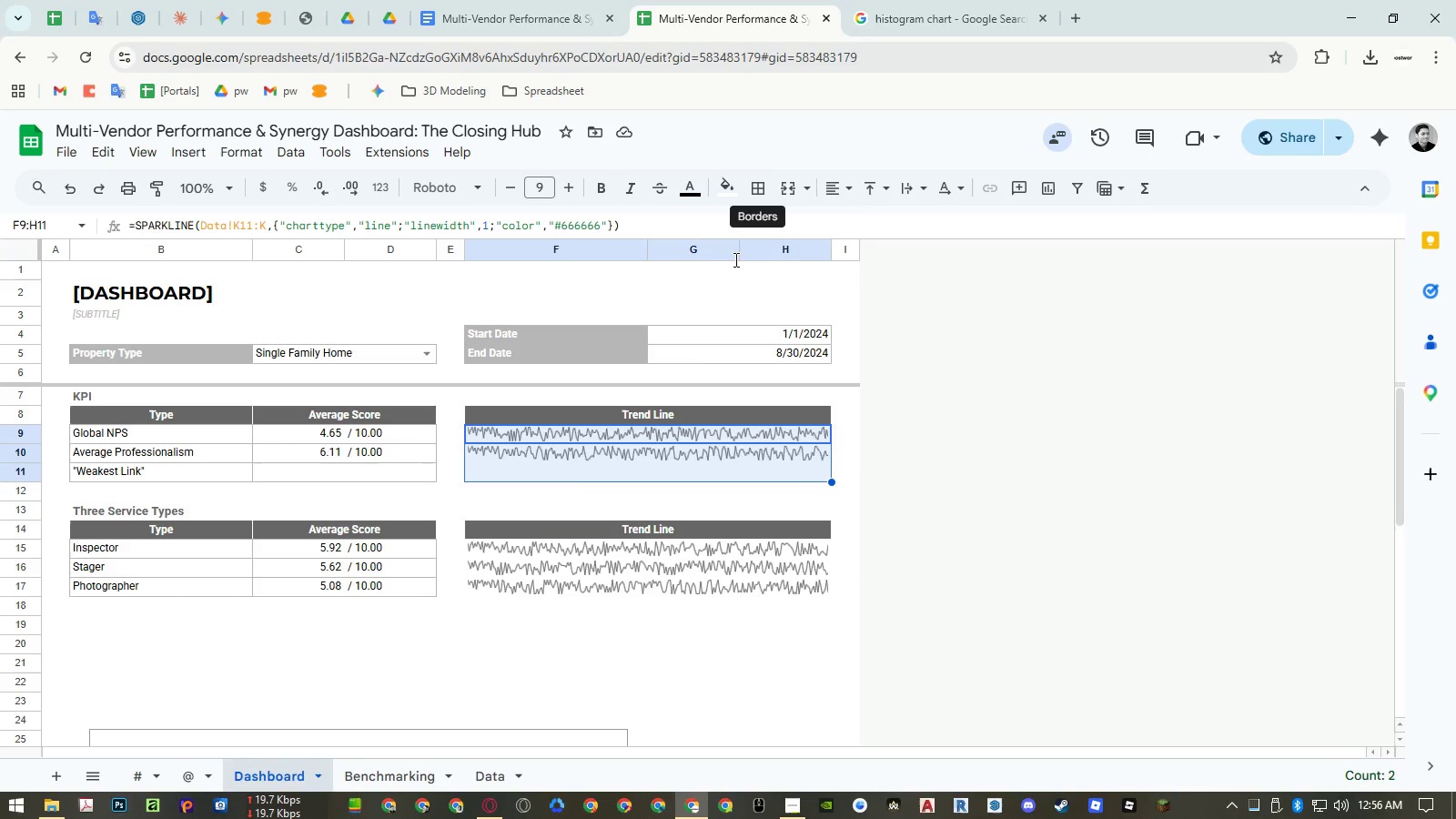 
left_click_drag(start_coordinate=[660, 435], to_coordinate=[659, 450])
 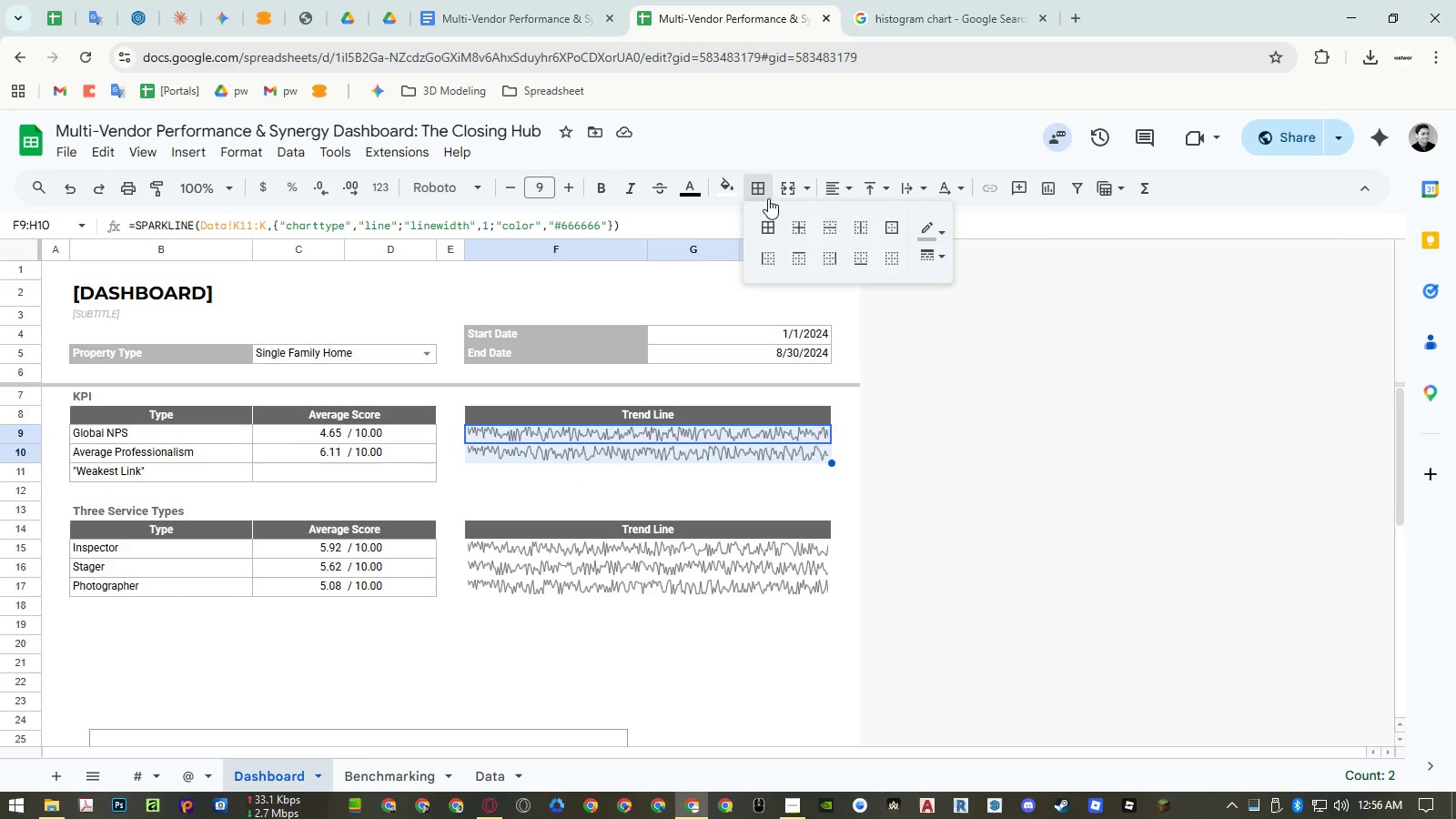 
double_click([770, 225])
 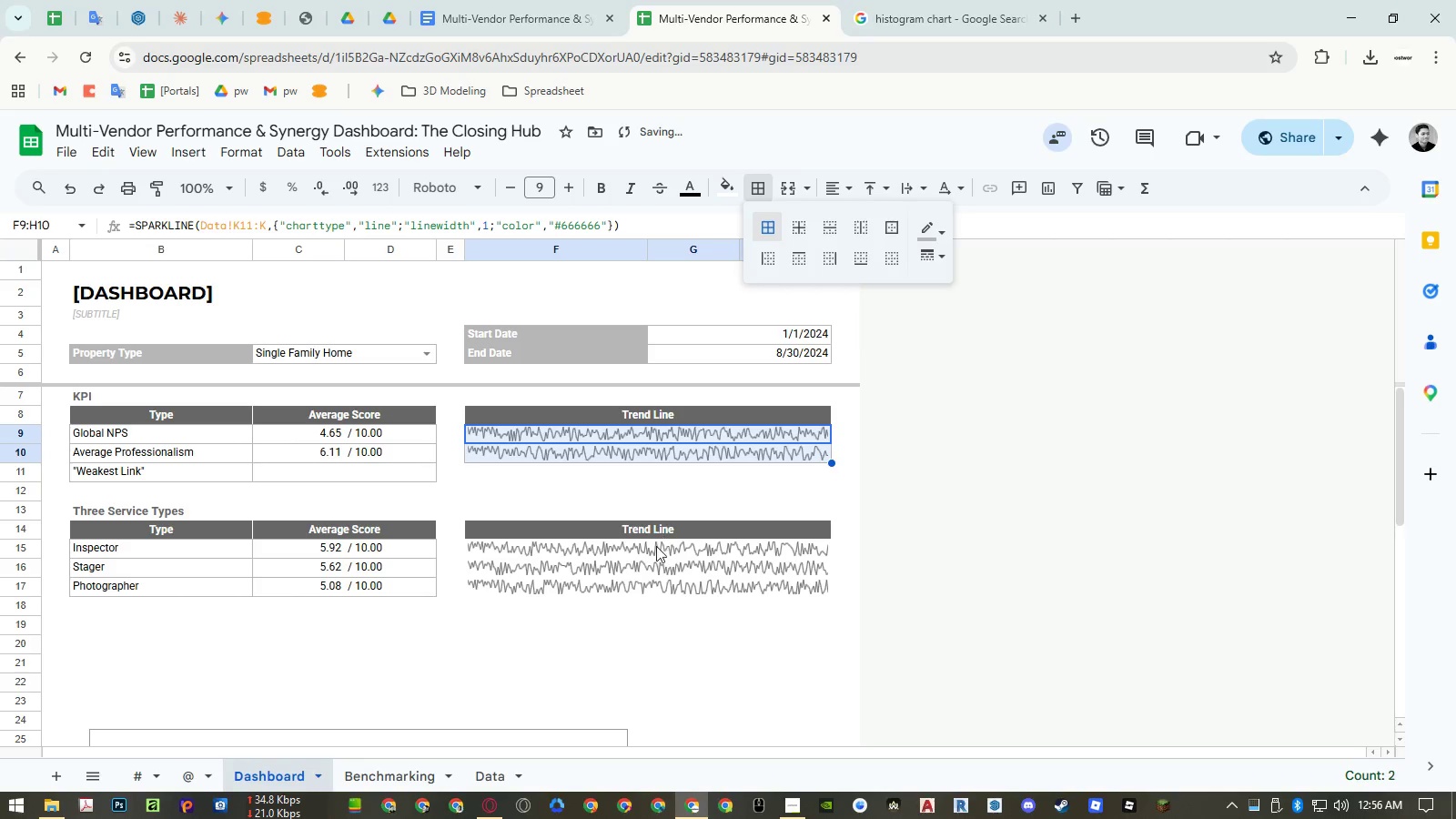 
left_click_drag(start_coordinate=[653, 552], to_coordinate=[652, 585])
 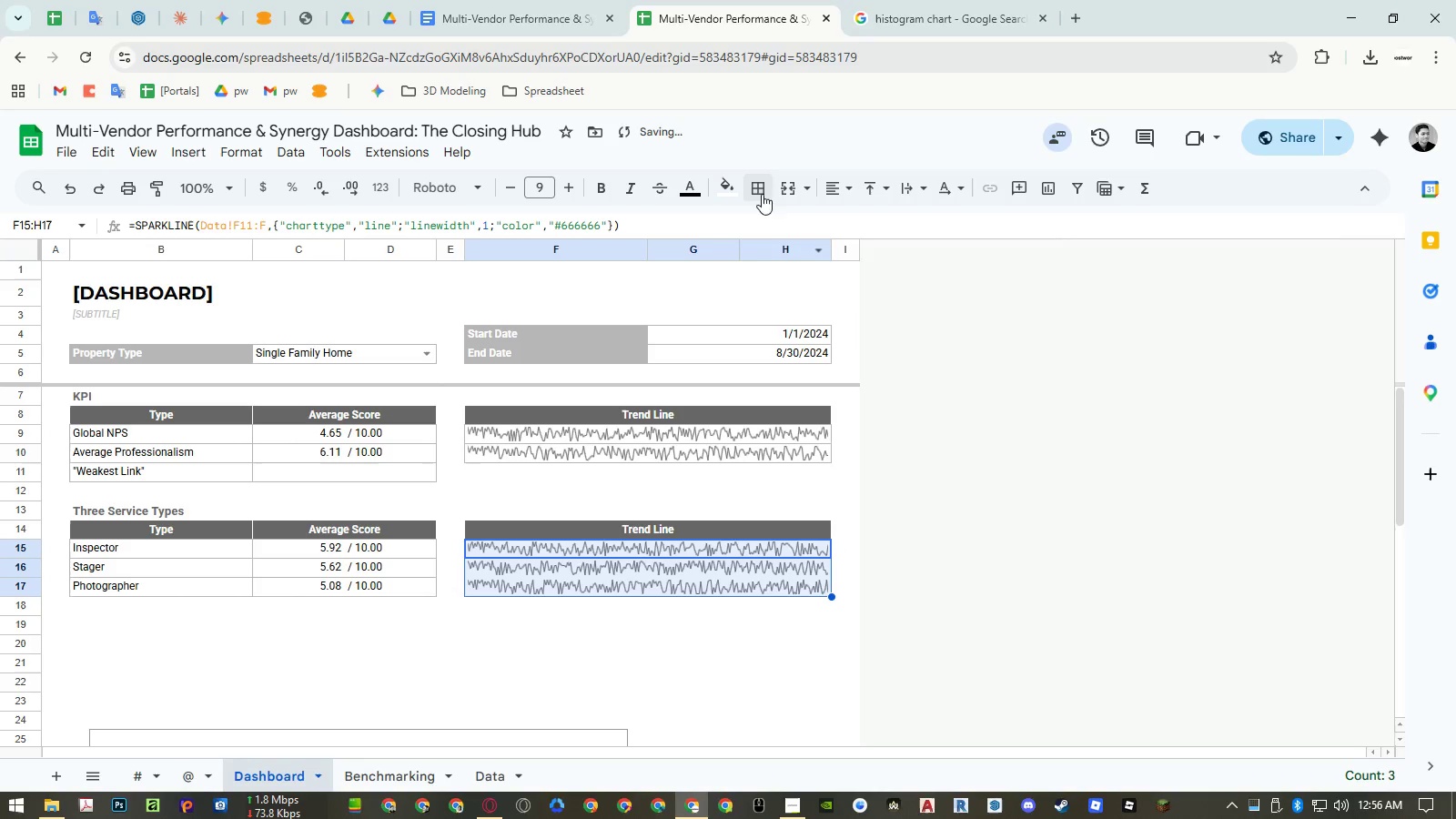 
left_click([763, 184])
 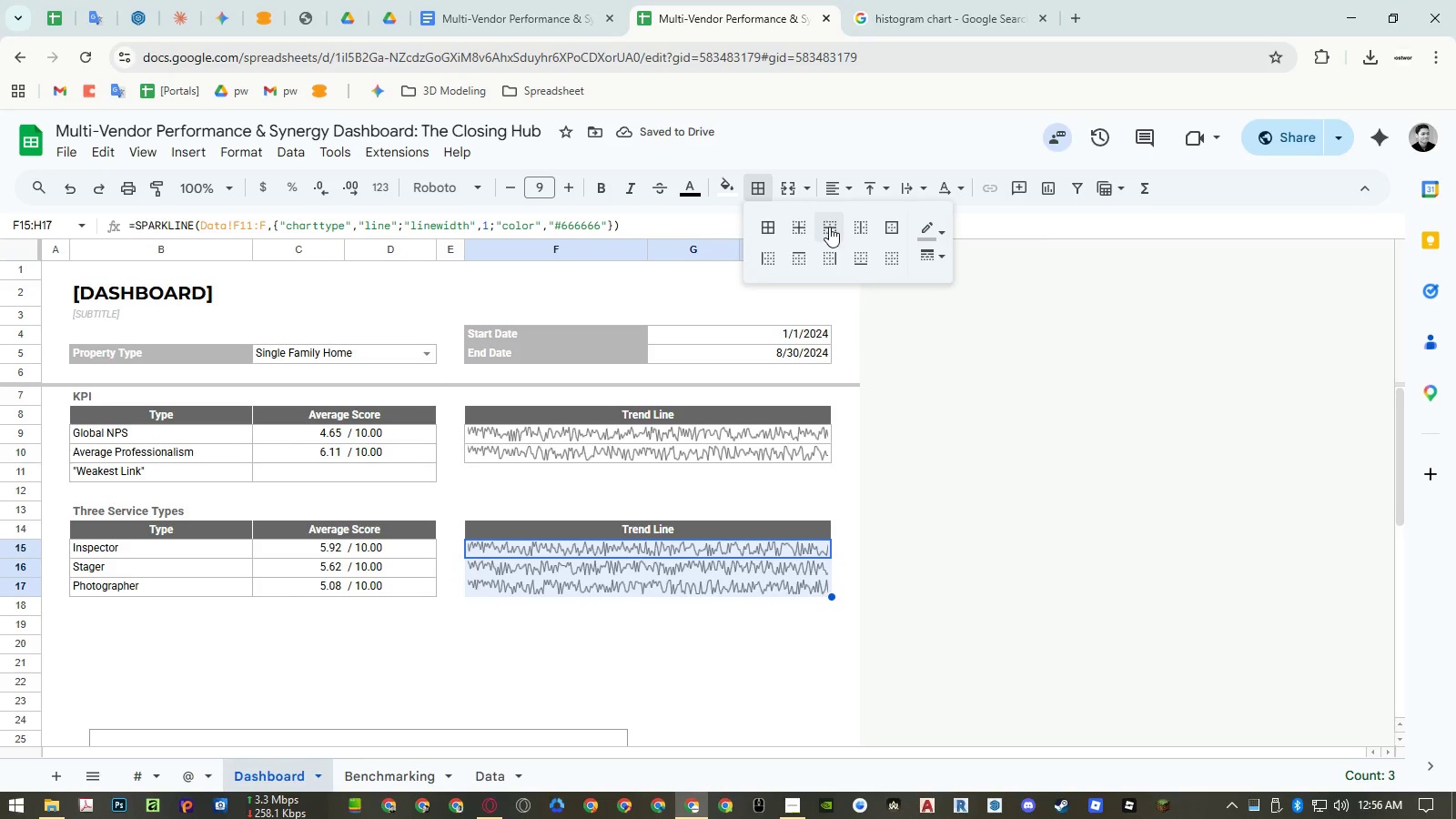 
left_click([772, 227])
 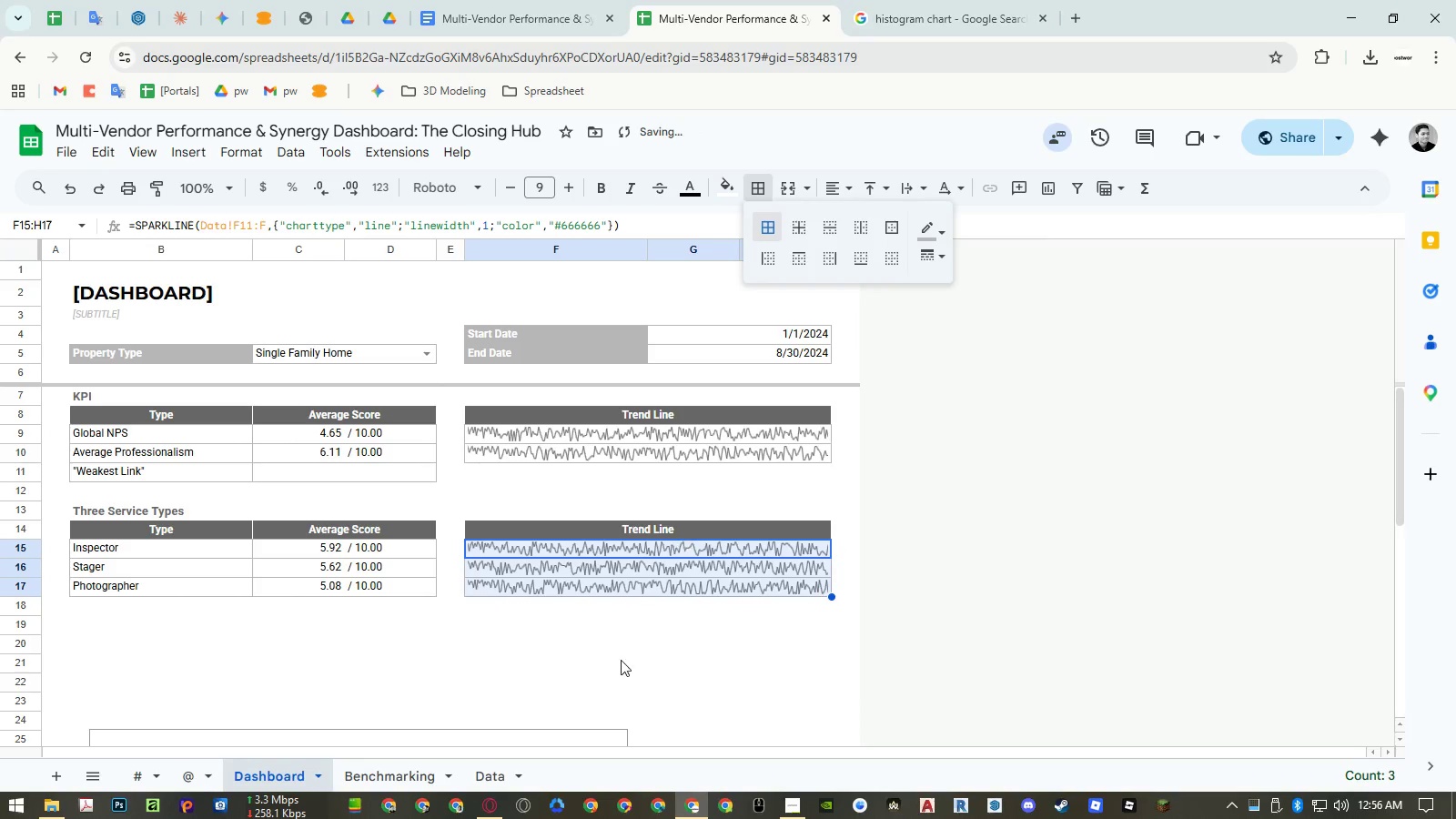 
left_click([614, 666])
 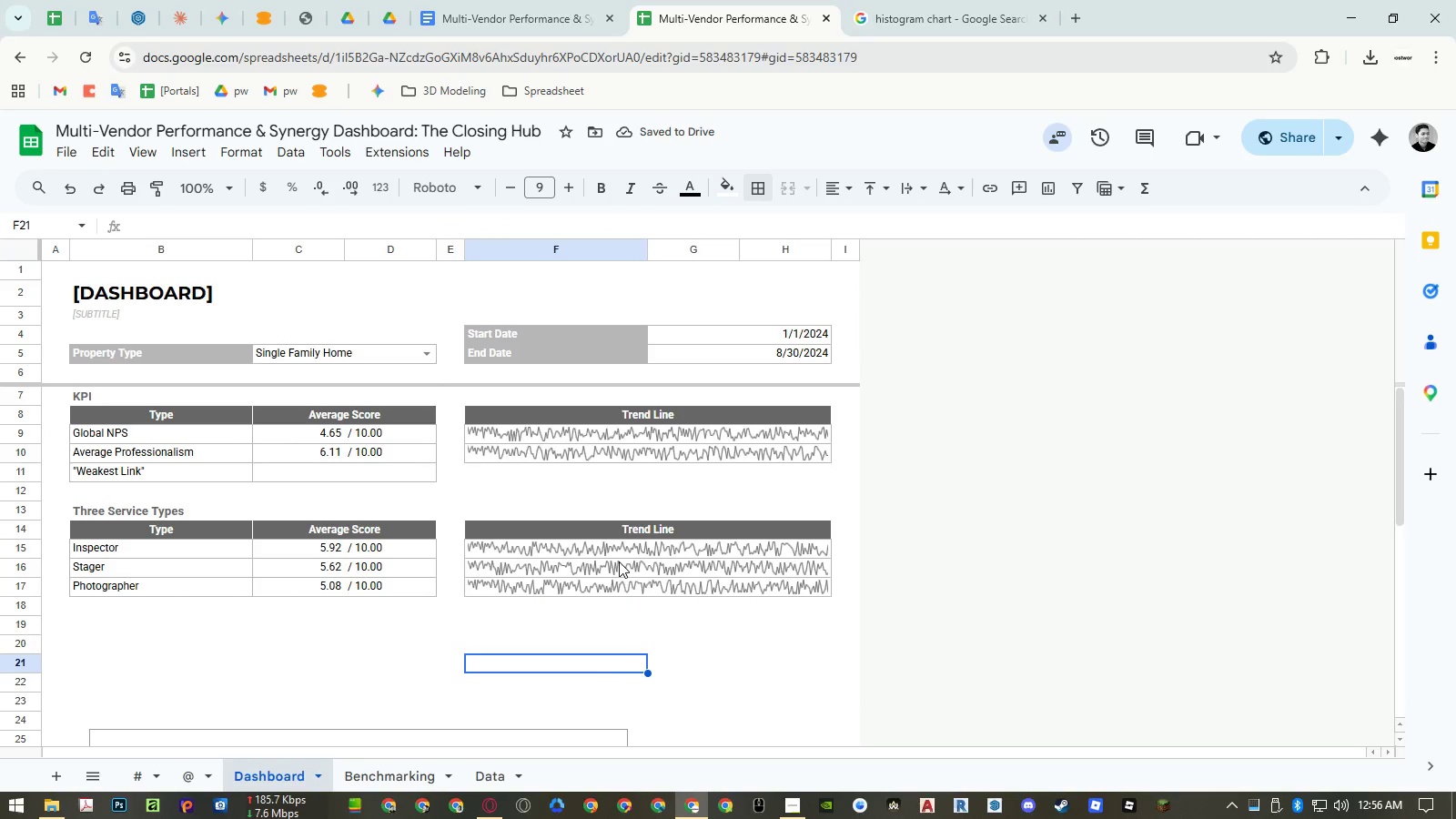 
left_click_drag(start_coordinate=[625, 526], to_coordinate=[614, 584])
 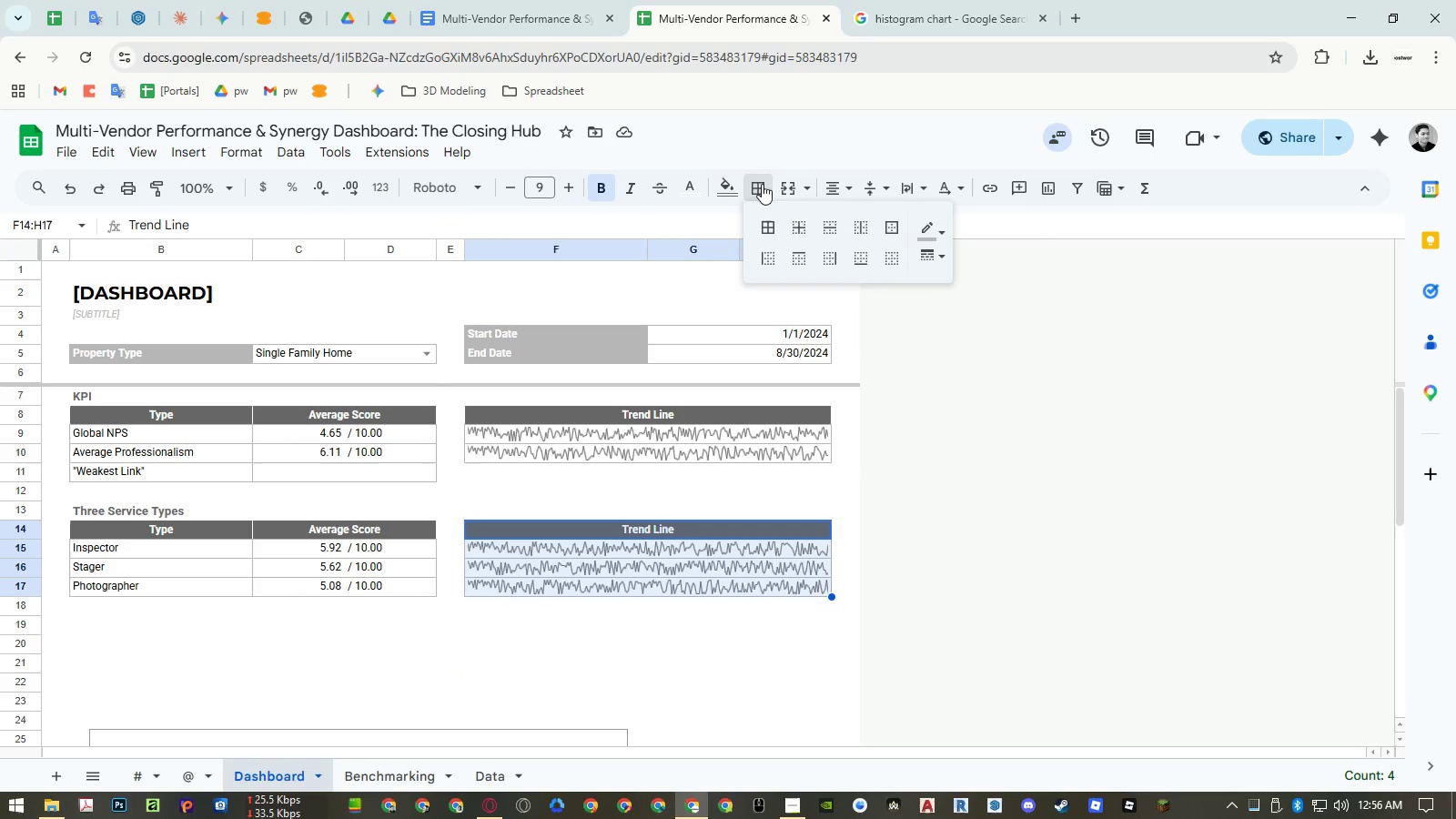 
double_click([766, 223])
 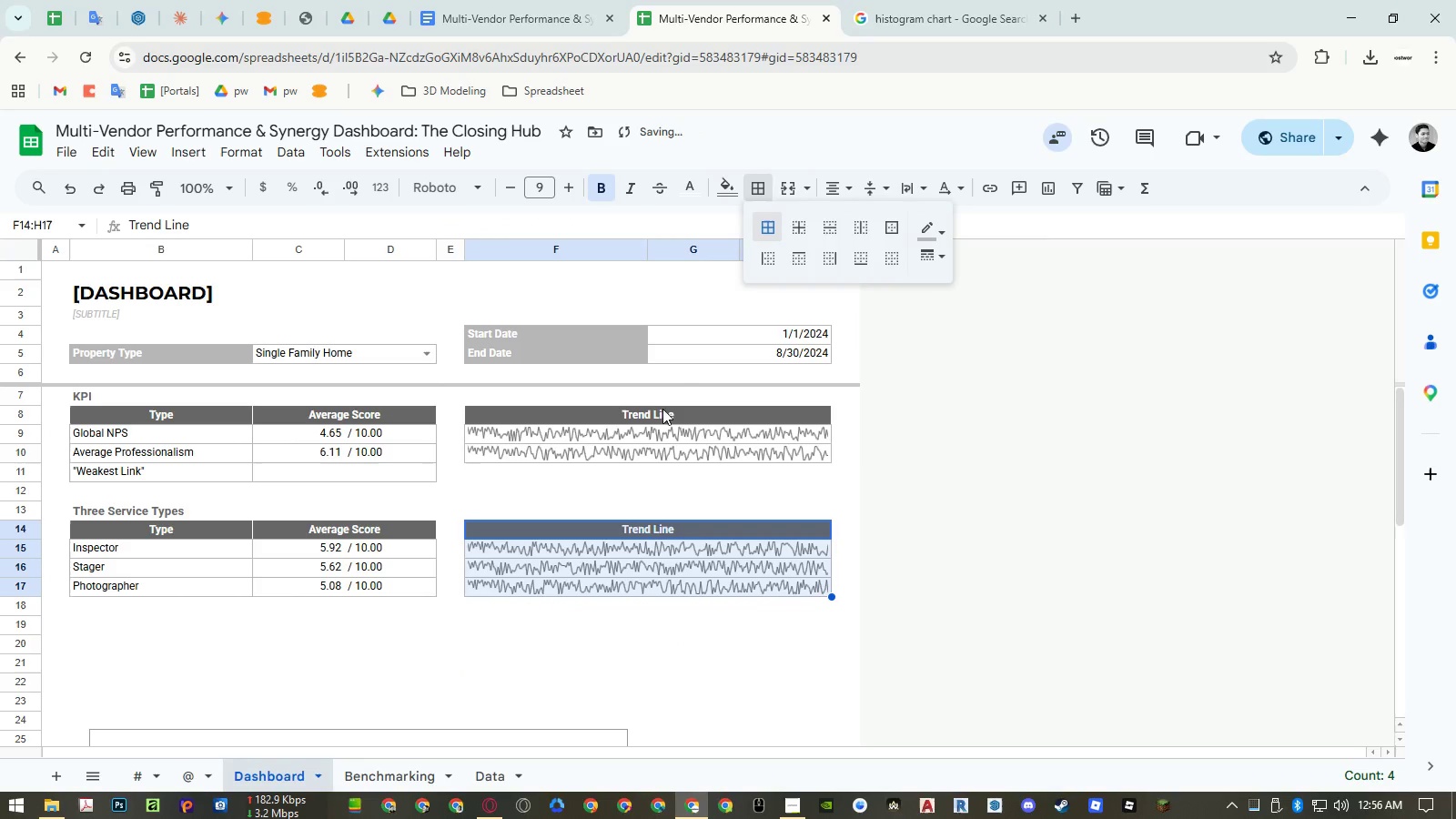 
left_click_drag(start_coordinate=[661, 412], to_coordinate=[650, 450])
 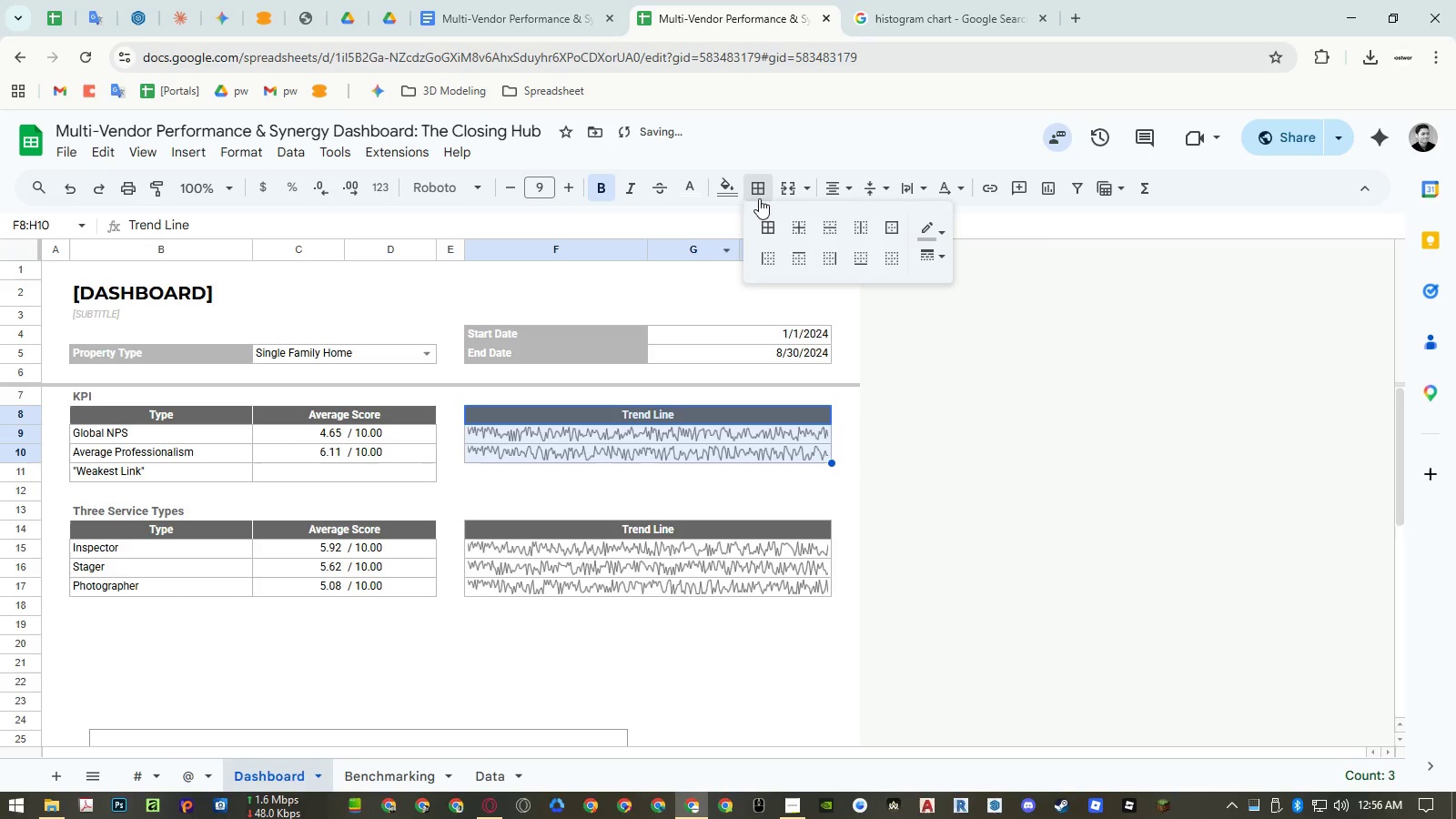 
double_click([759, 223])
 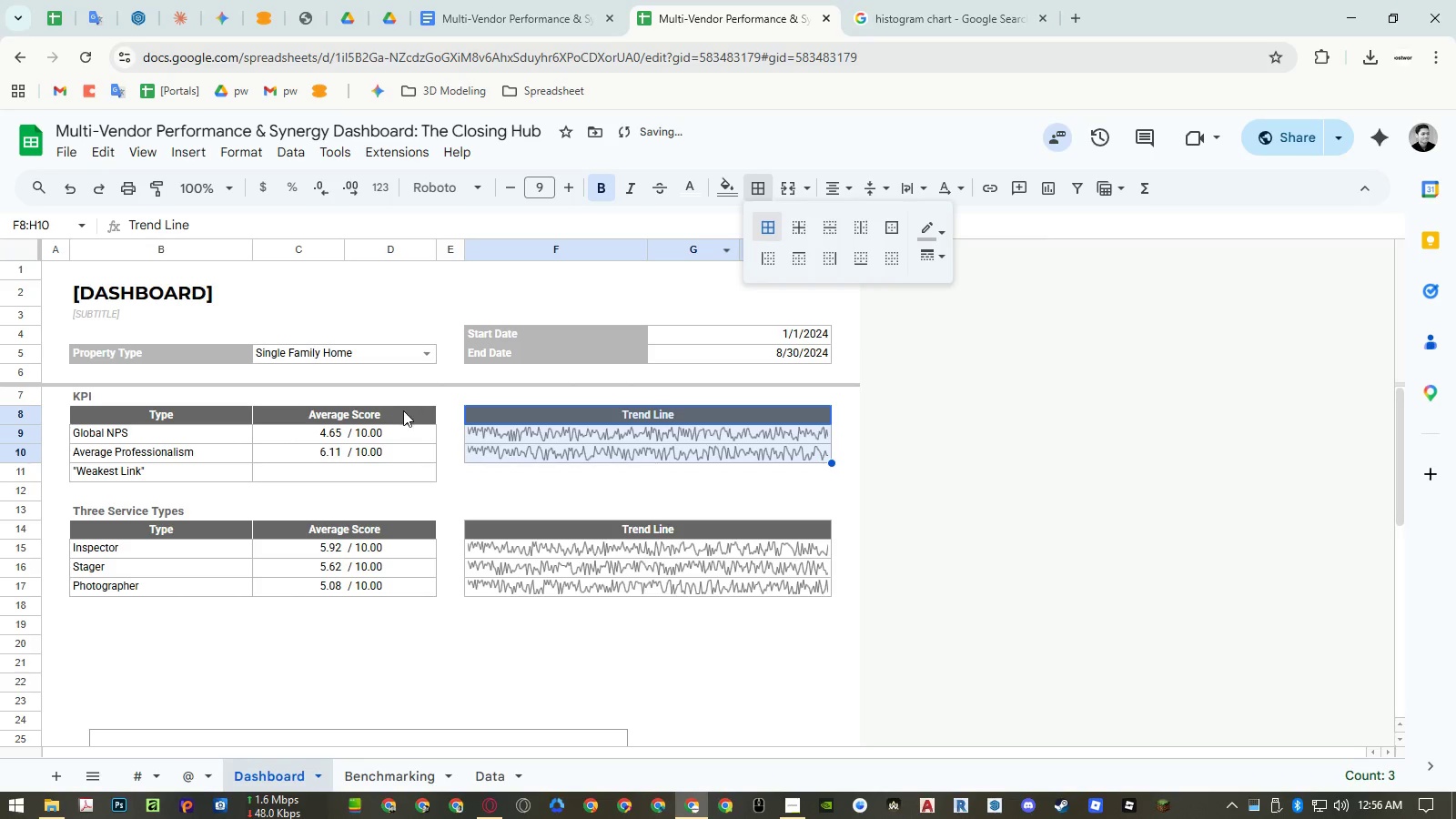 
left_click_drag(start_coordinate=[365, 412], to_coordinate=[248, 455])
 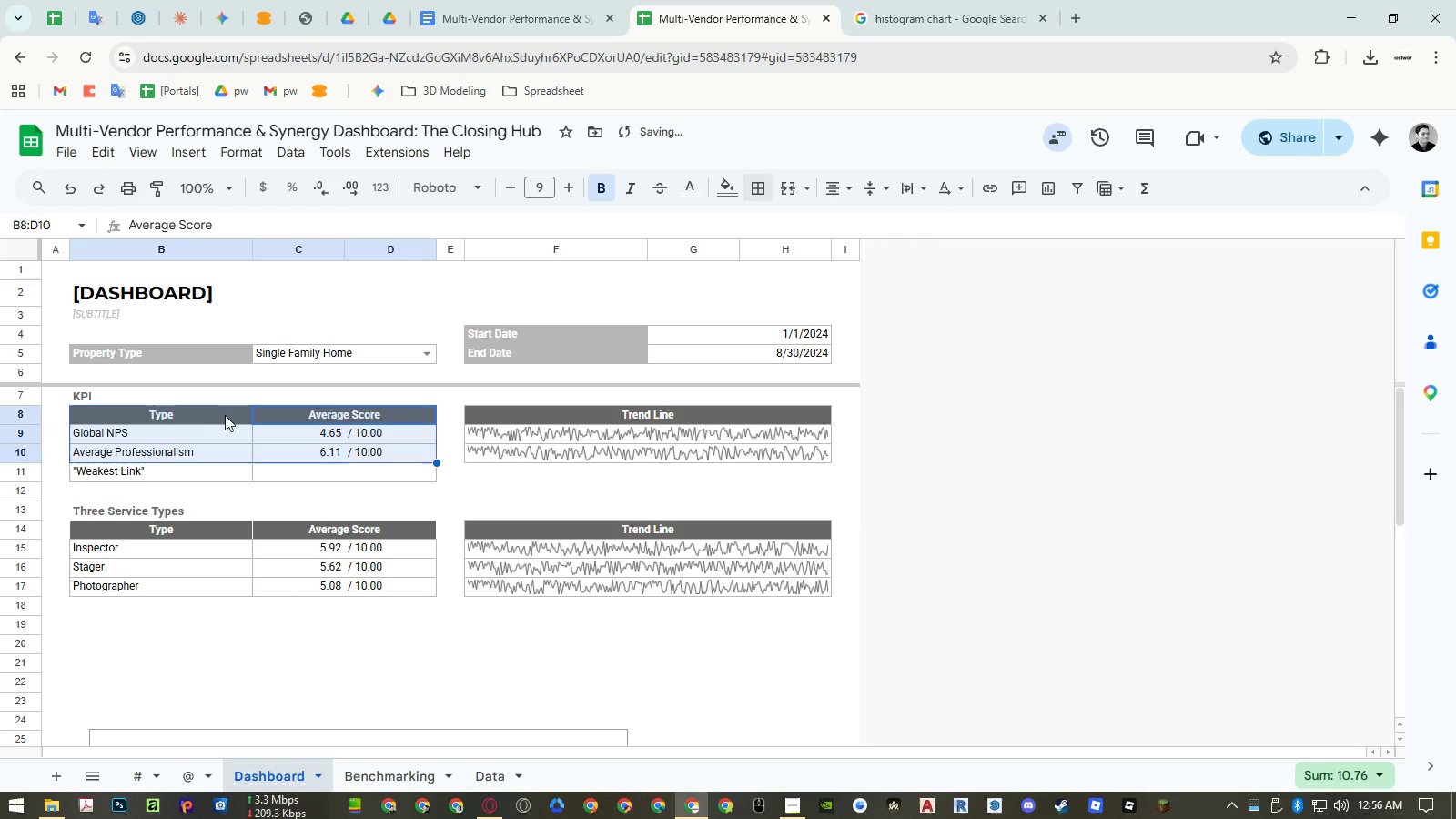 
left_click_drag(start_coordinate=[225, 415], to_coordinate=[273, 416])
 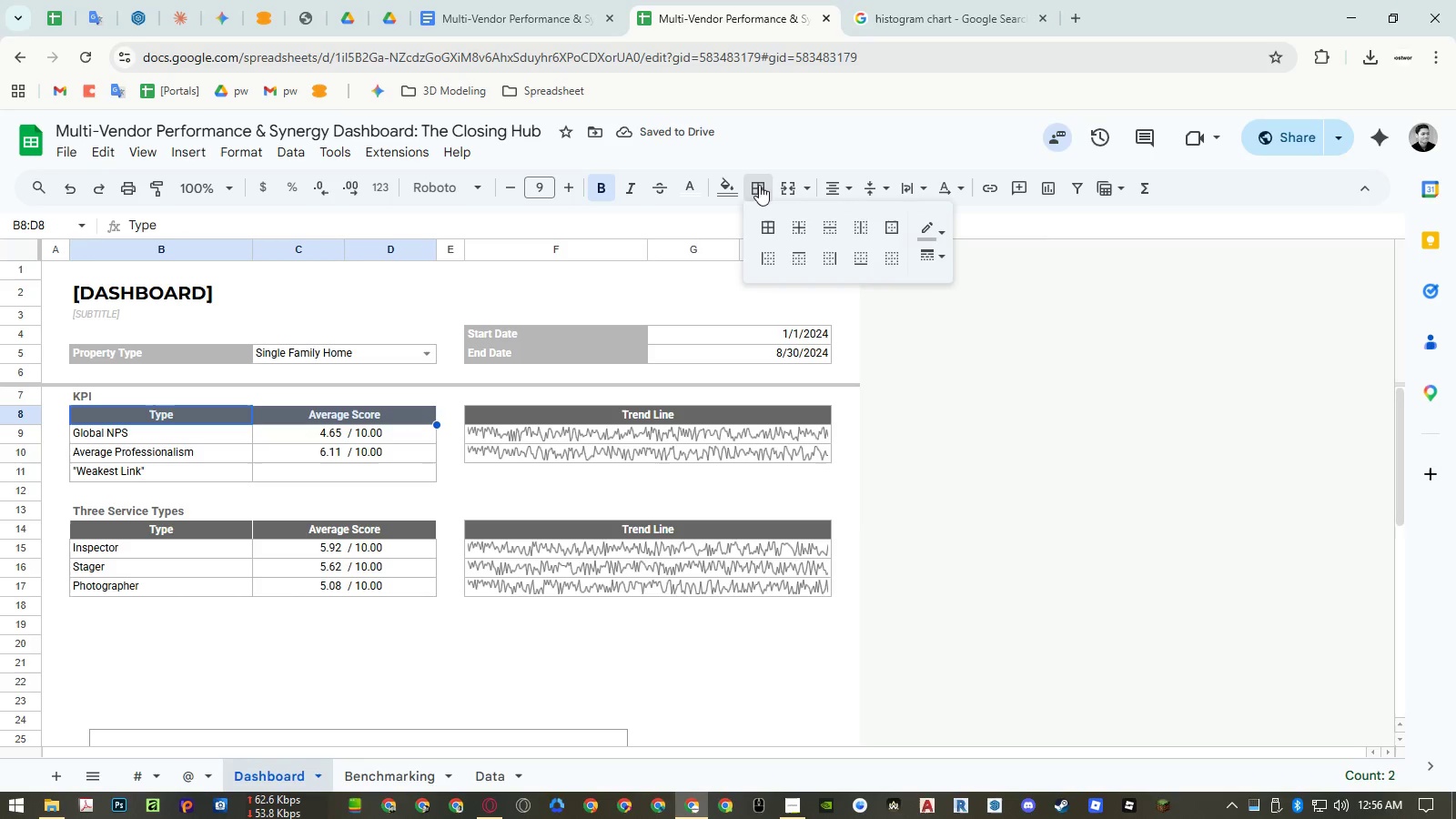 
double_click([765, 223])
 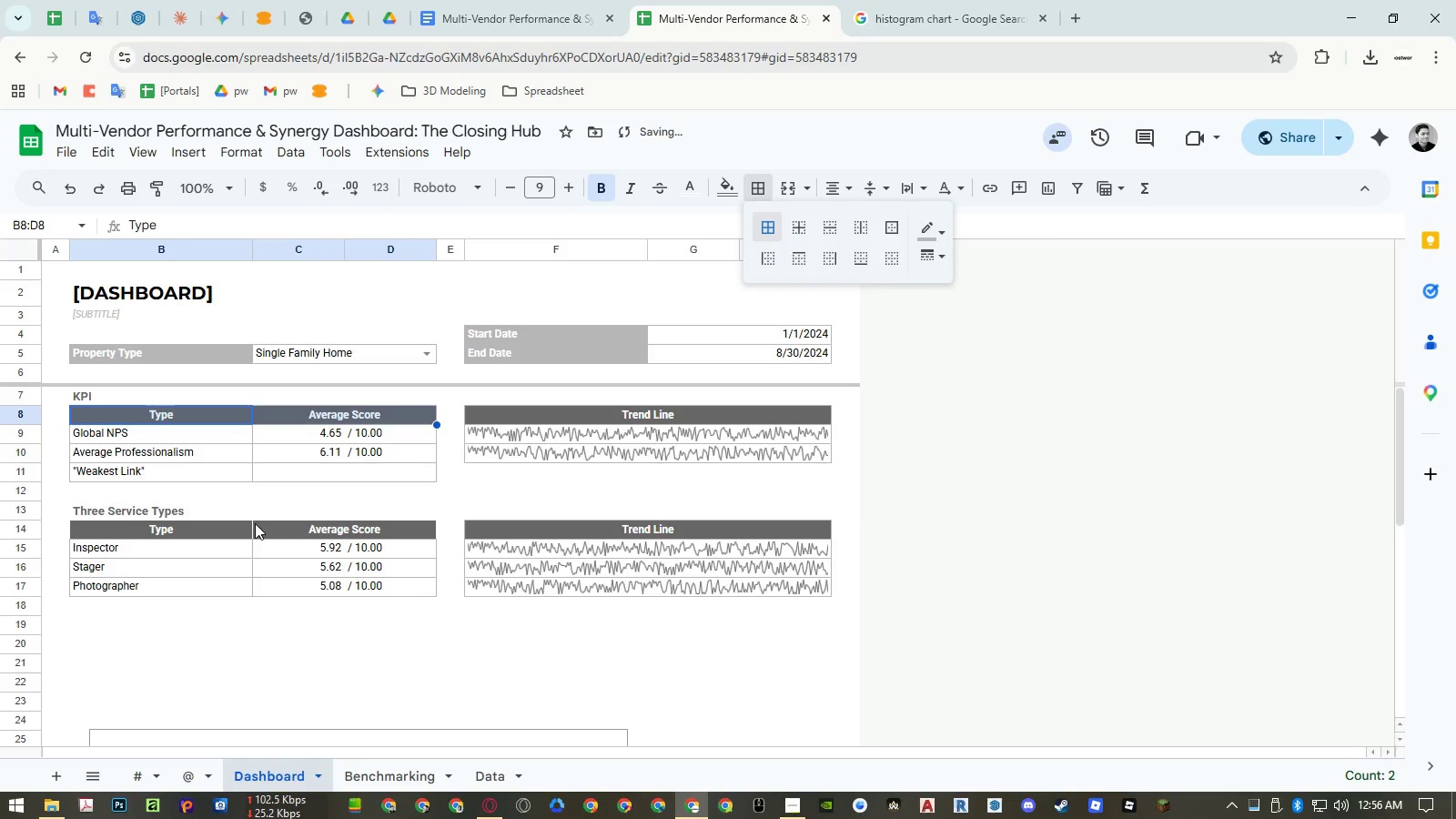 
left_click_drag(start_coordinate=[276, 526], to_coordinate=[235, 524])
 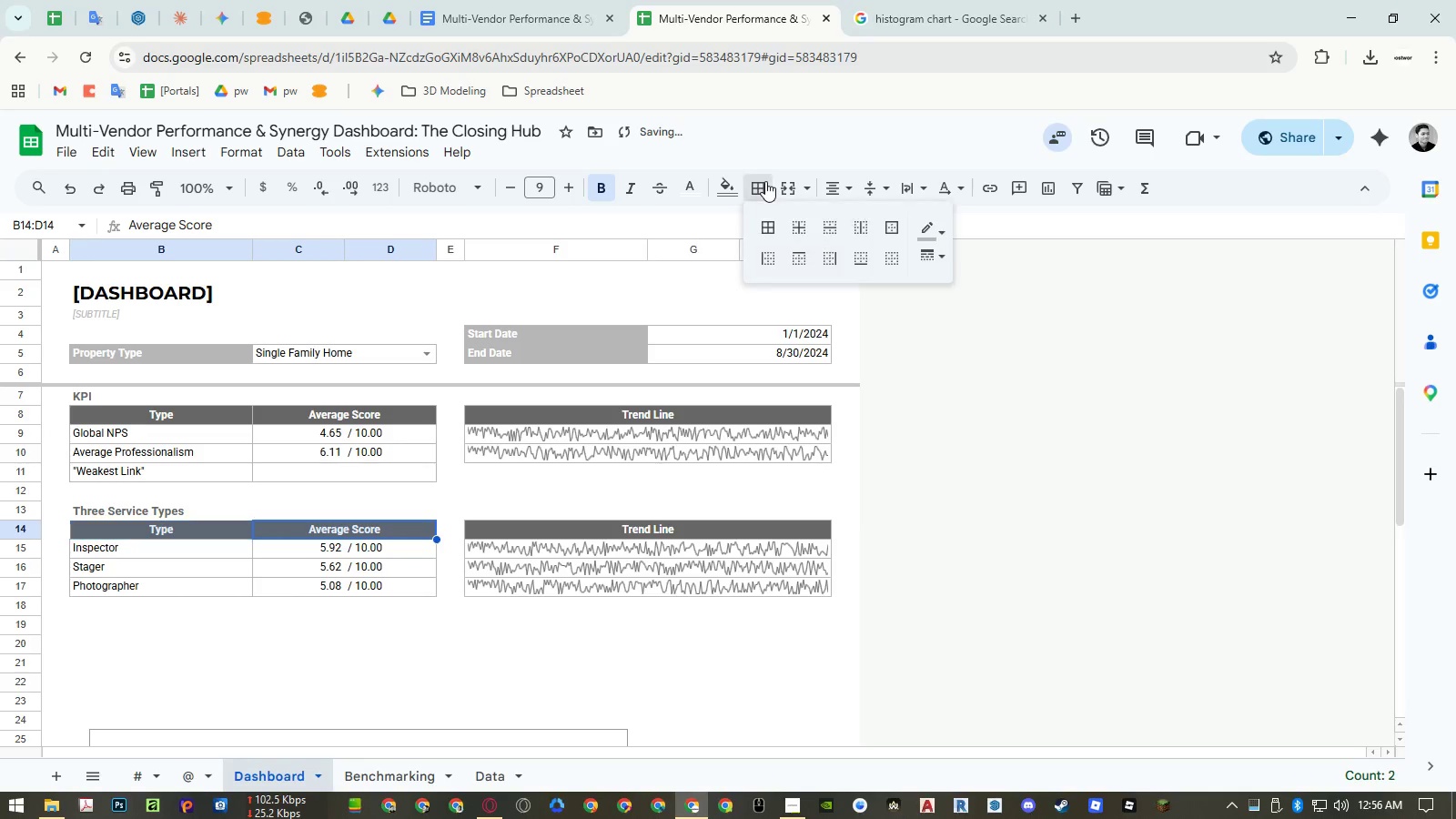 
double_click([757, 225])
 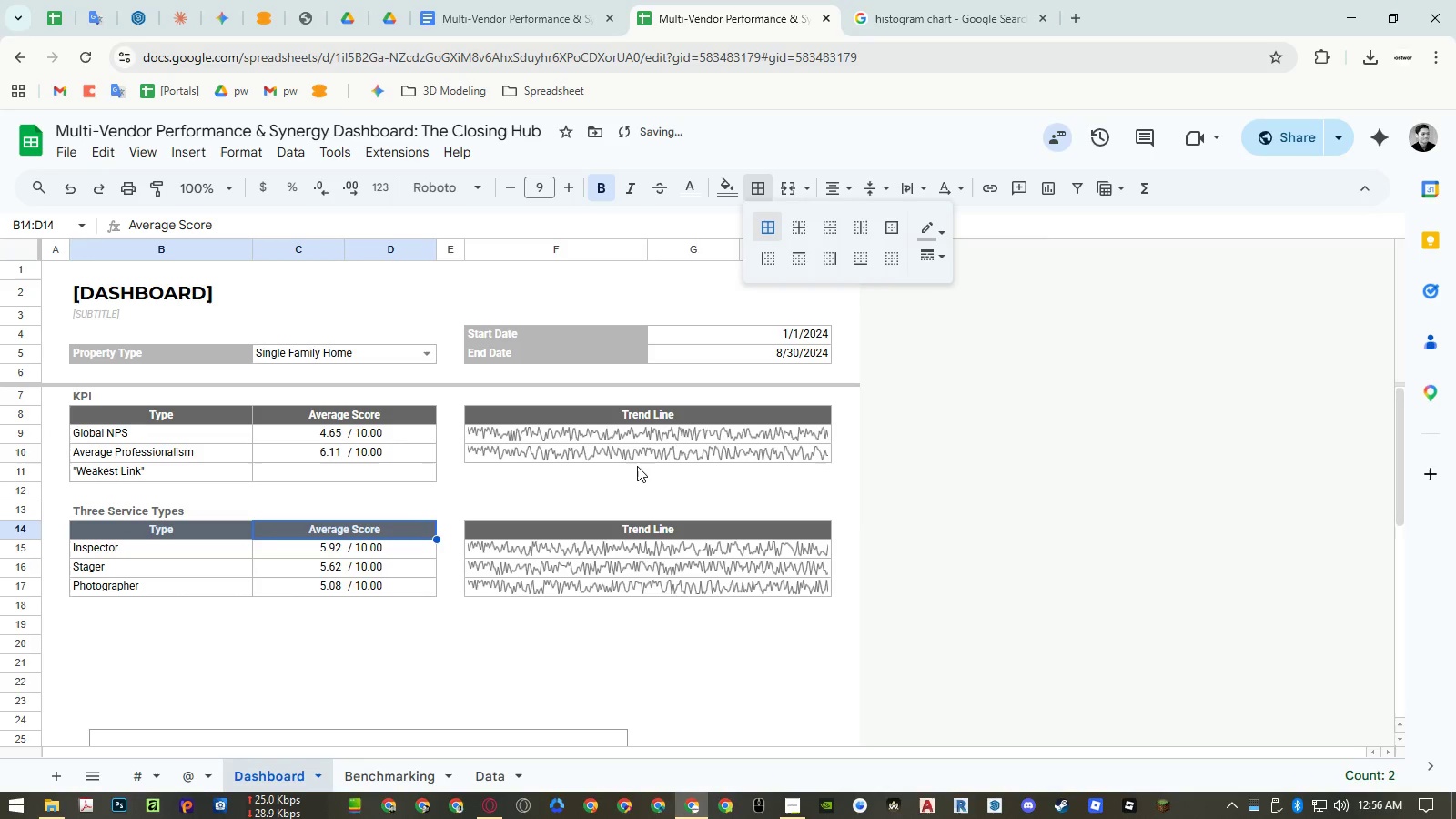 
left_click([626, 488])
 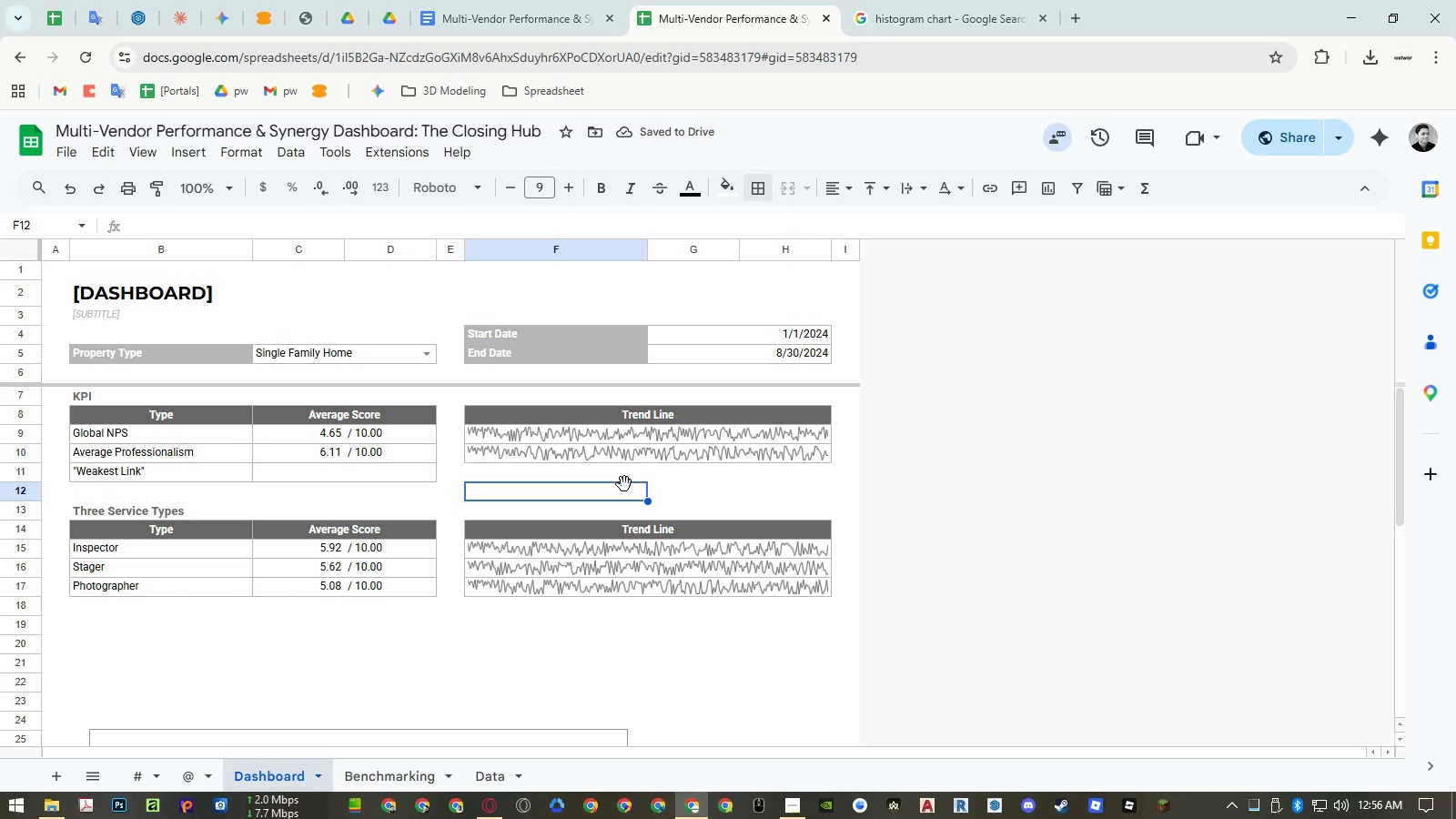 
wait(6.02)
 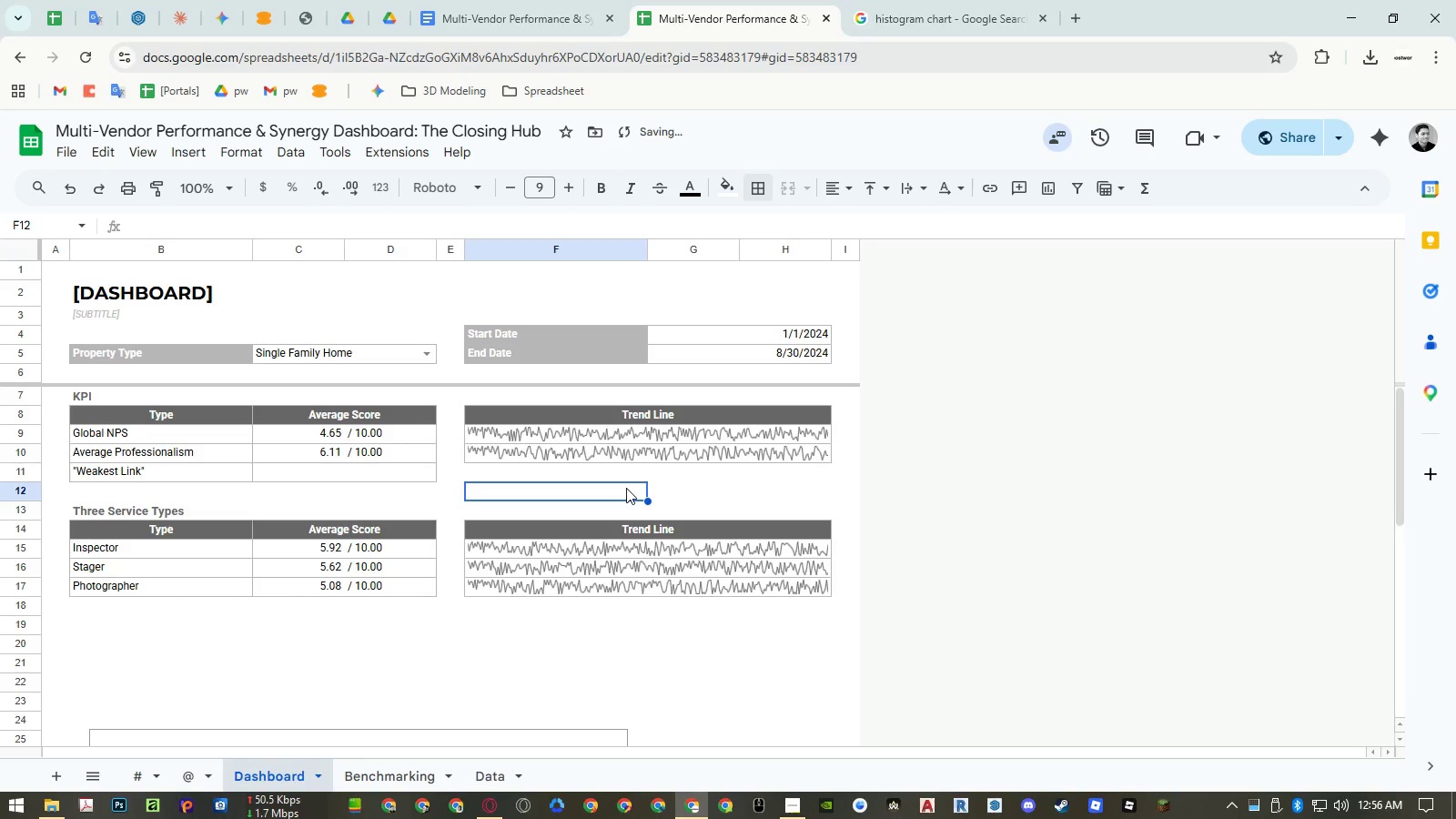 
scroll: coordinate [651, 481], scroll_direction: down, amount: 1.0
 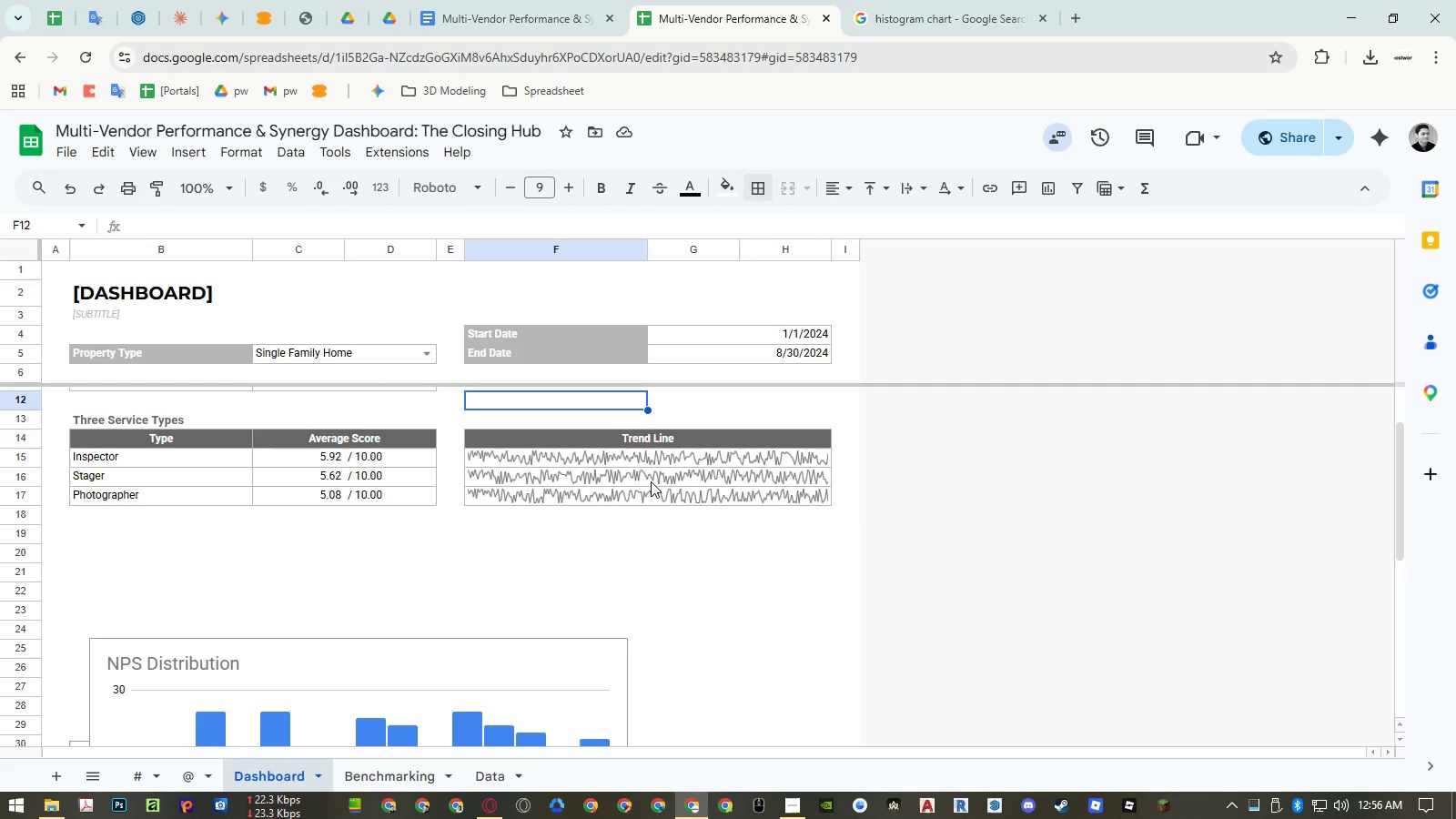 
scroll: coordinate [651, 481], scroll_direction: up, amount: 2.0
 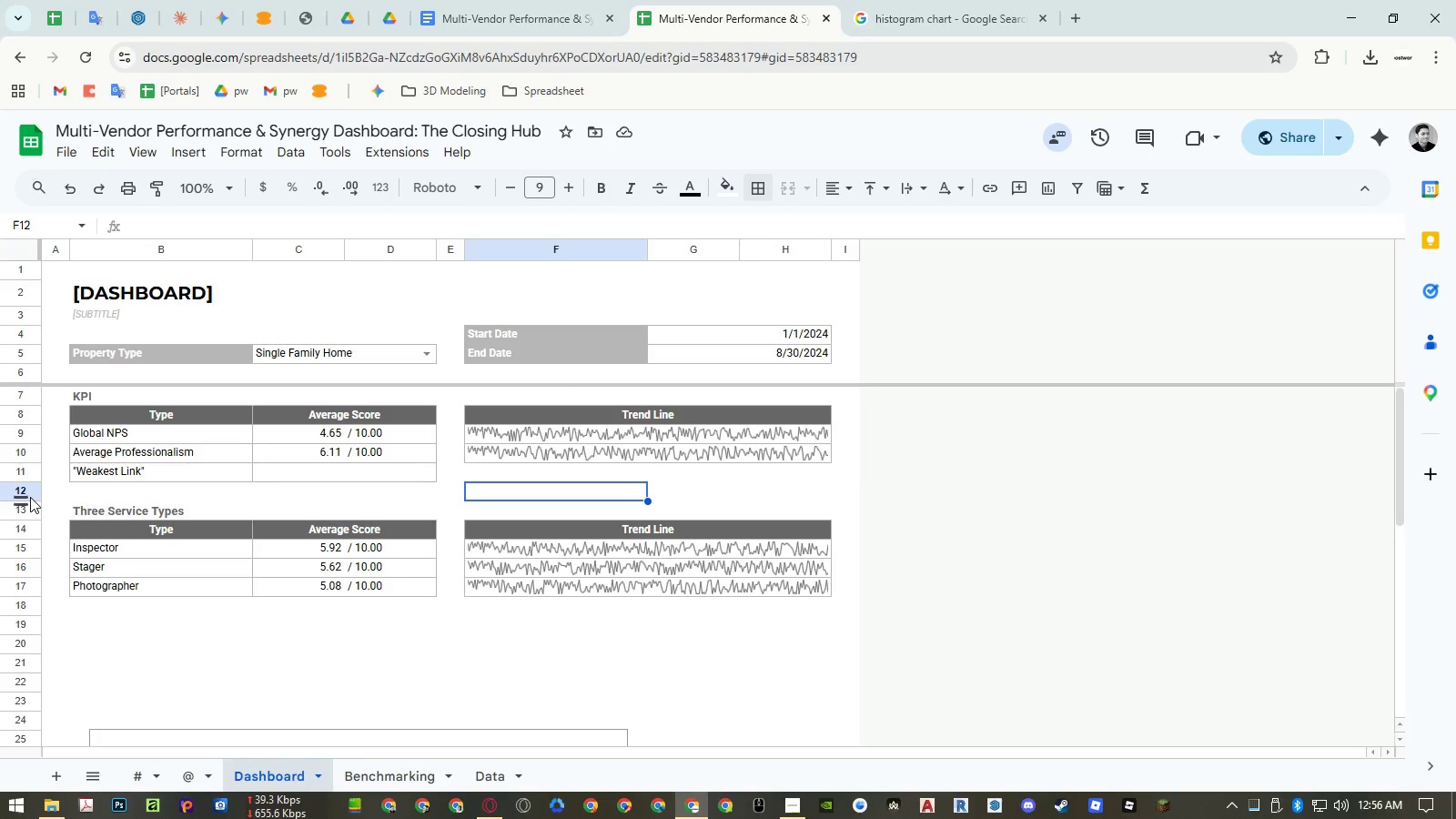 
left_click_drag(start_coordinate=[30, 497], to_coordinate=[31, 646])
 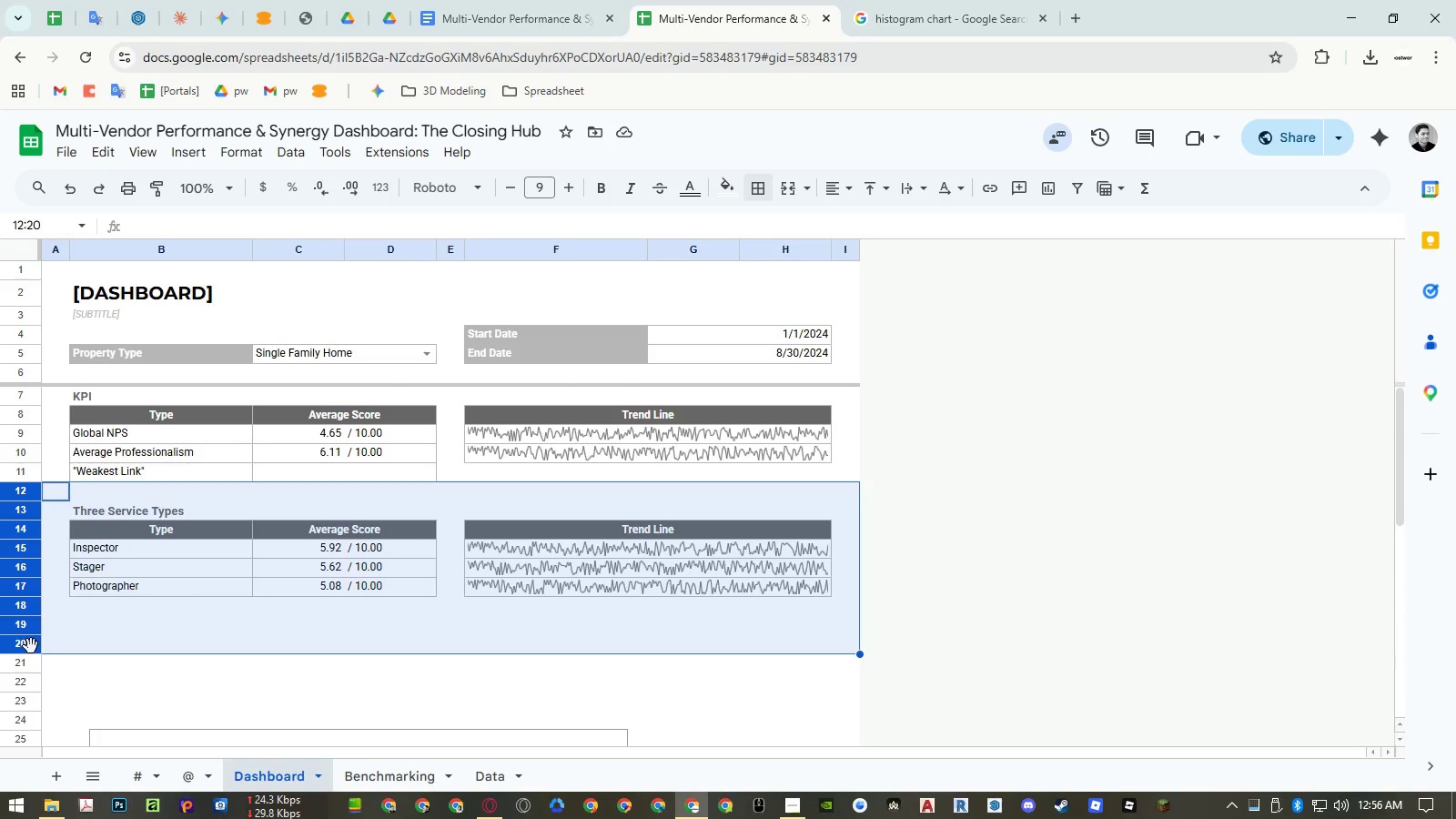 
right_click([31, 646])
 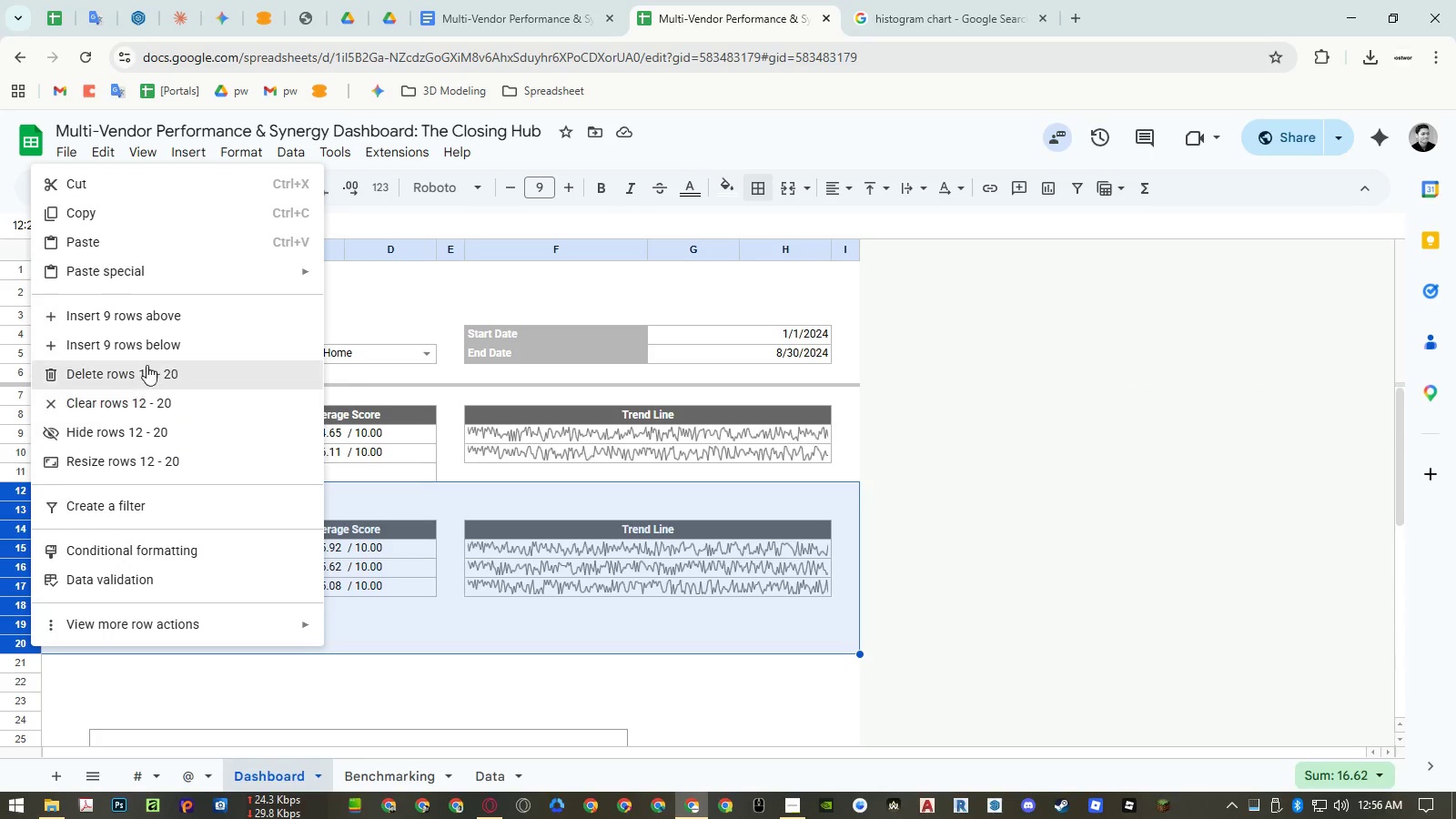 
left_click([154, 322])
 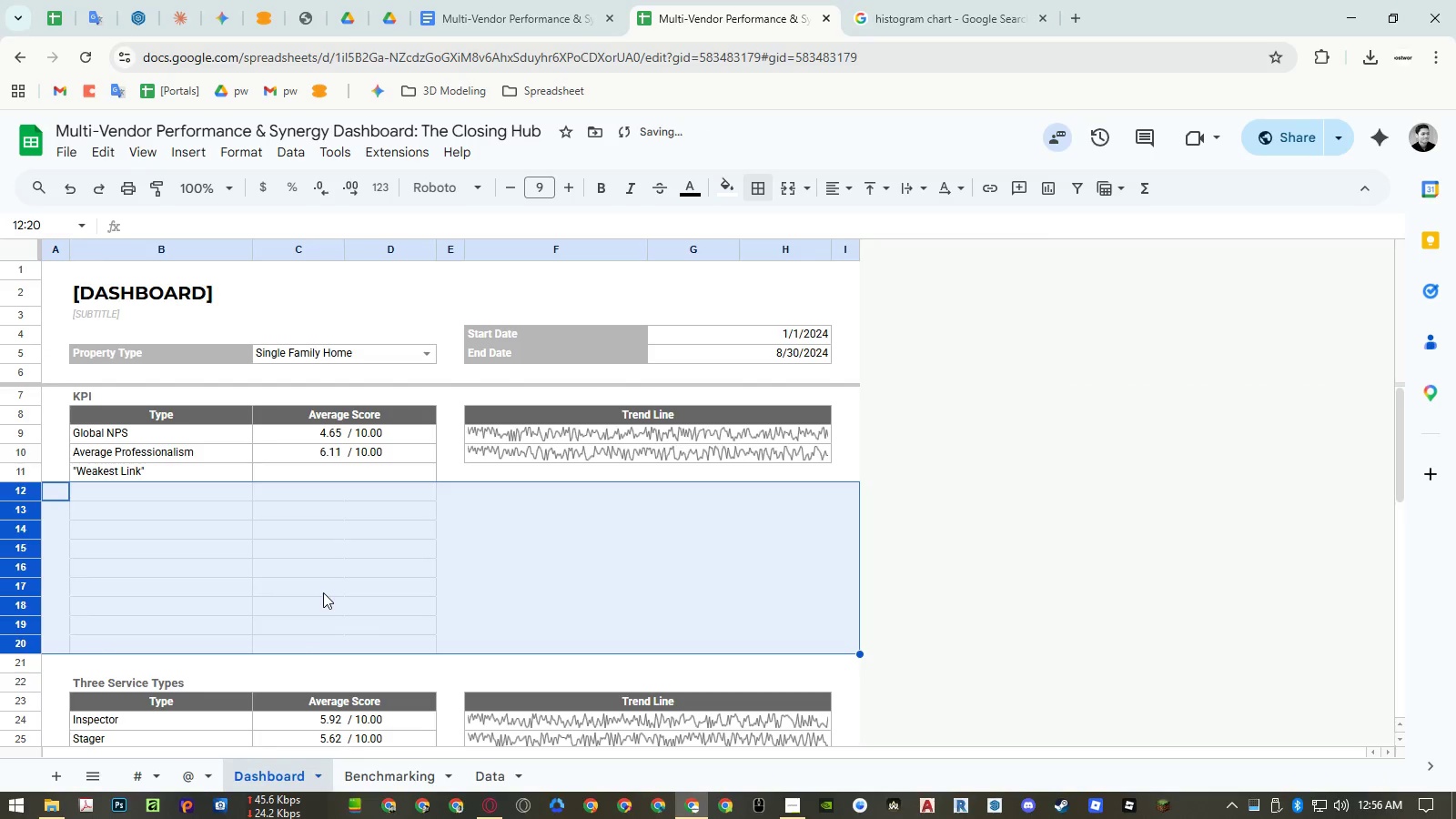 
key(Control+ControlLeft)
 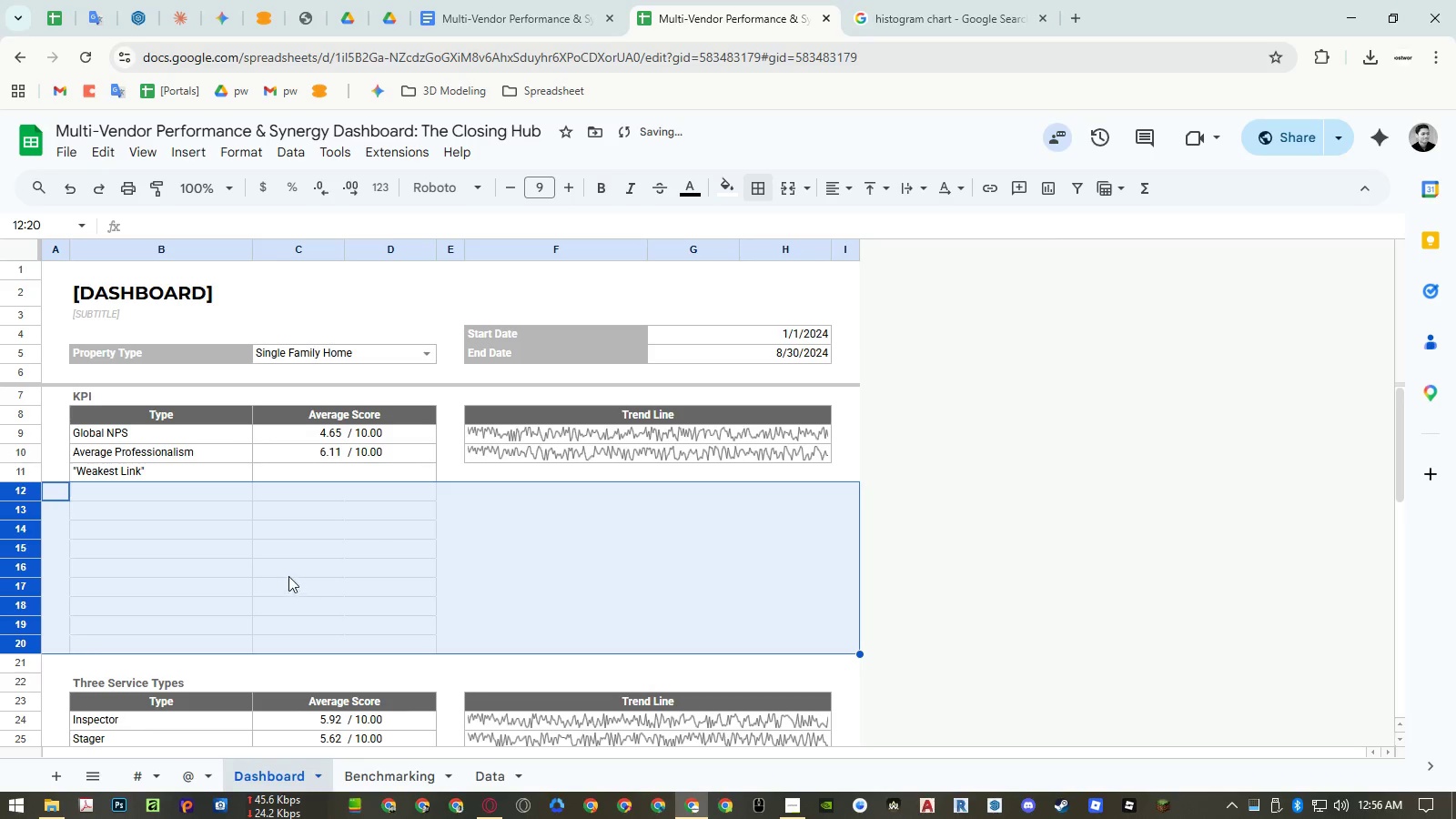 
key(Control+Z)
 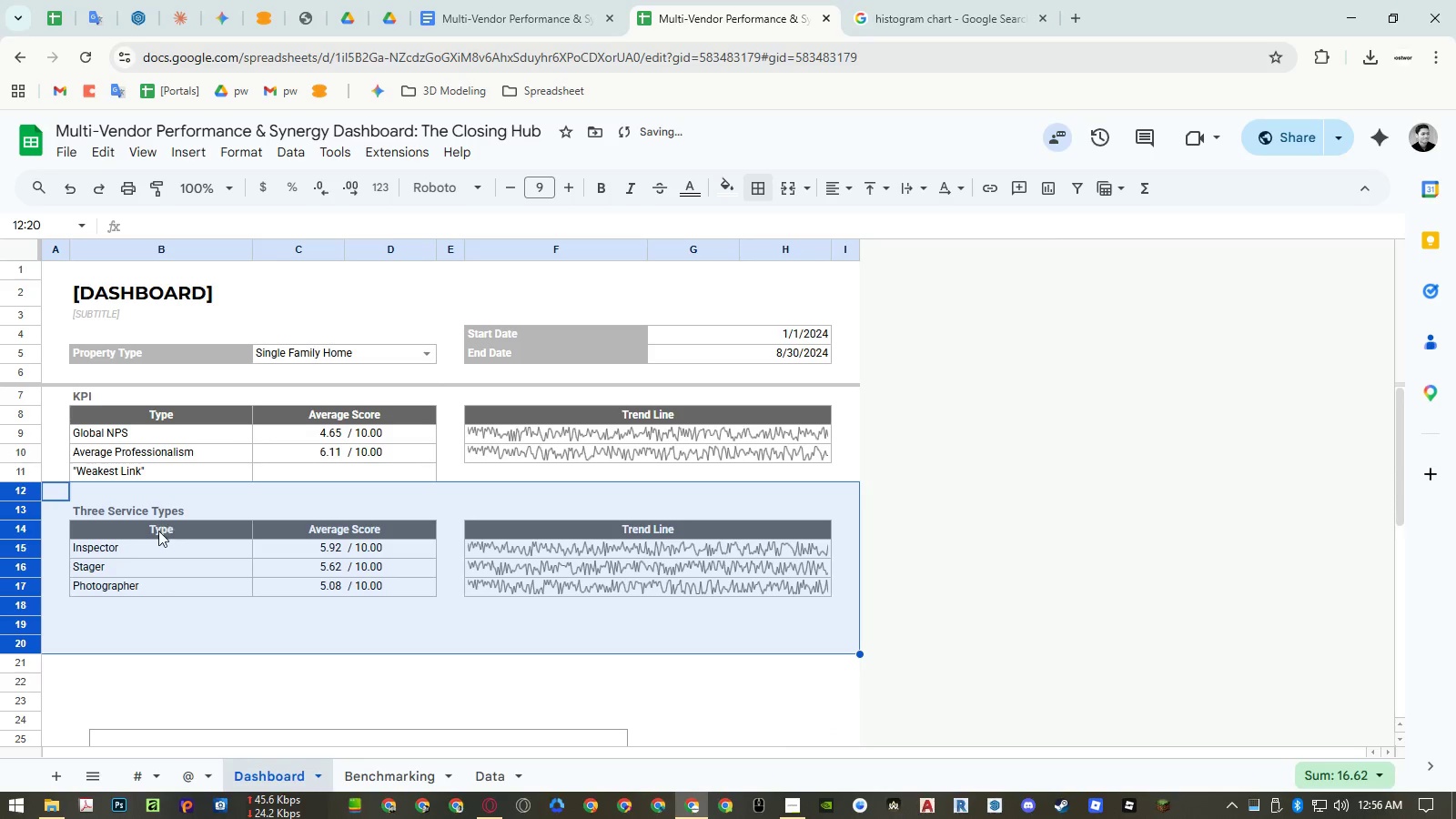 
left_click([143, 543])
 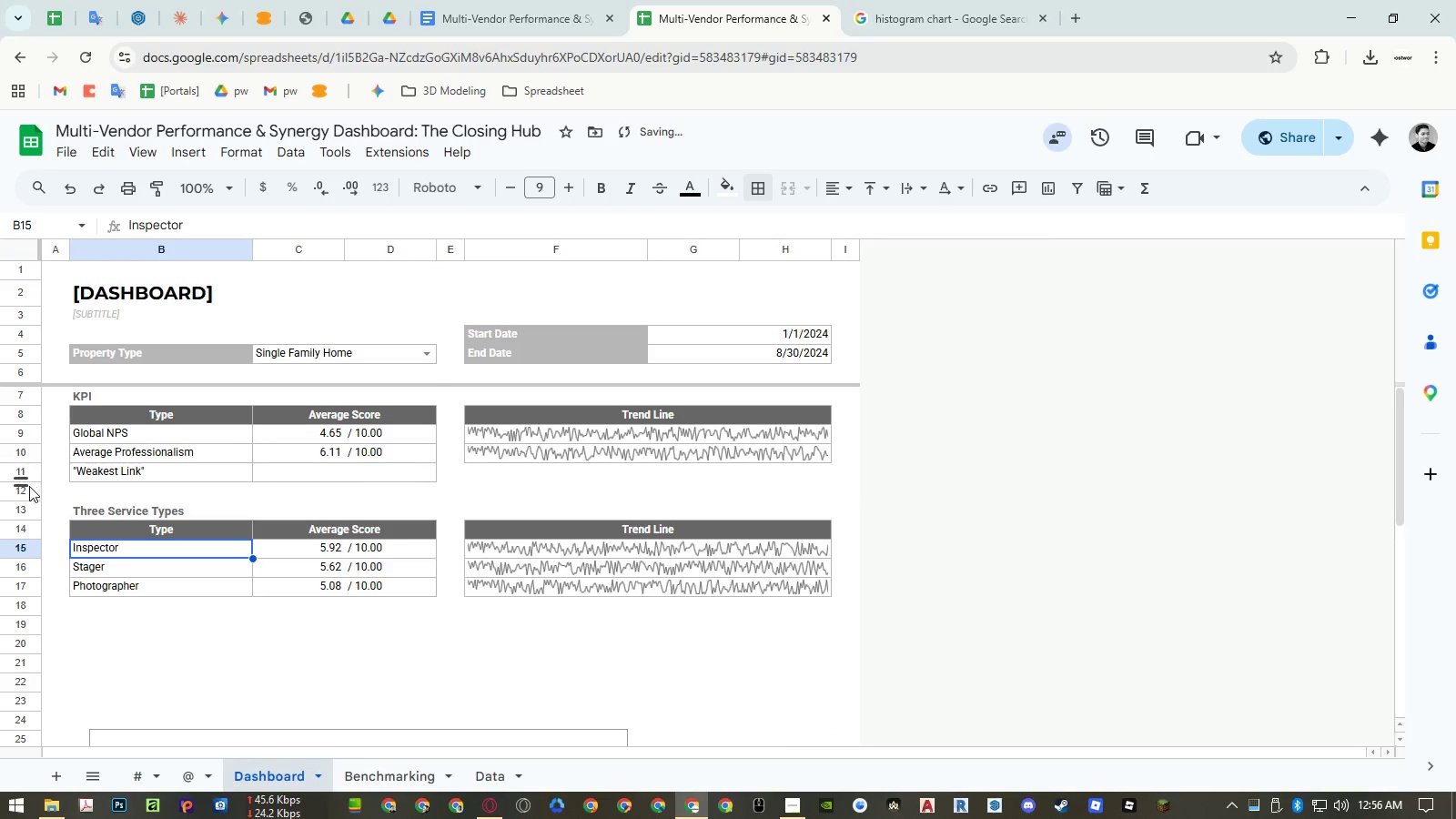 
right_click([28, 489])
 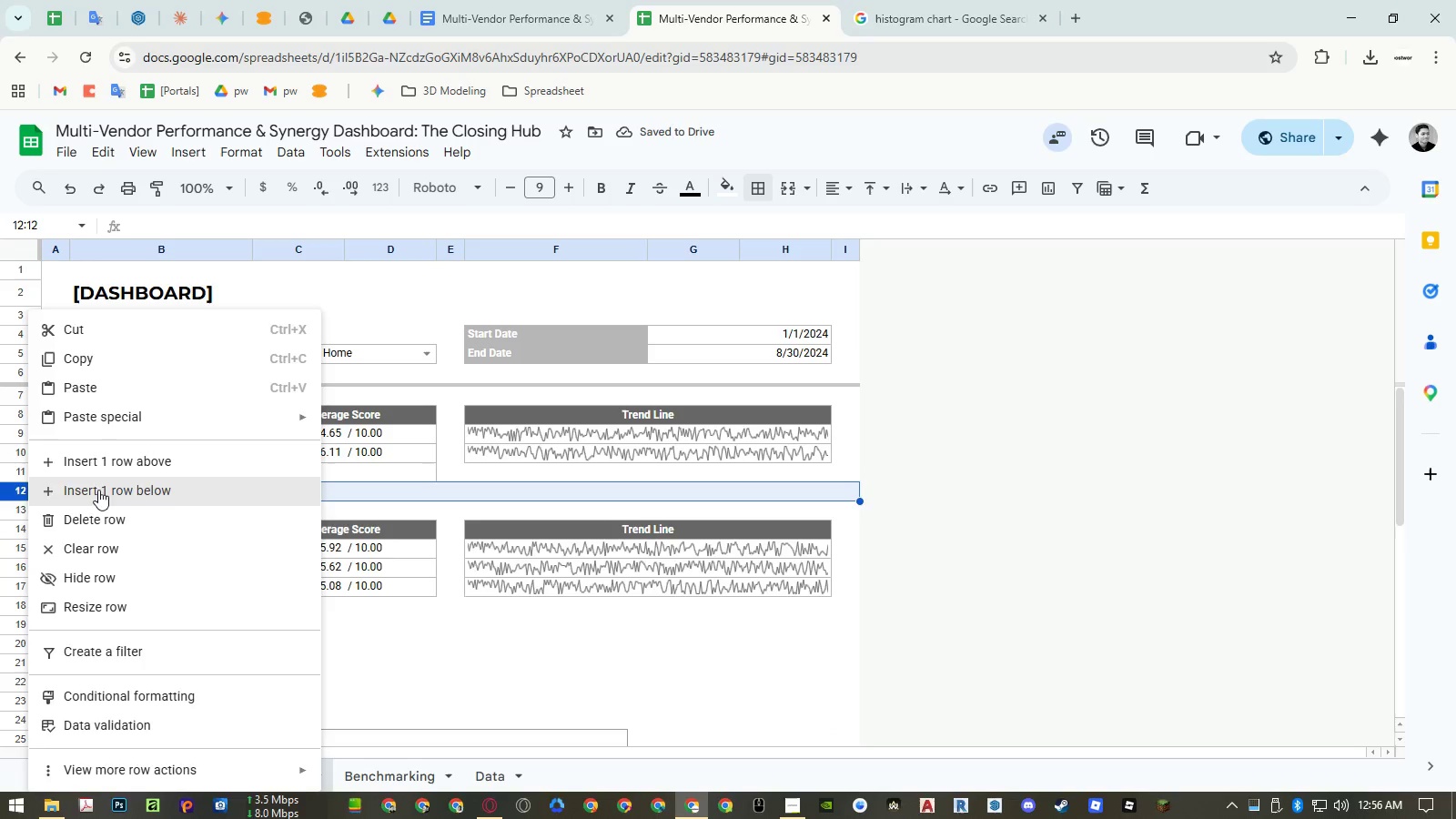 
double_click([280, 693])
 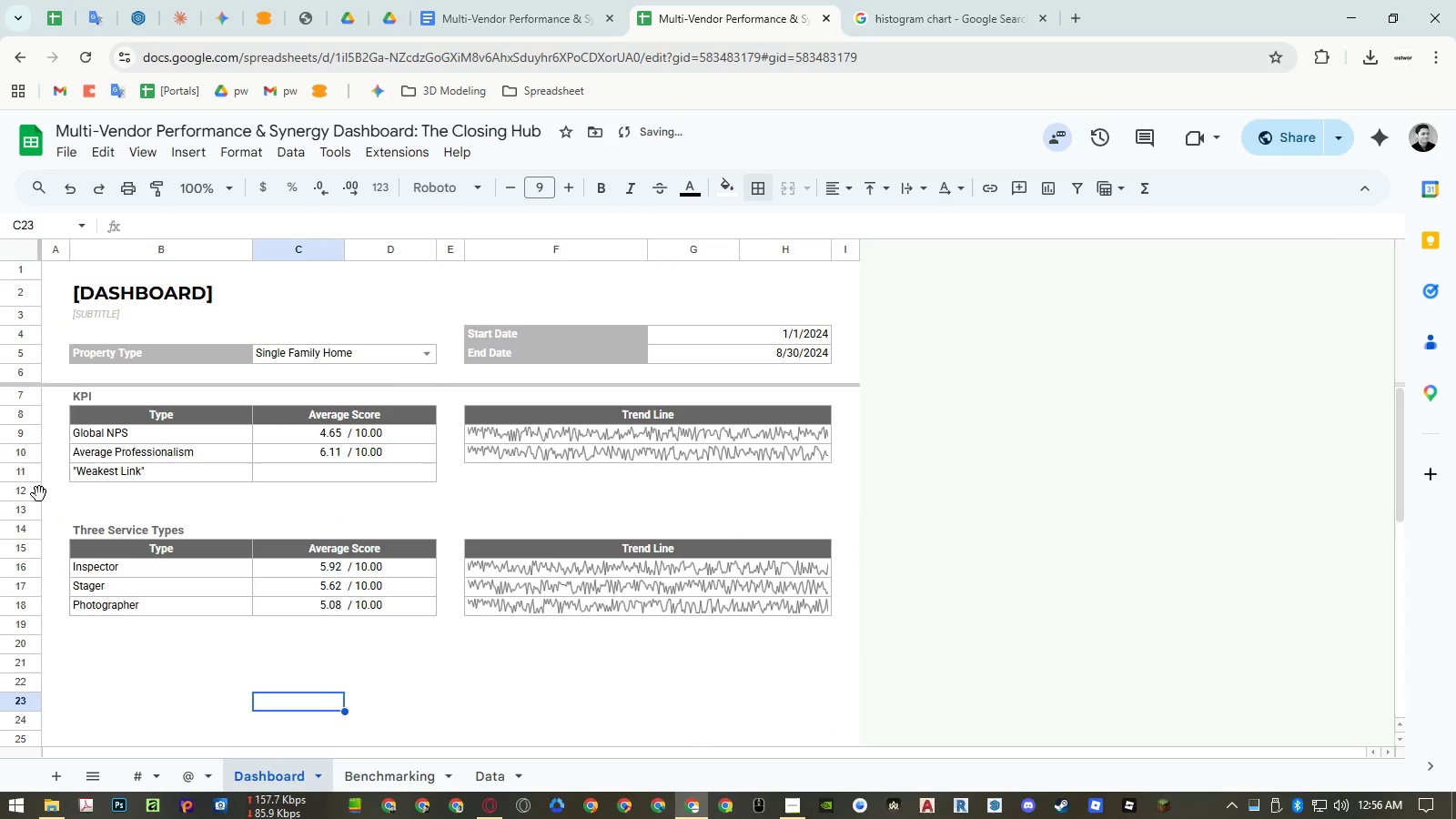 
left_click([21, 491])
 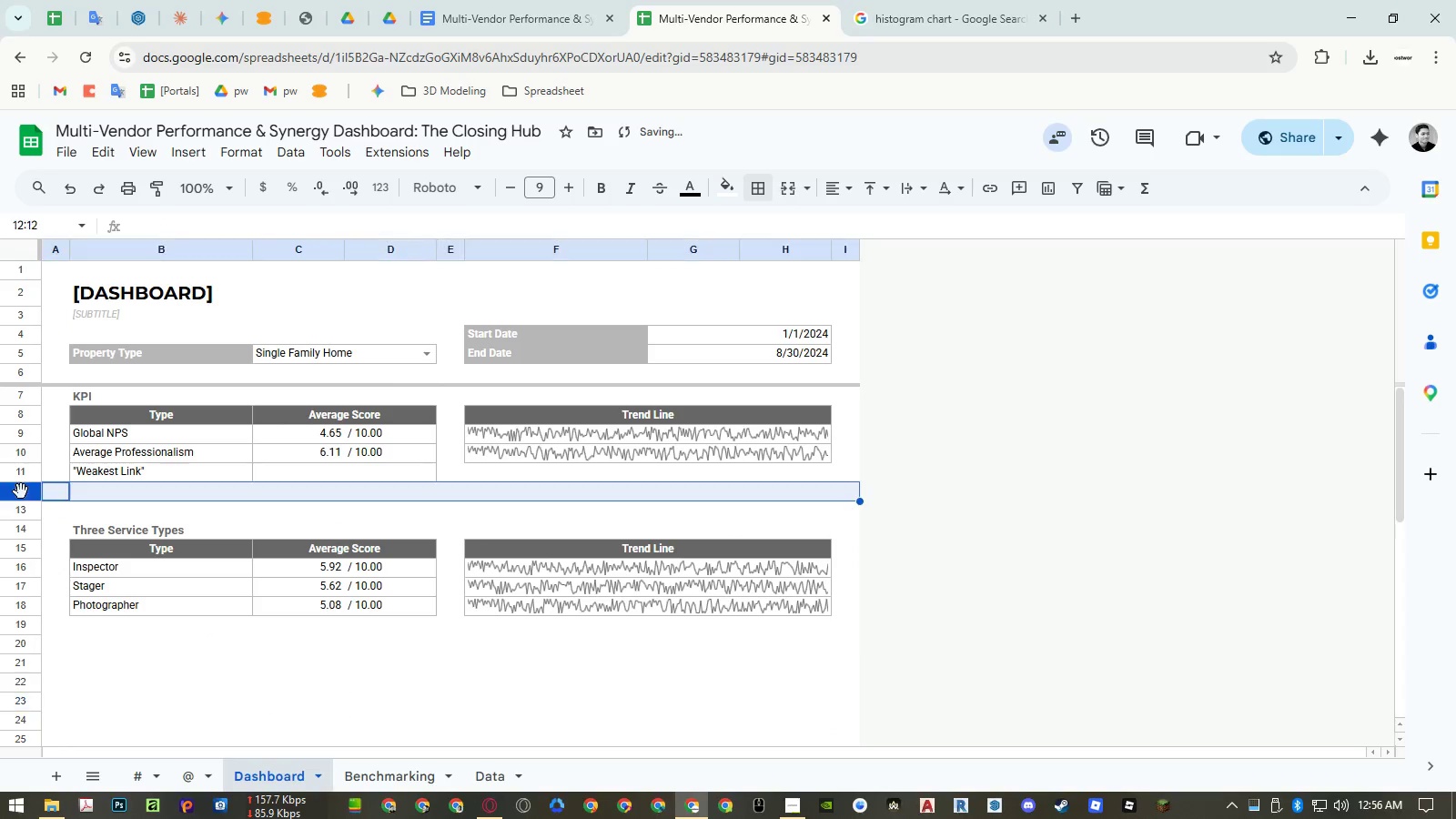 
hold_key(key=ShiftLeft, duration=0.95)
left_click([18, 271])
 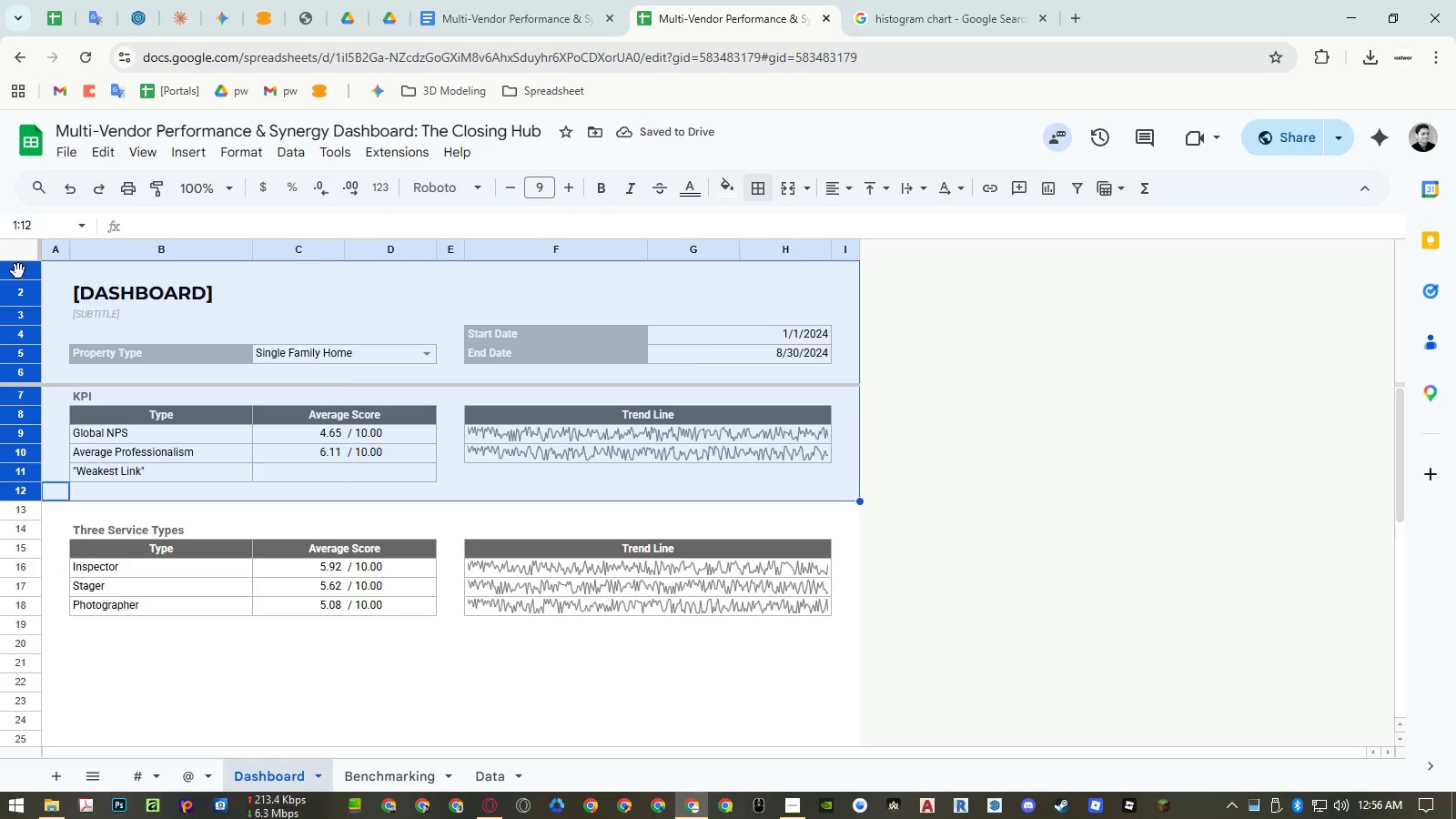 
hold_key(key=ShiftLeft, duration=13.92)
right_click([18, 271])
 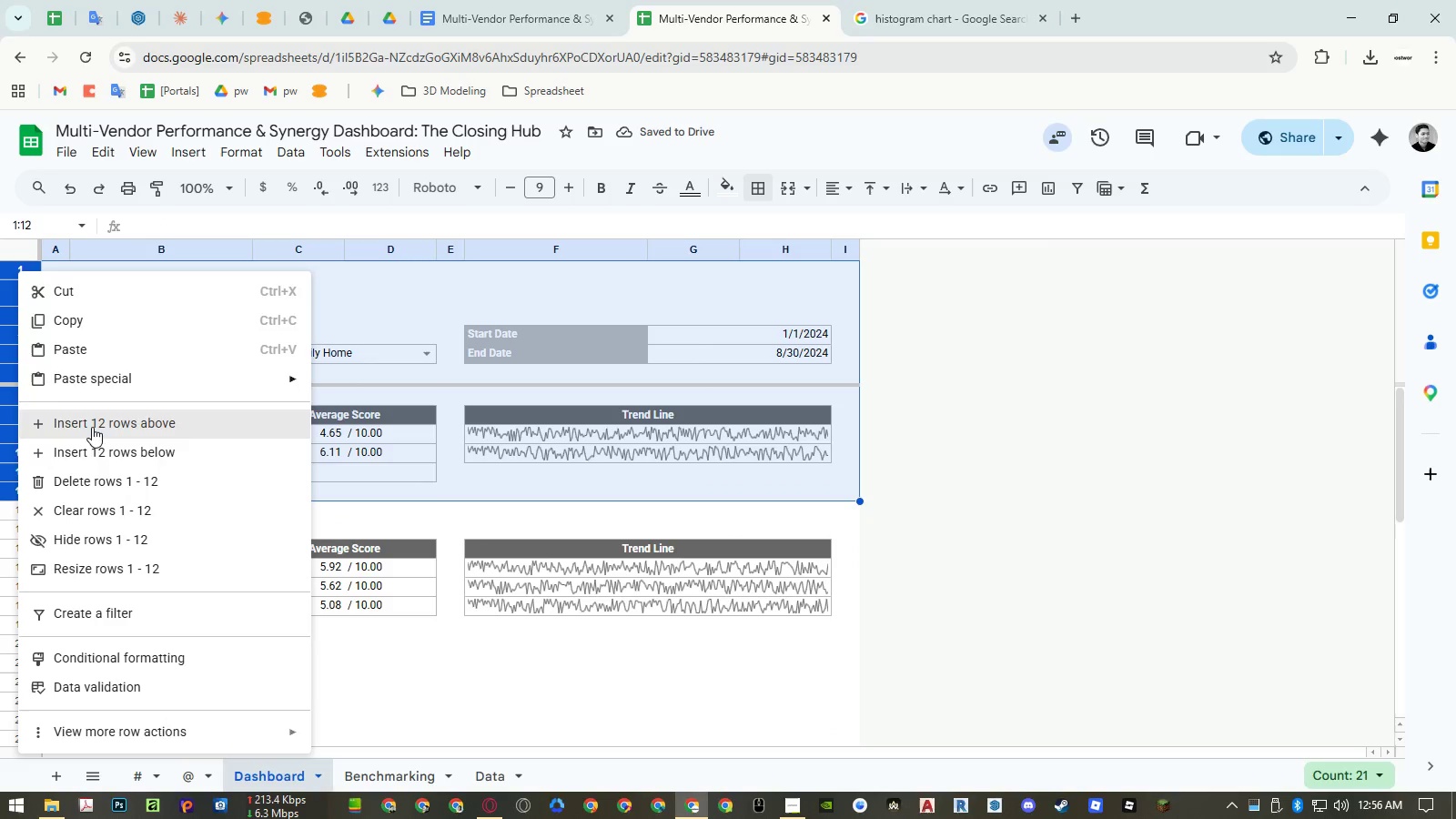 
left_click([94, 448])
 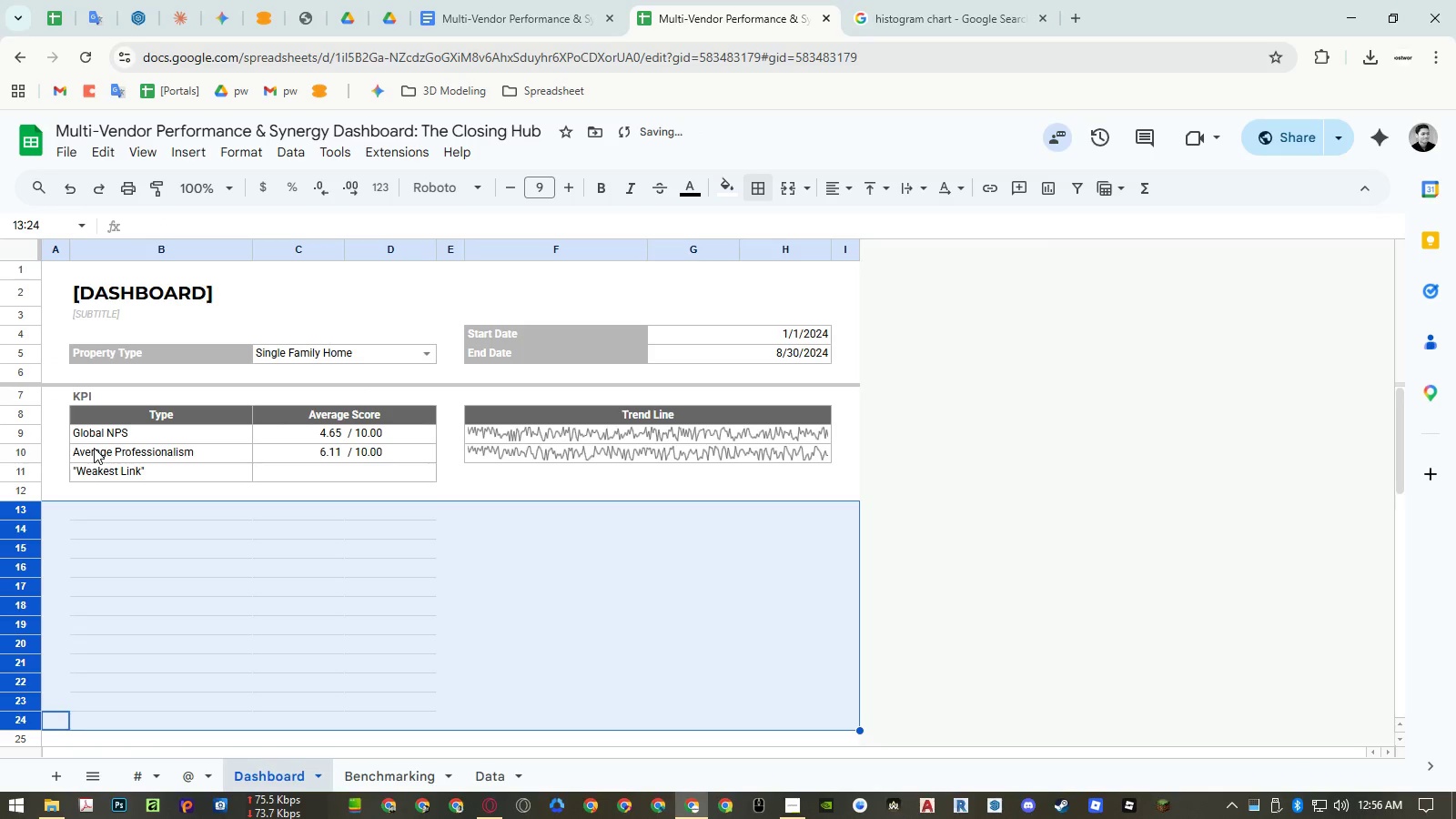 
key(Control+ControlLeft)
 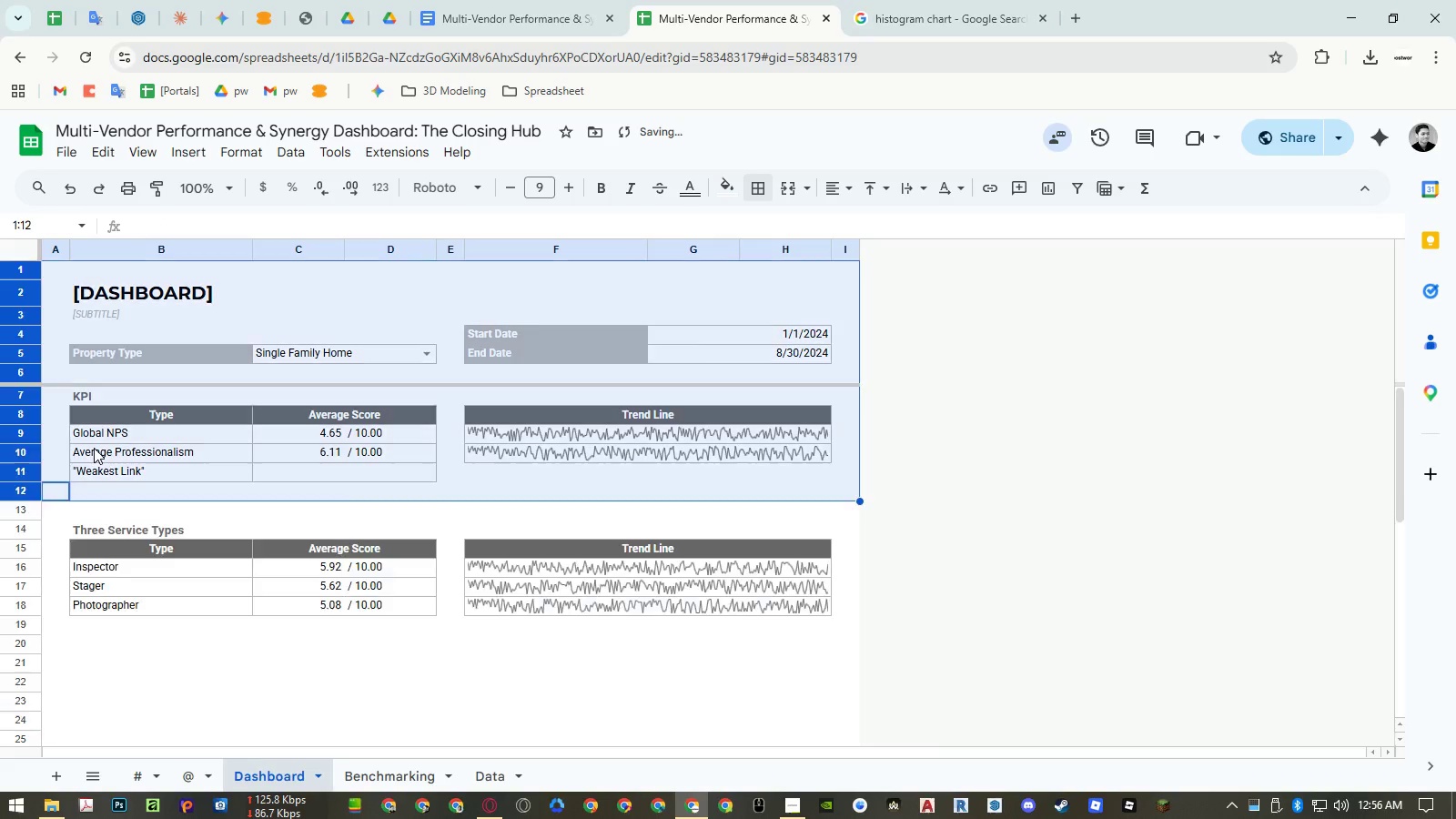 
key(Control+Z)
 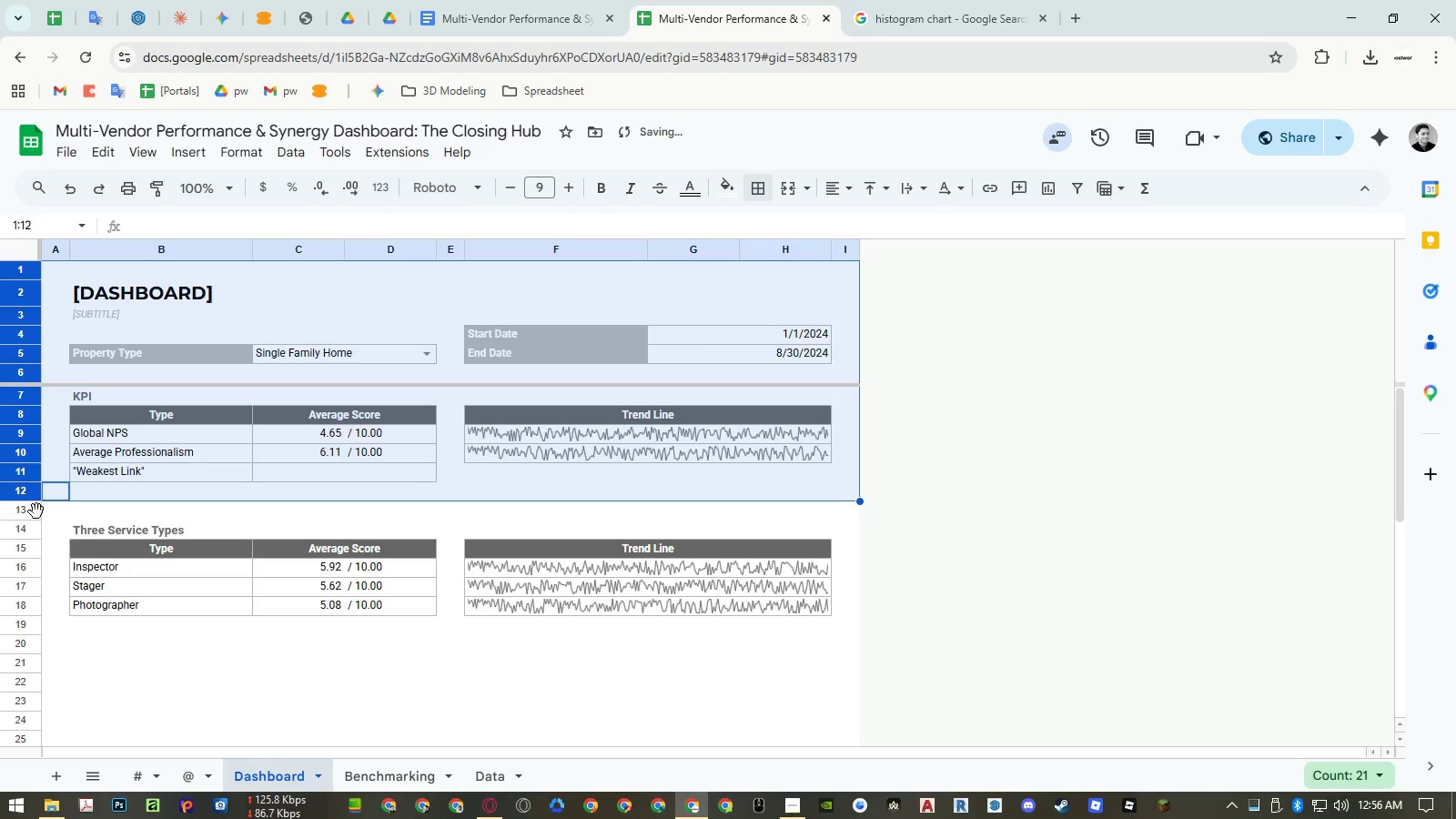 
left_click_drag(start_coordinate=[24, 511], to_coordinate=[22, 664])
 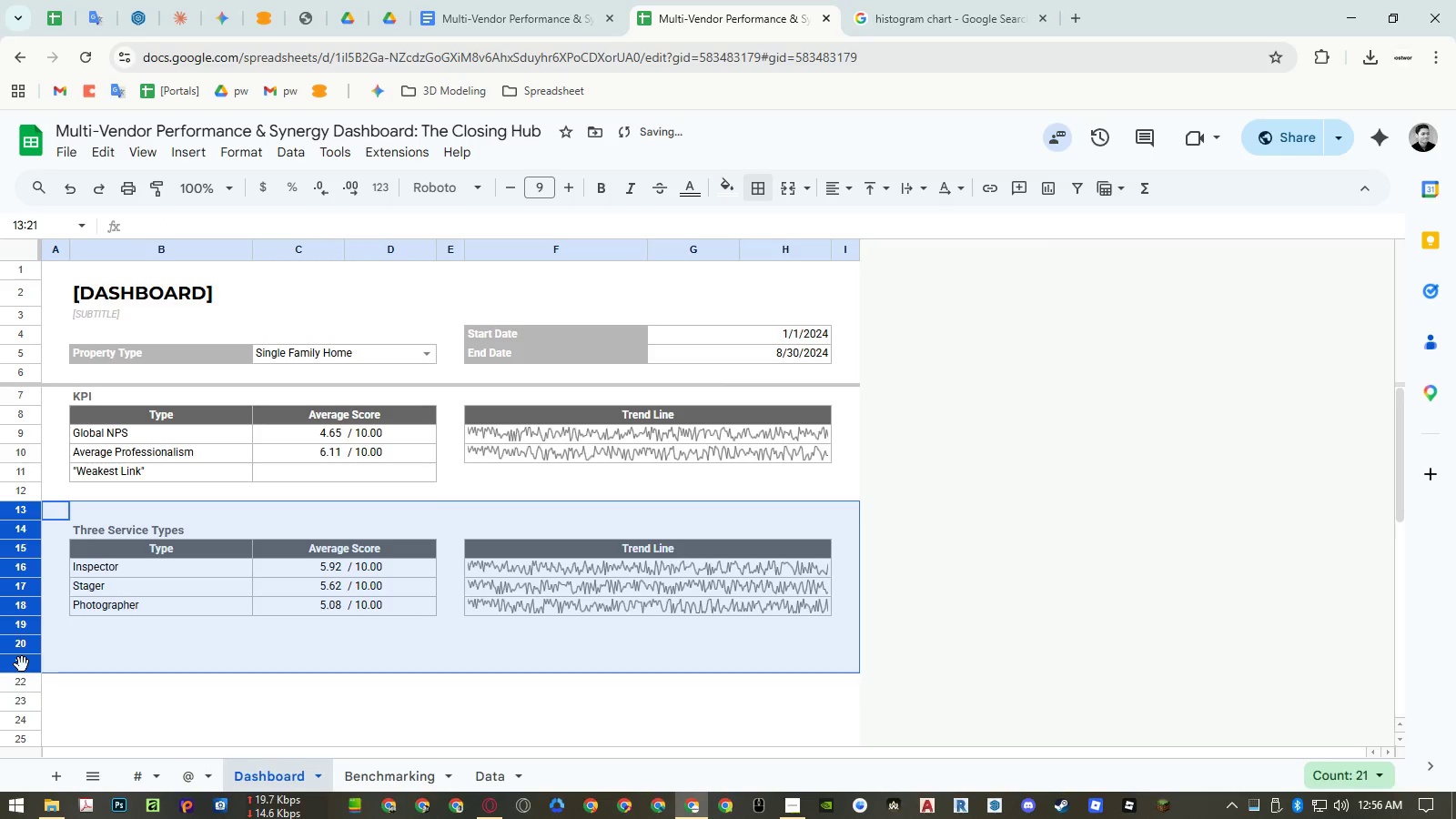 
right_click([22, 664])
 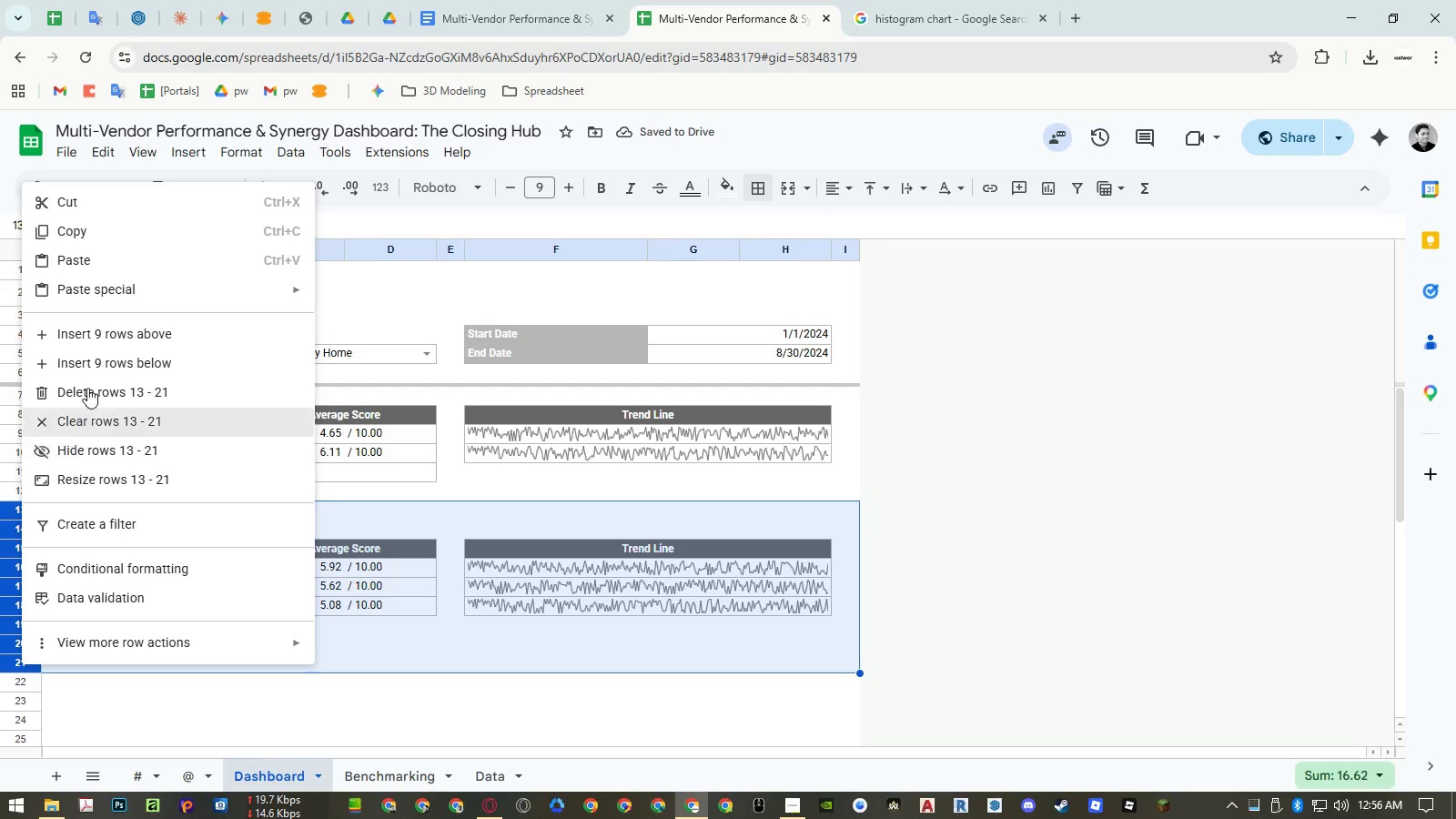 
left_click([102, 330])
 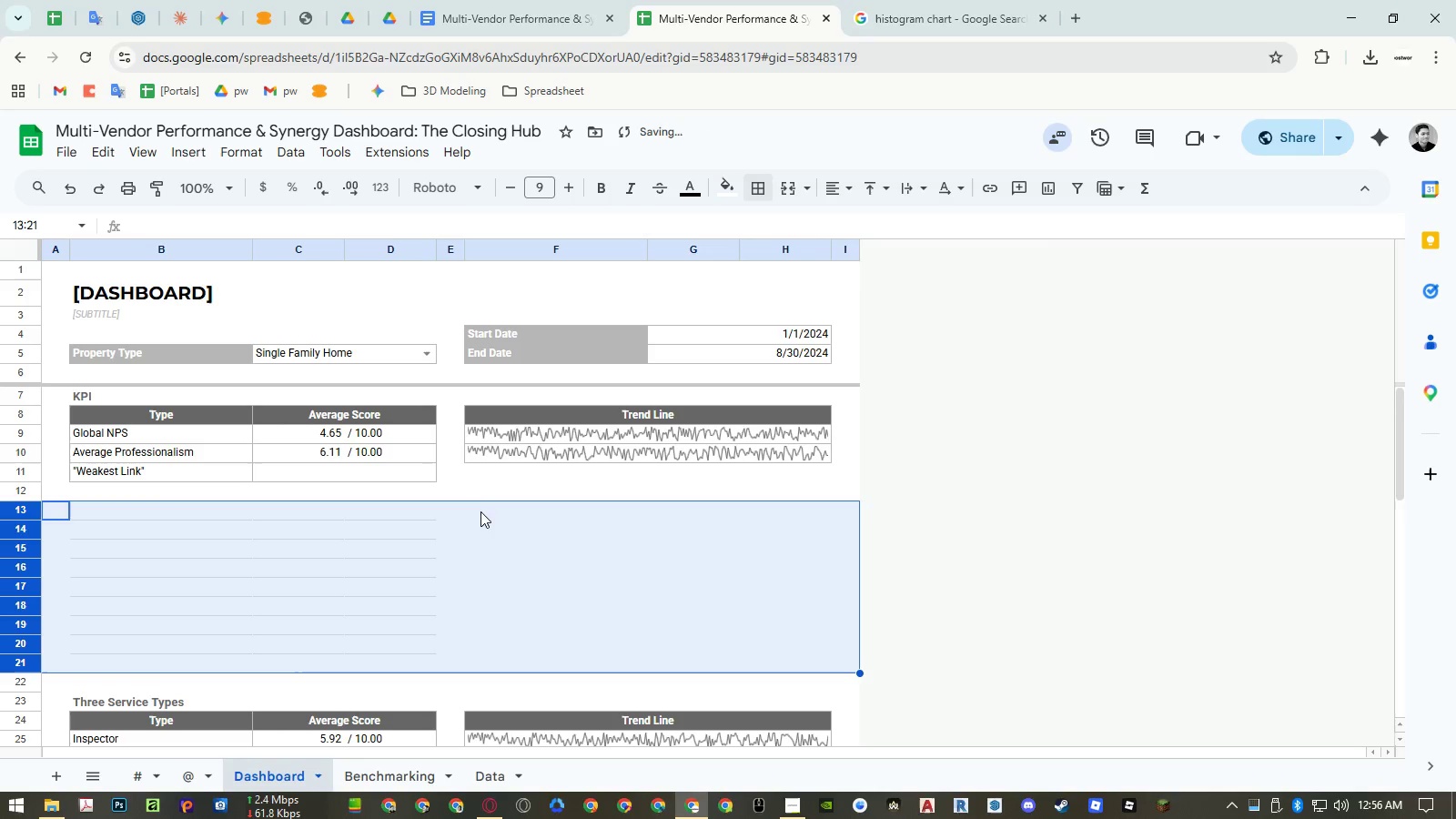 
left_click_drag(start_coordinate=[447, 505], to_coordinate=[444, 675])
 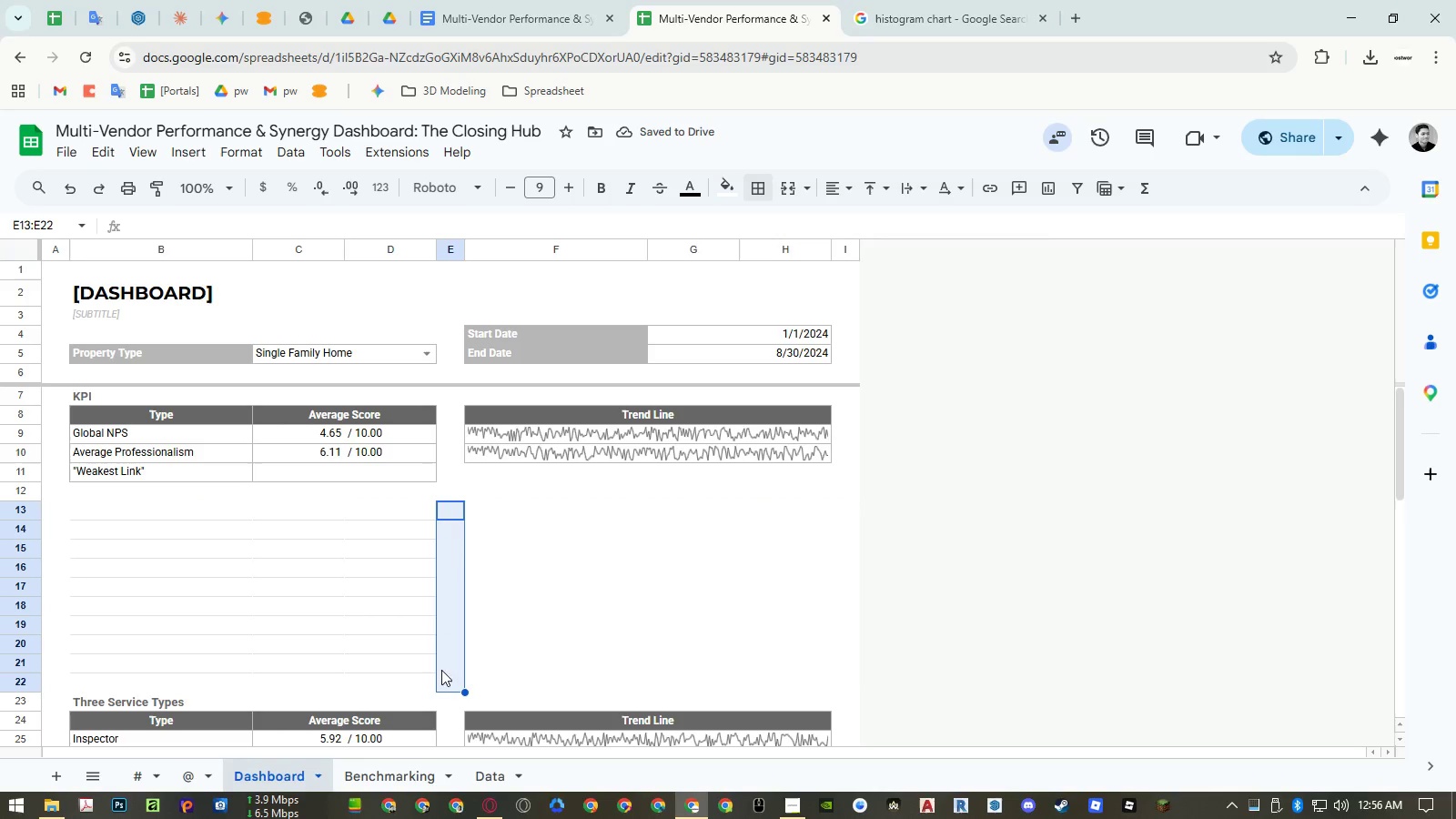 
key(Control+ControlLeft)
 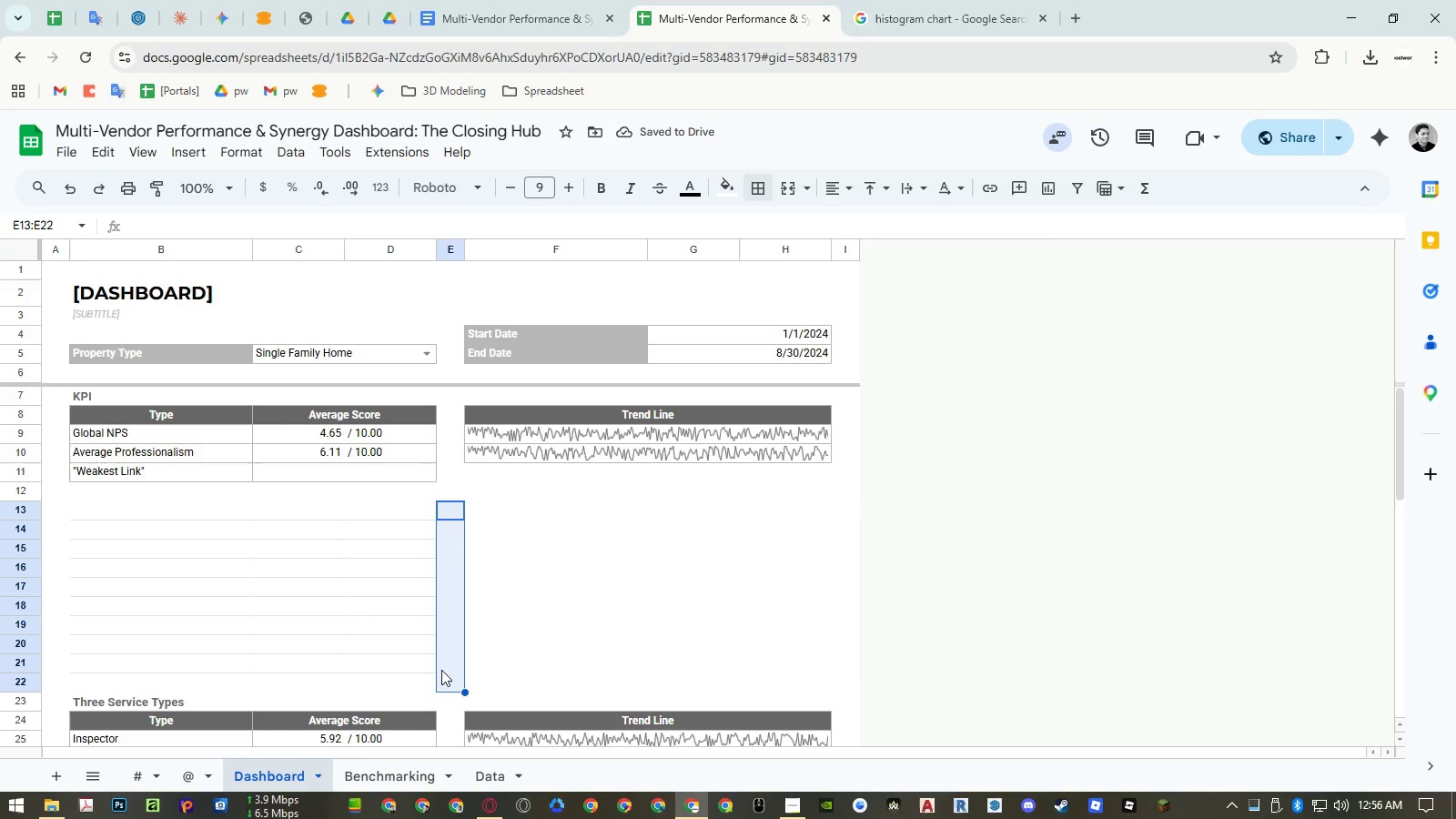 
key(Control+C)
 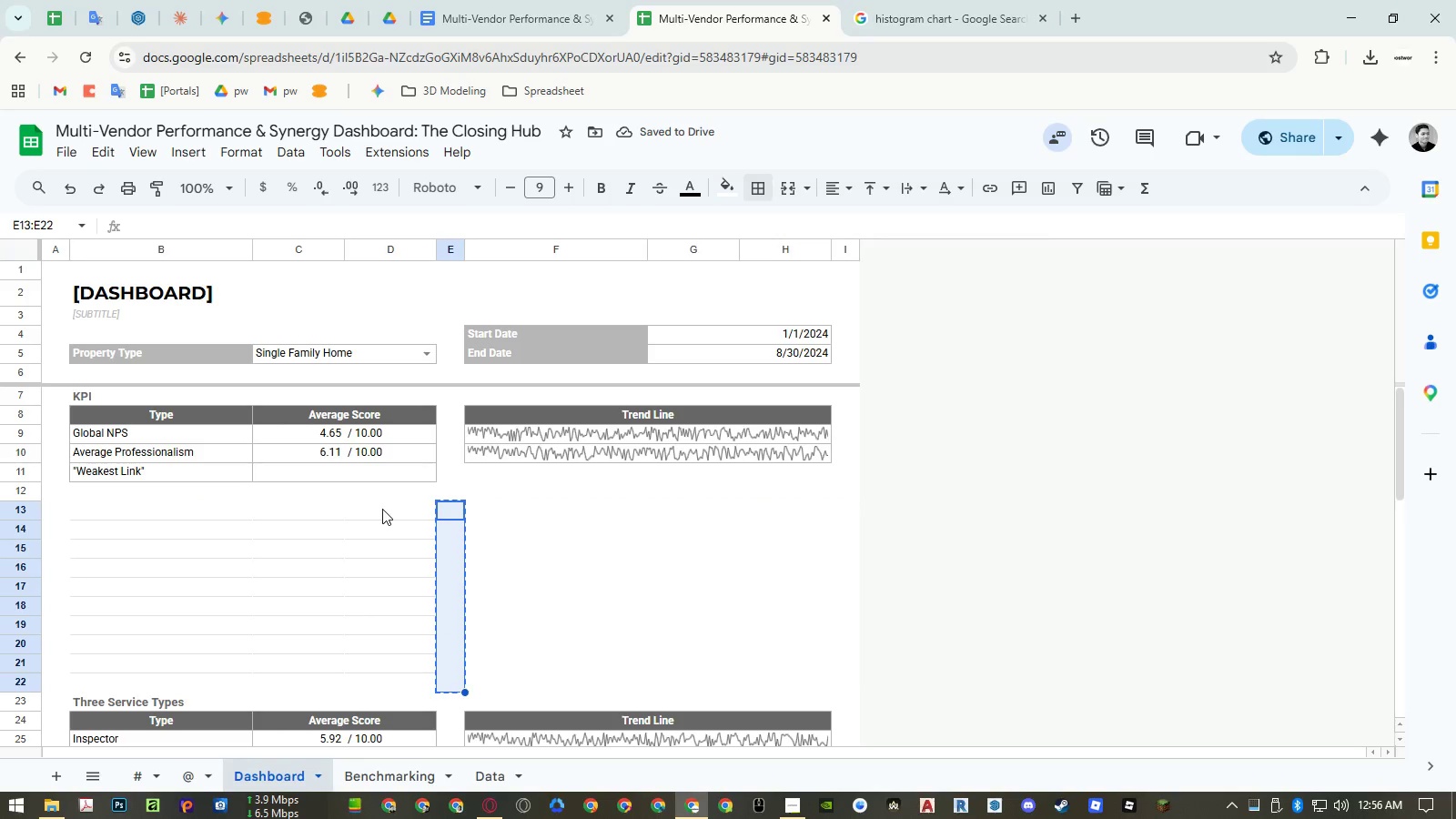 
left_click_drag(start_coordinate=[382, 509], to_coordinate=[149, 514])
 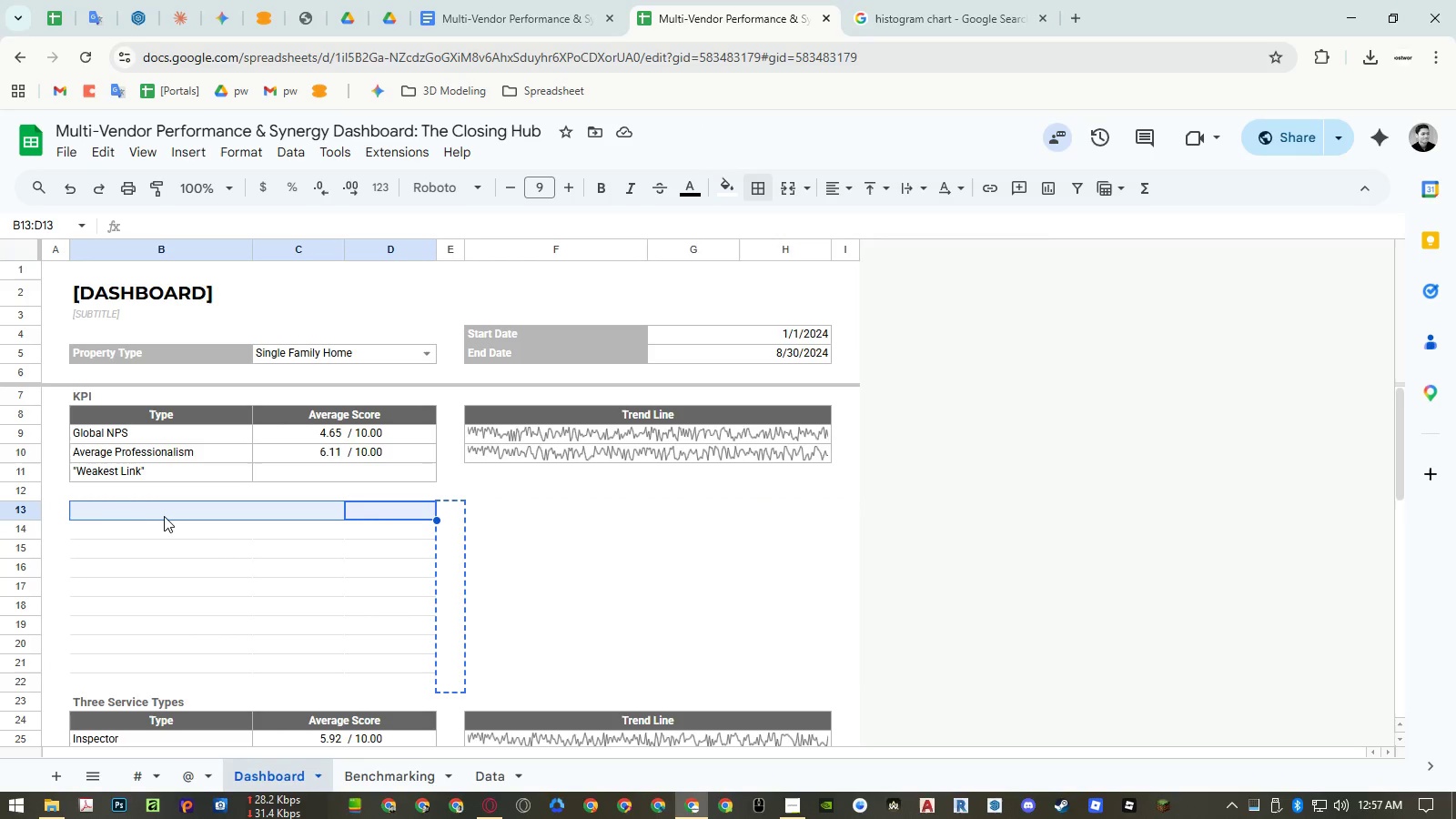 
key(Control+ControlLeft)
 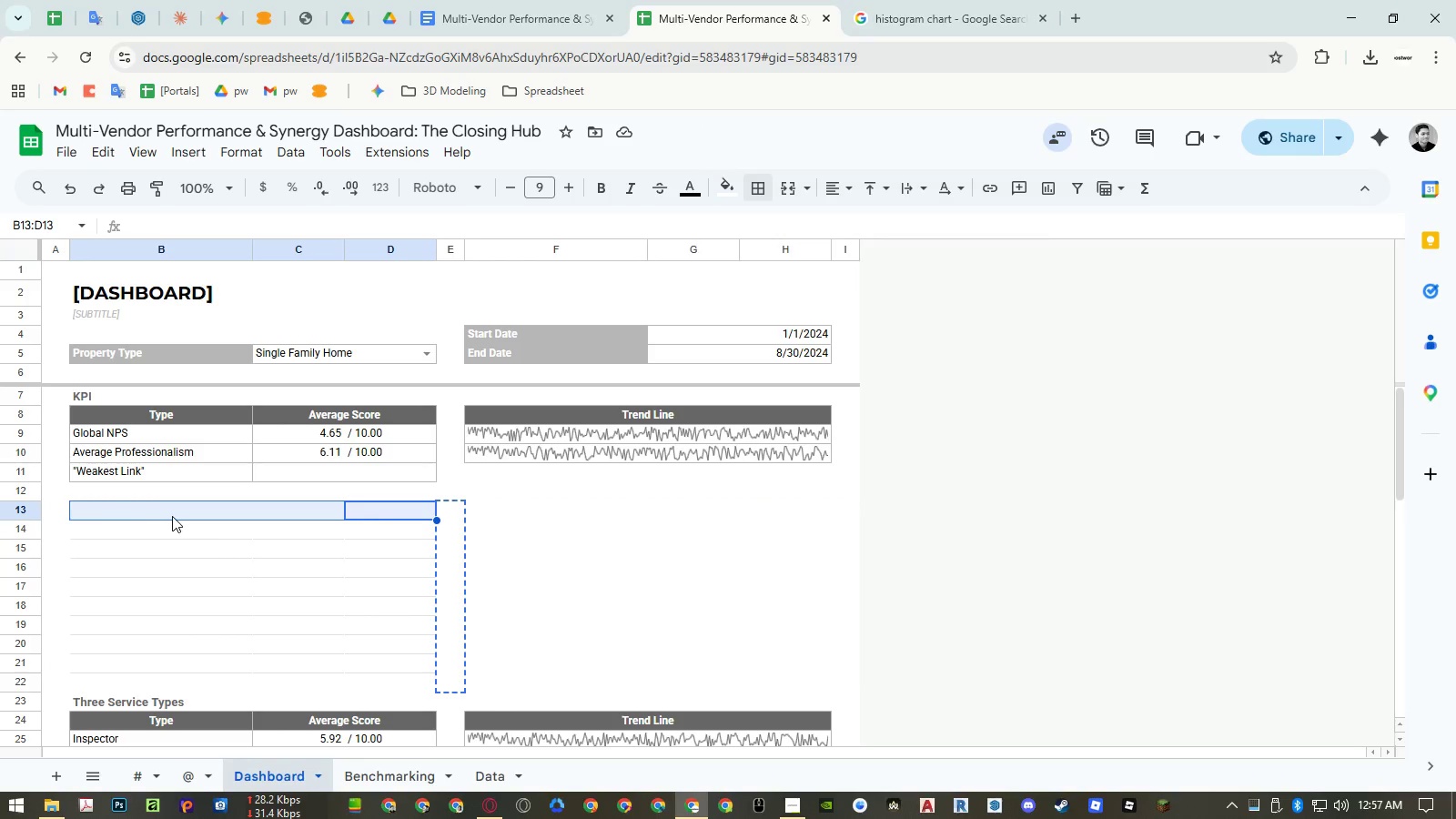 
key(Control+V)
 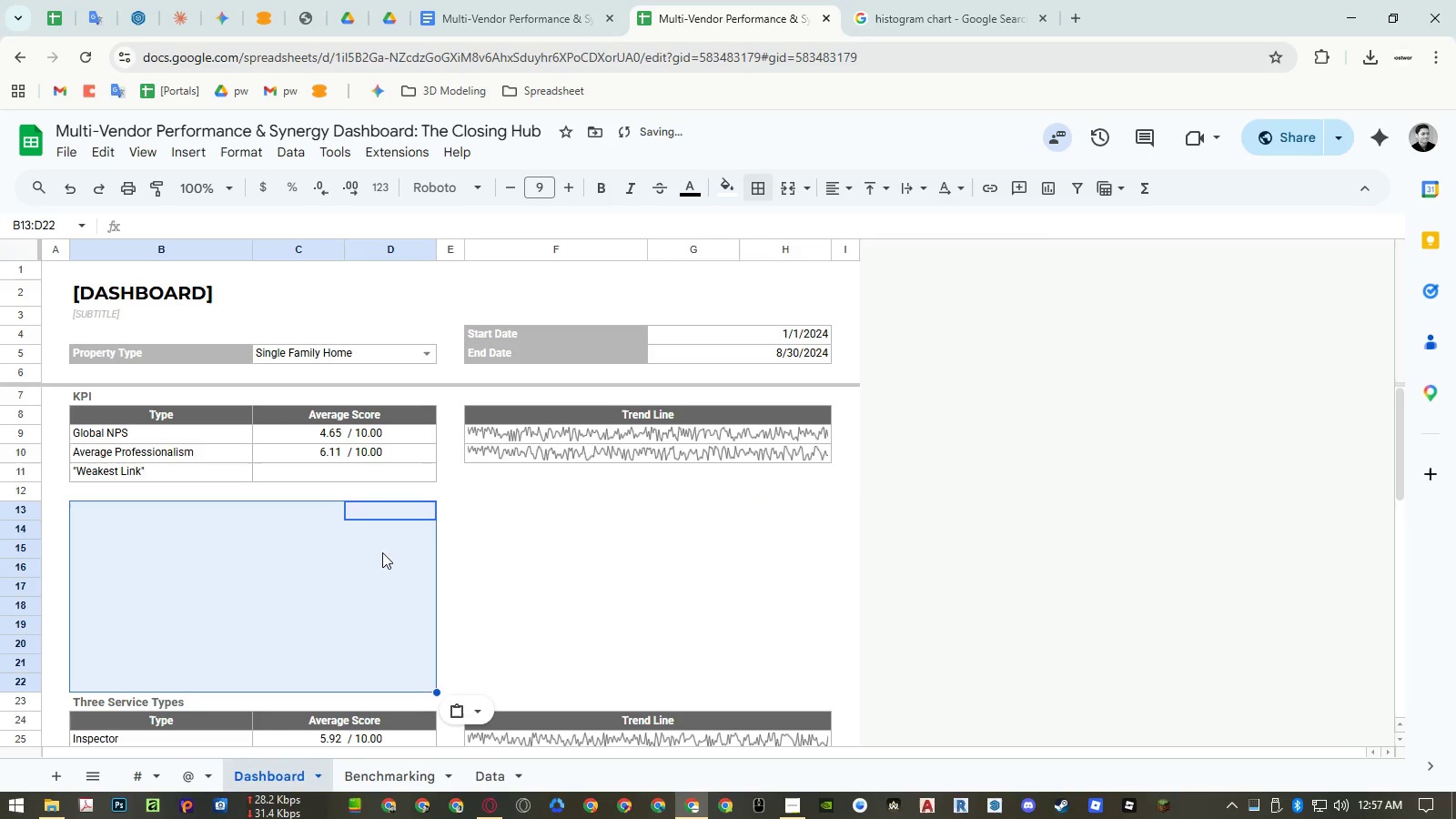 
left_click([571, 567])
 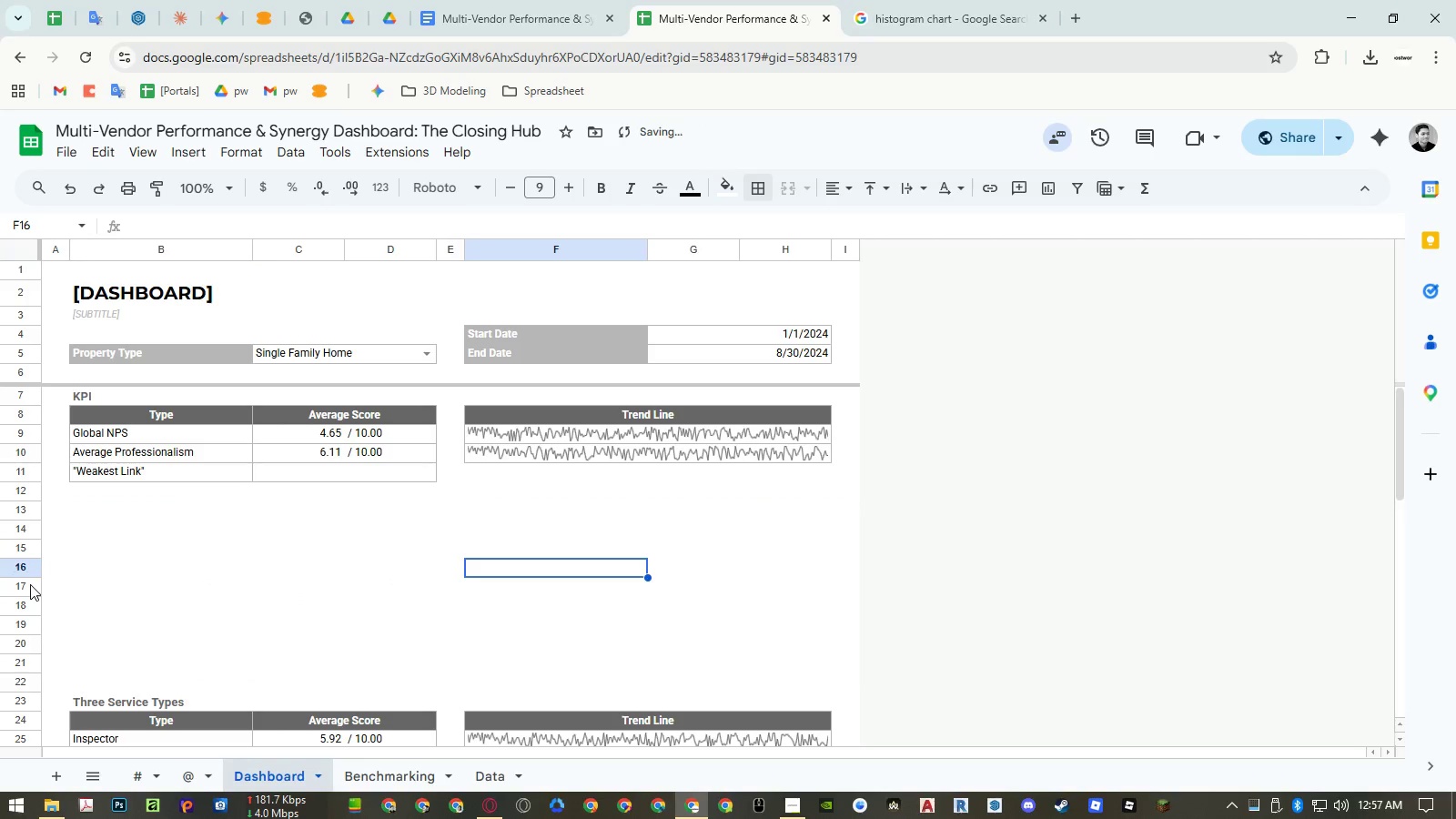 
left_click([30, 585])
 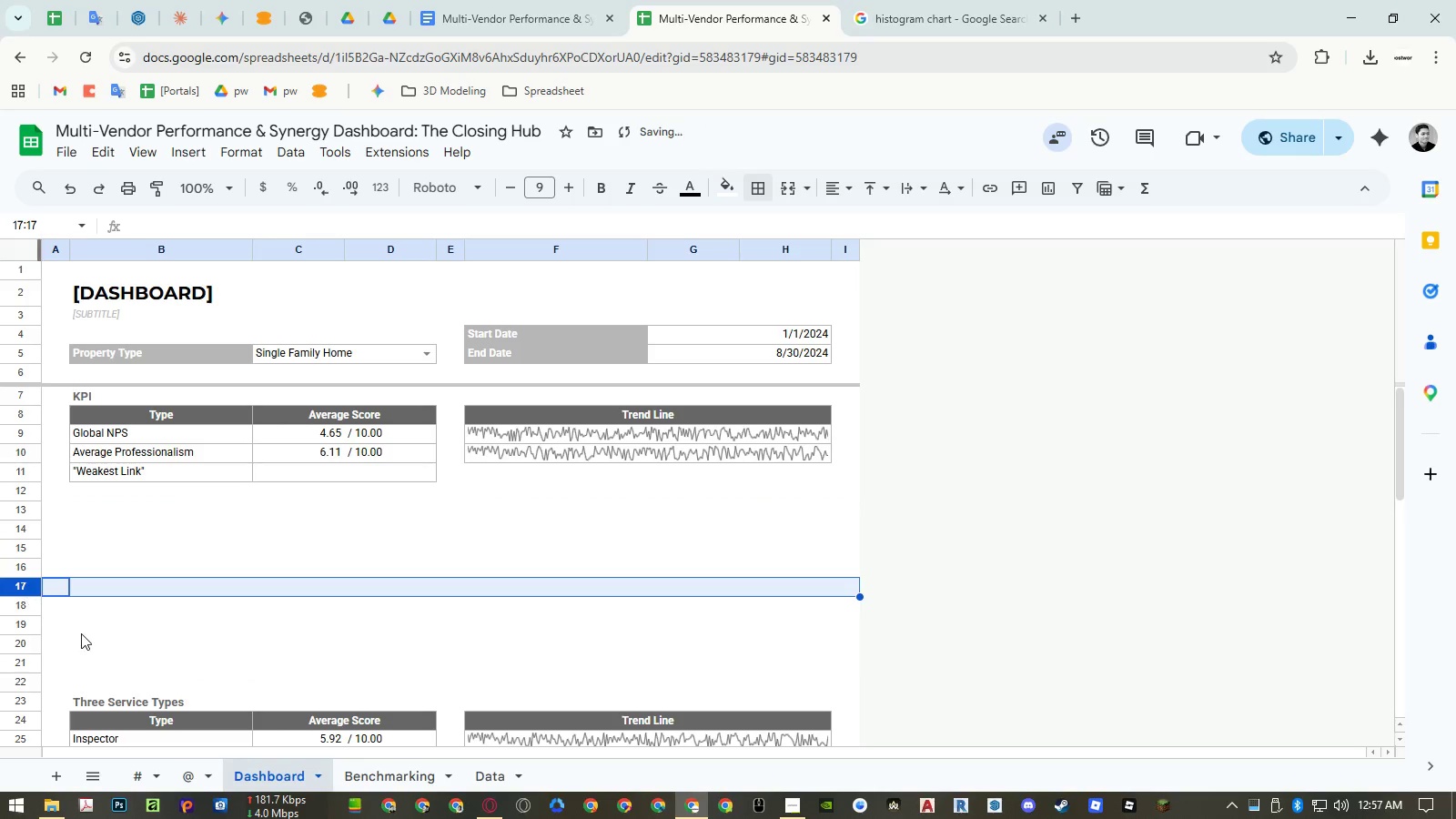 
hold_key(key=ShiftLeft, duration=1.17)
 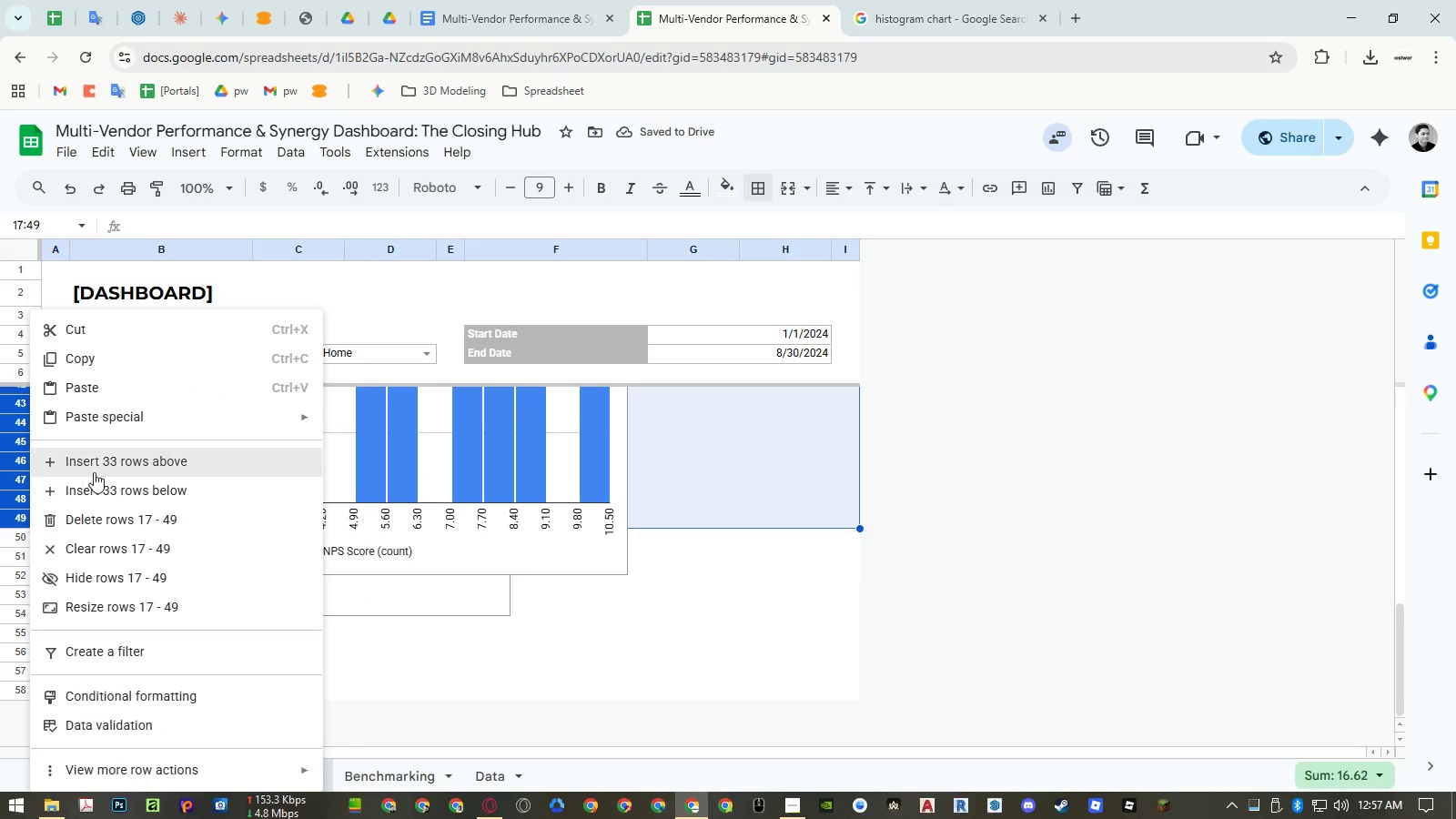 
scroll: coordinate [87, 633], scroll_direction: down, amount: 12.0
 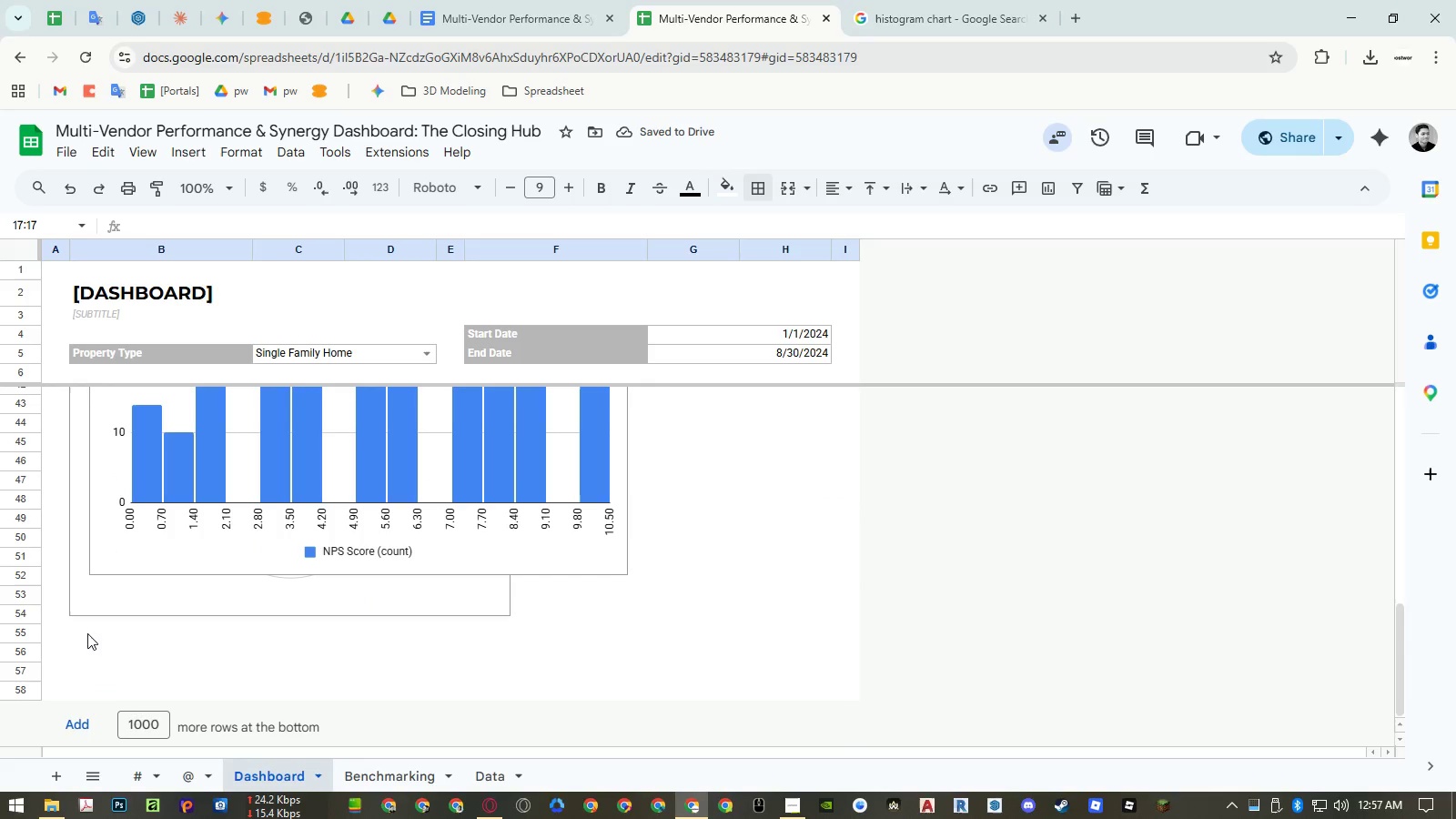 
left_click_drag(start_coordinate=[30, 521], to_coordinate=[101, 461])
 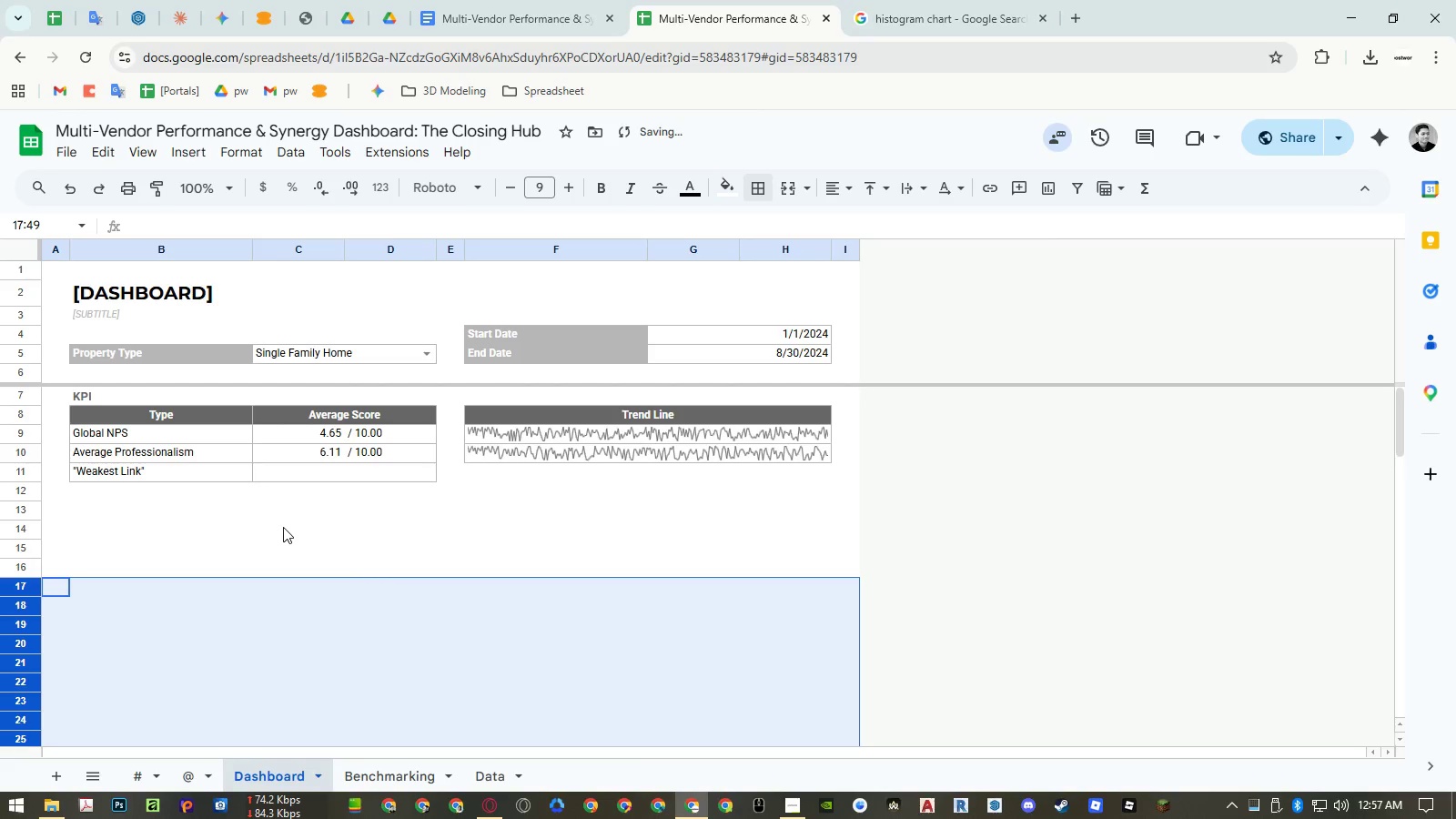 
right_click([30, 521])
 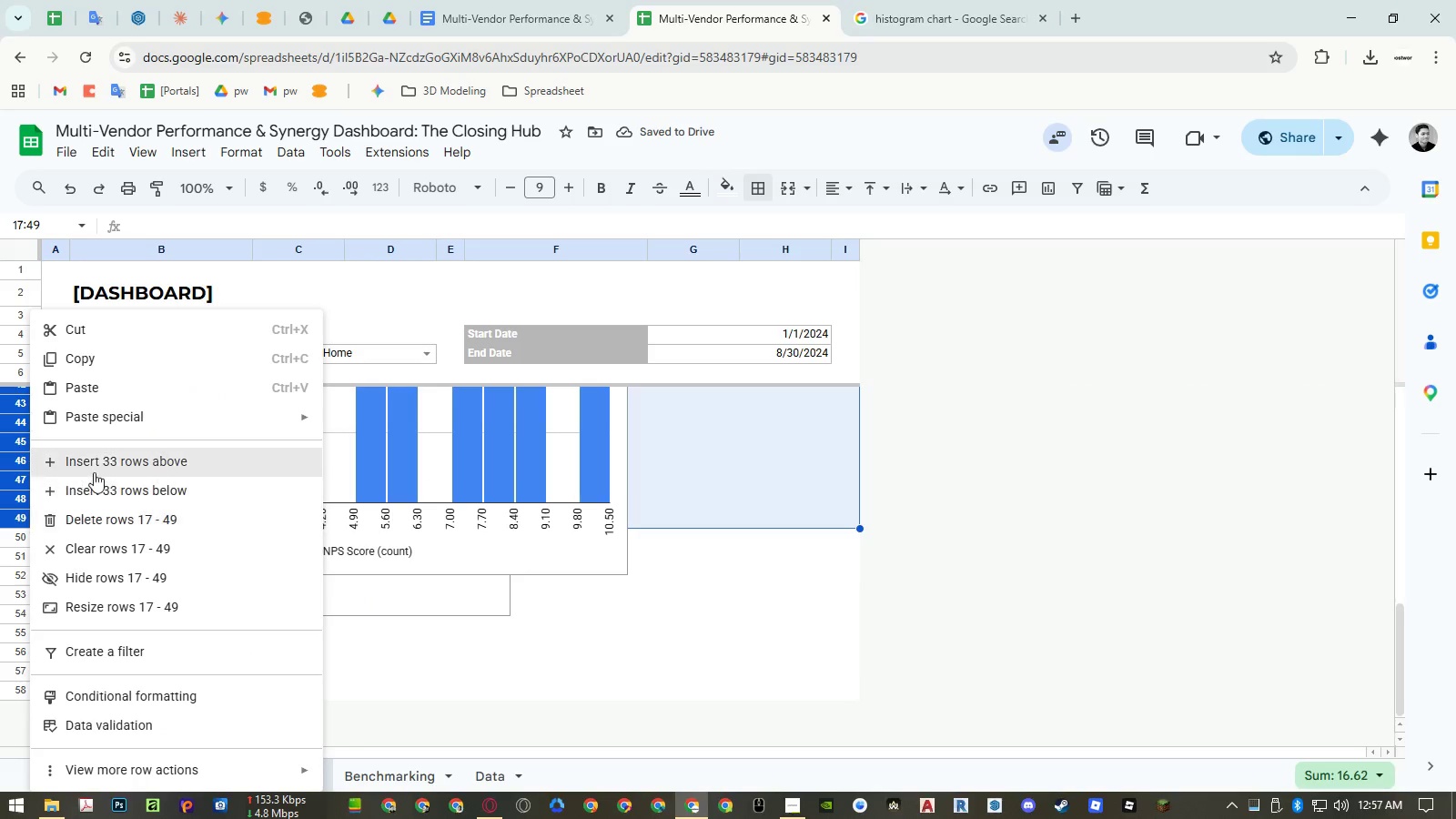 
left_click([101, 461])
 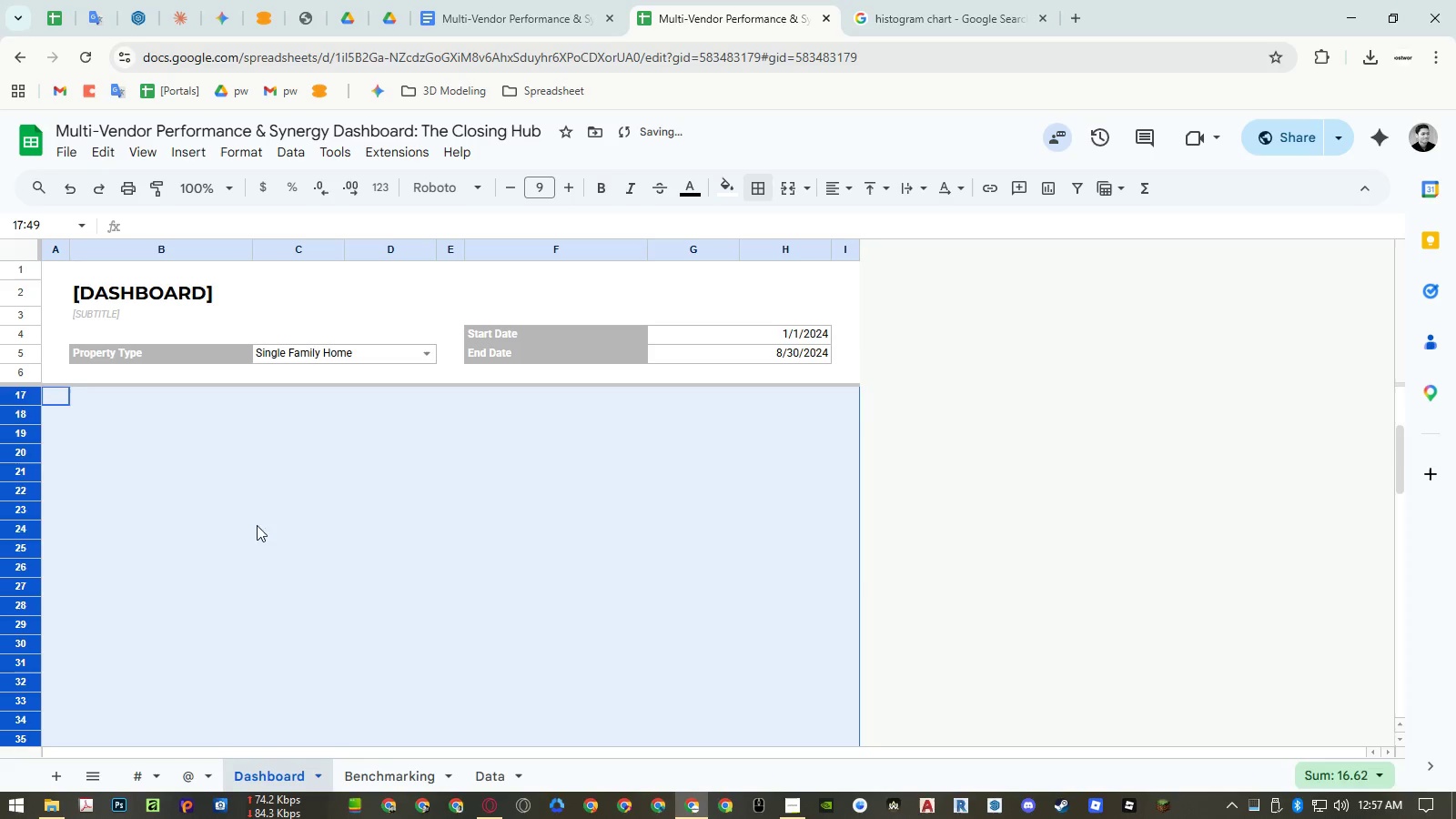 
scroll: coordinate [282, 528], scroll_direction: up, amount: 5.0
 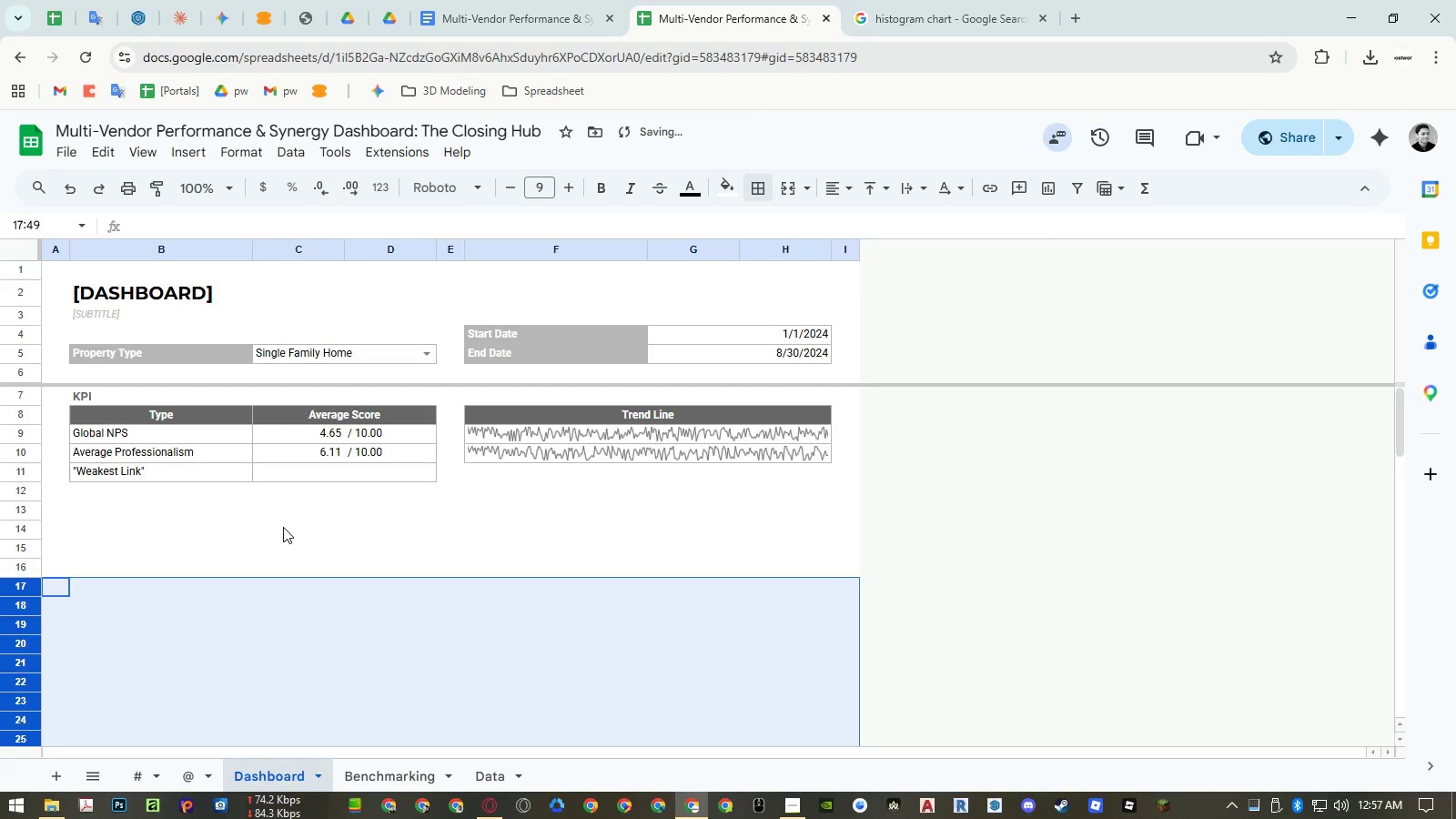 
left_click([283, 527])
 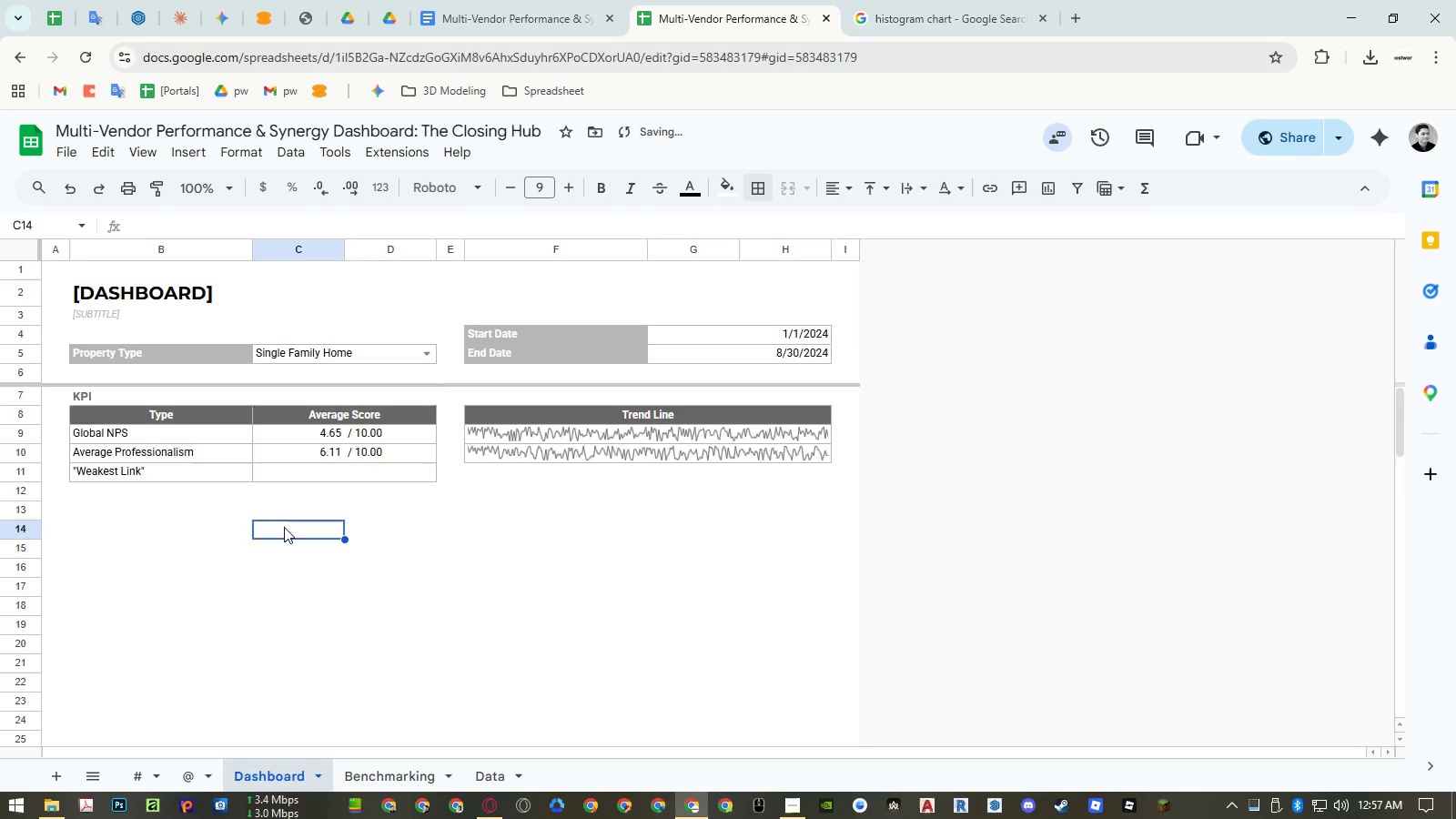 
scroll: coordinate [284, 527], scroll_direction: down, amount: 3.0
 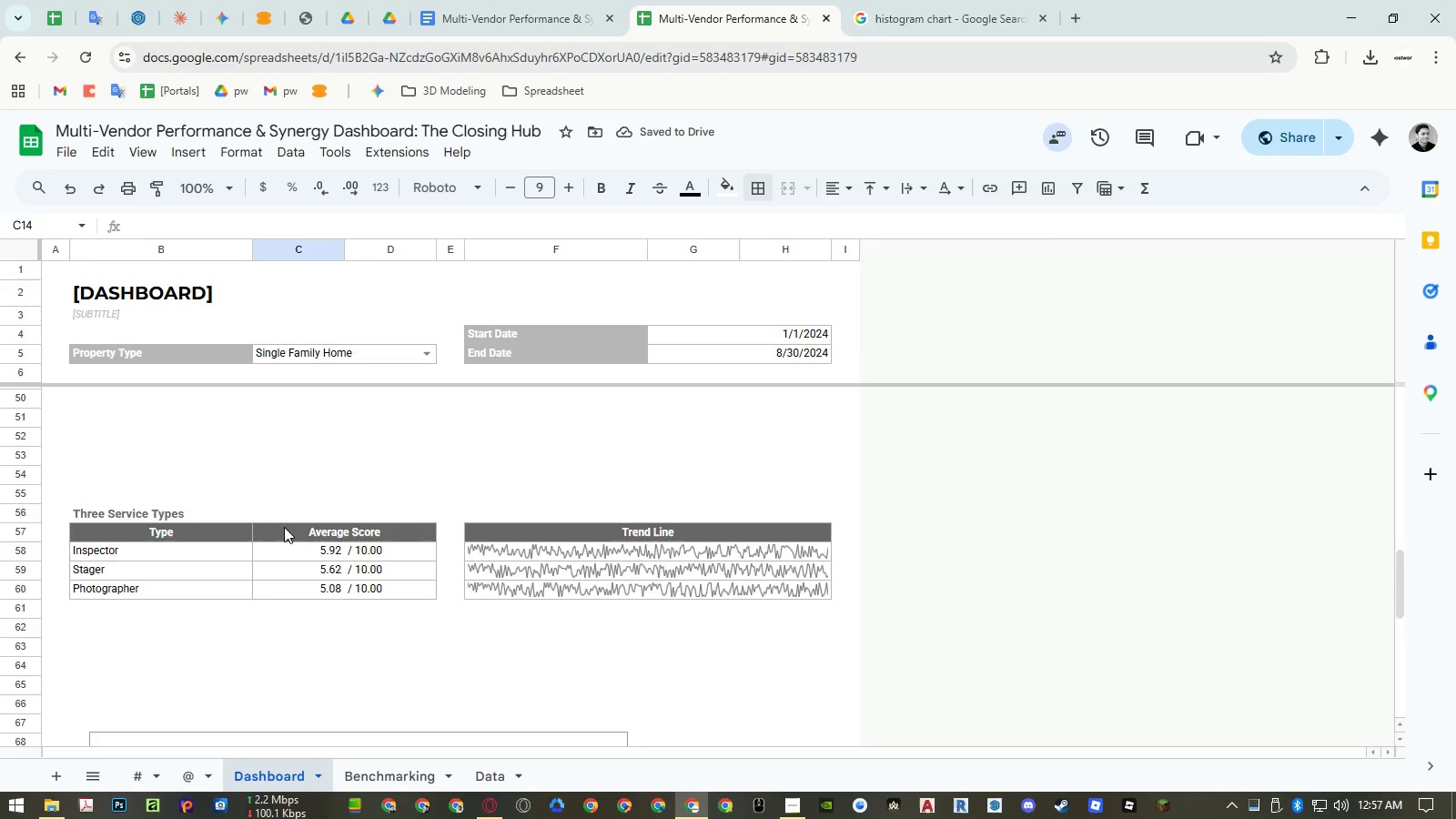 
left_click([290, 495])
 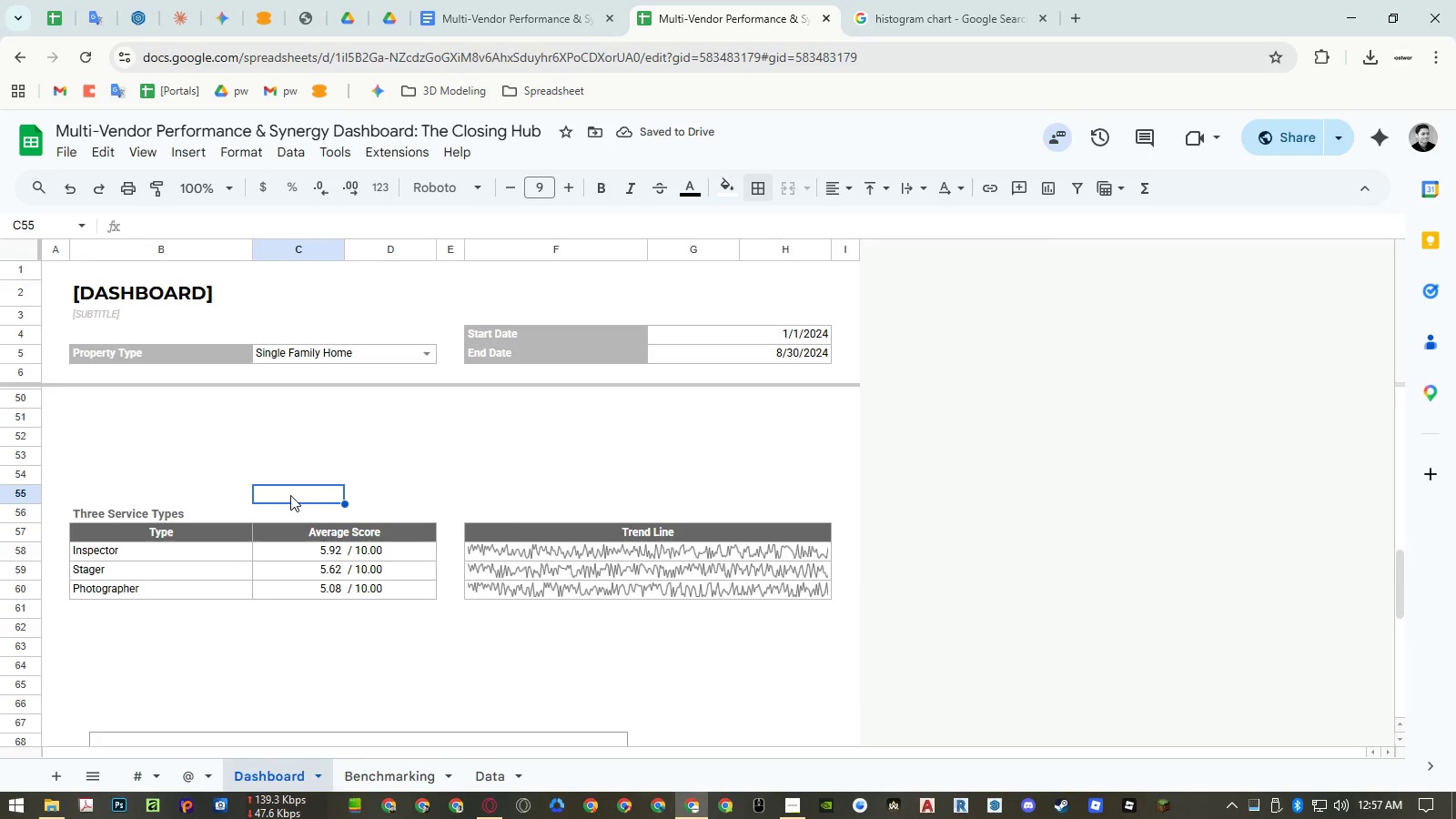 
key(Control+ControlRight)
 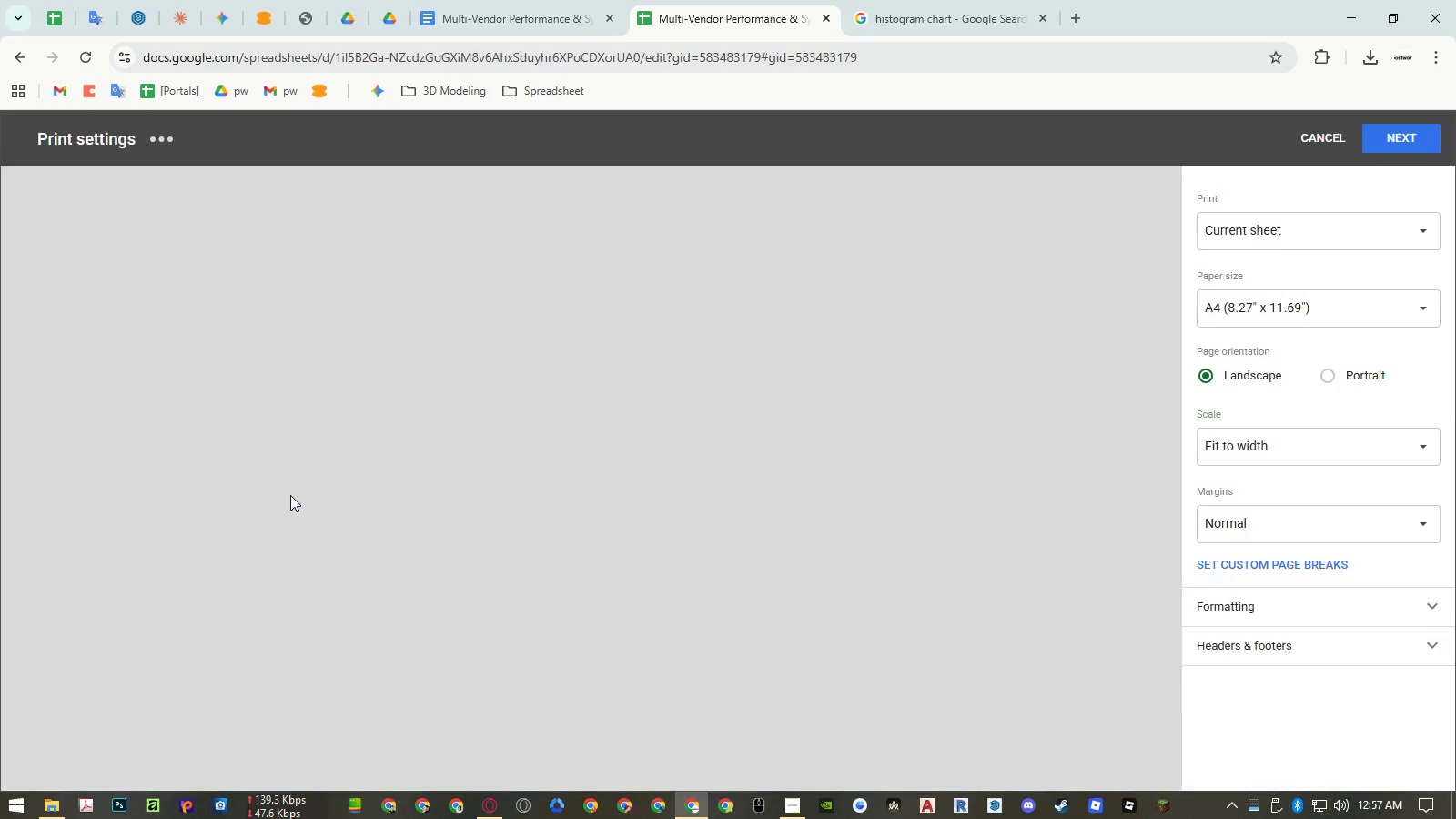 
key(Control+P)
 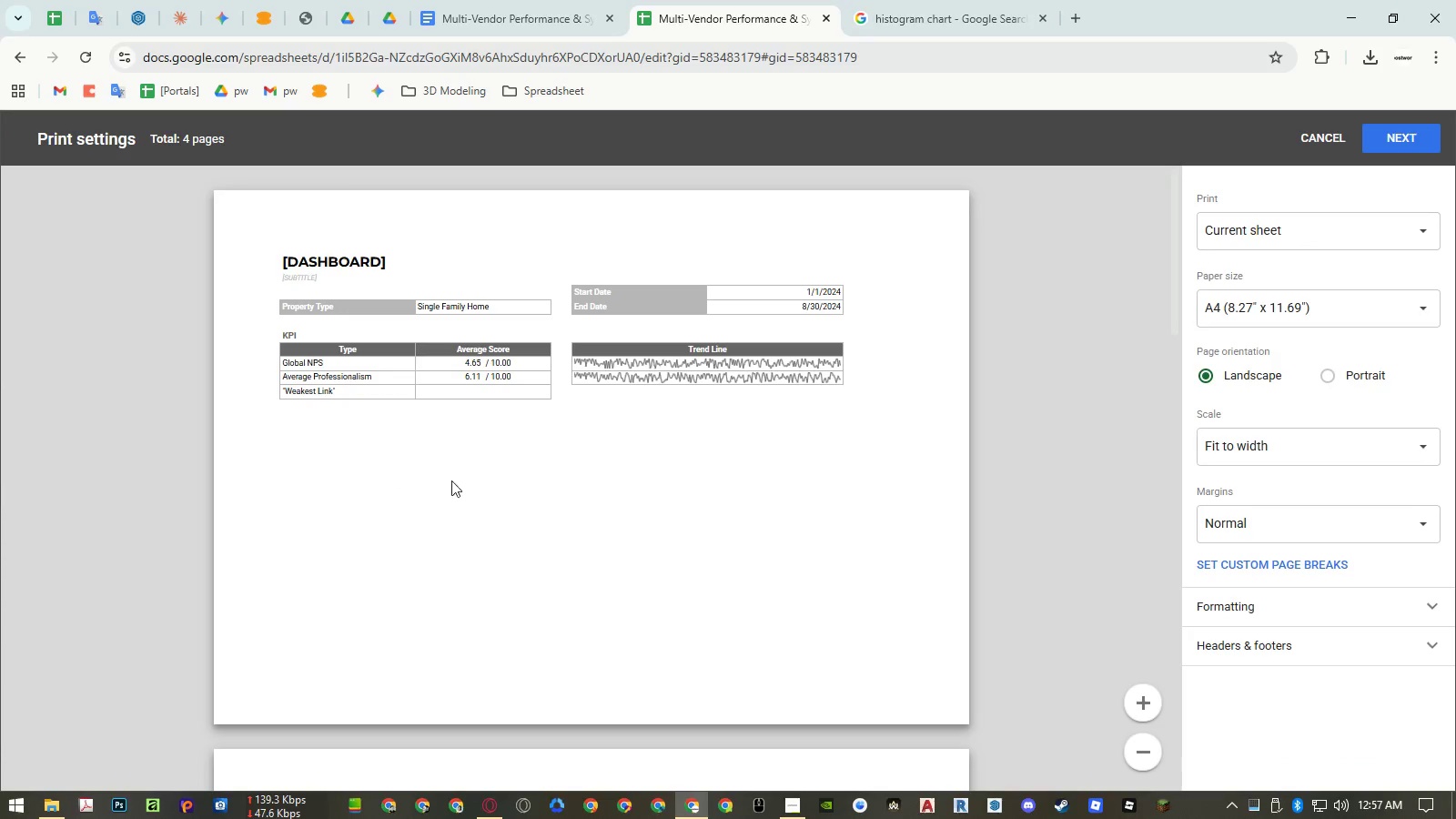 
scroll: coordinate [504, 474], scroll_direction: down, amount: 9.0
 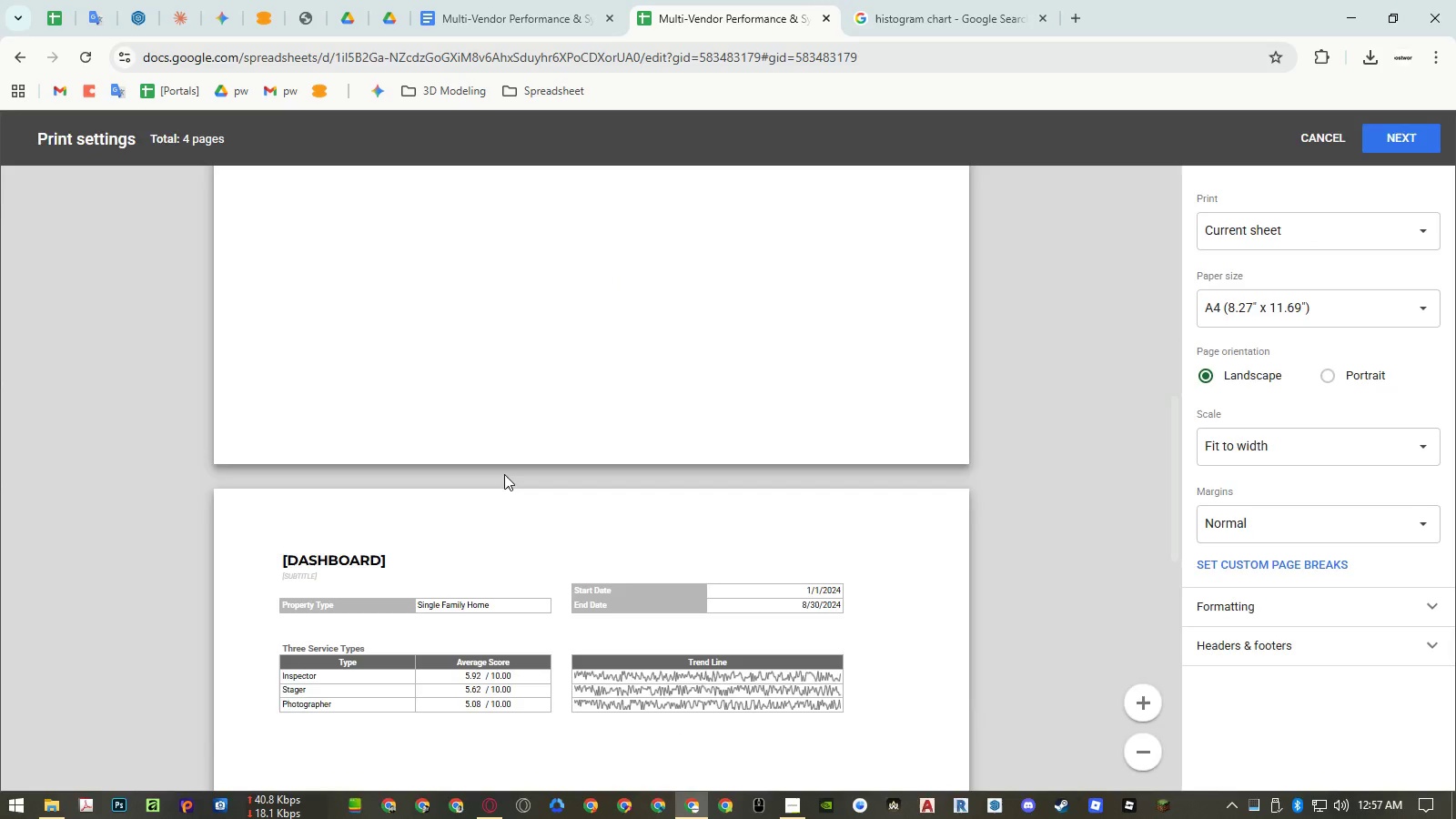 
key(Escape)
 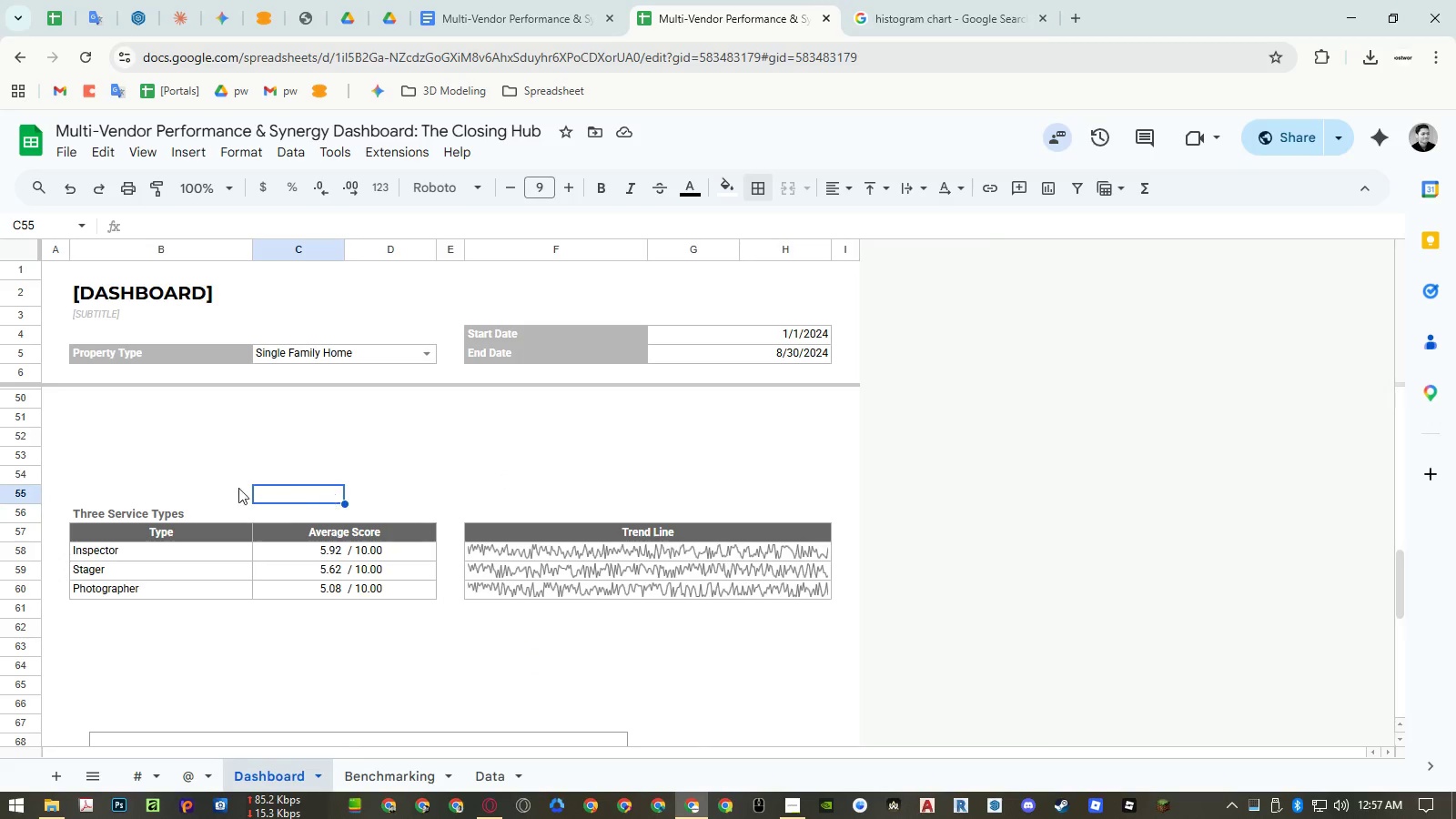 
scroll: coordinate [207, 490], scroll_direction: up, amount: 4.0
 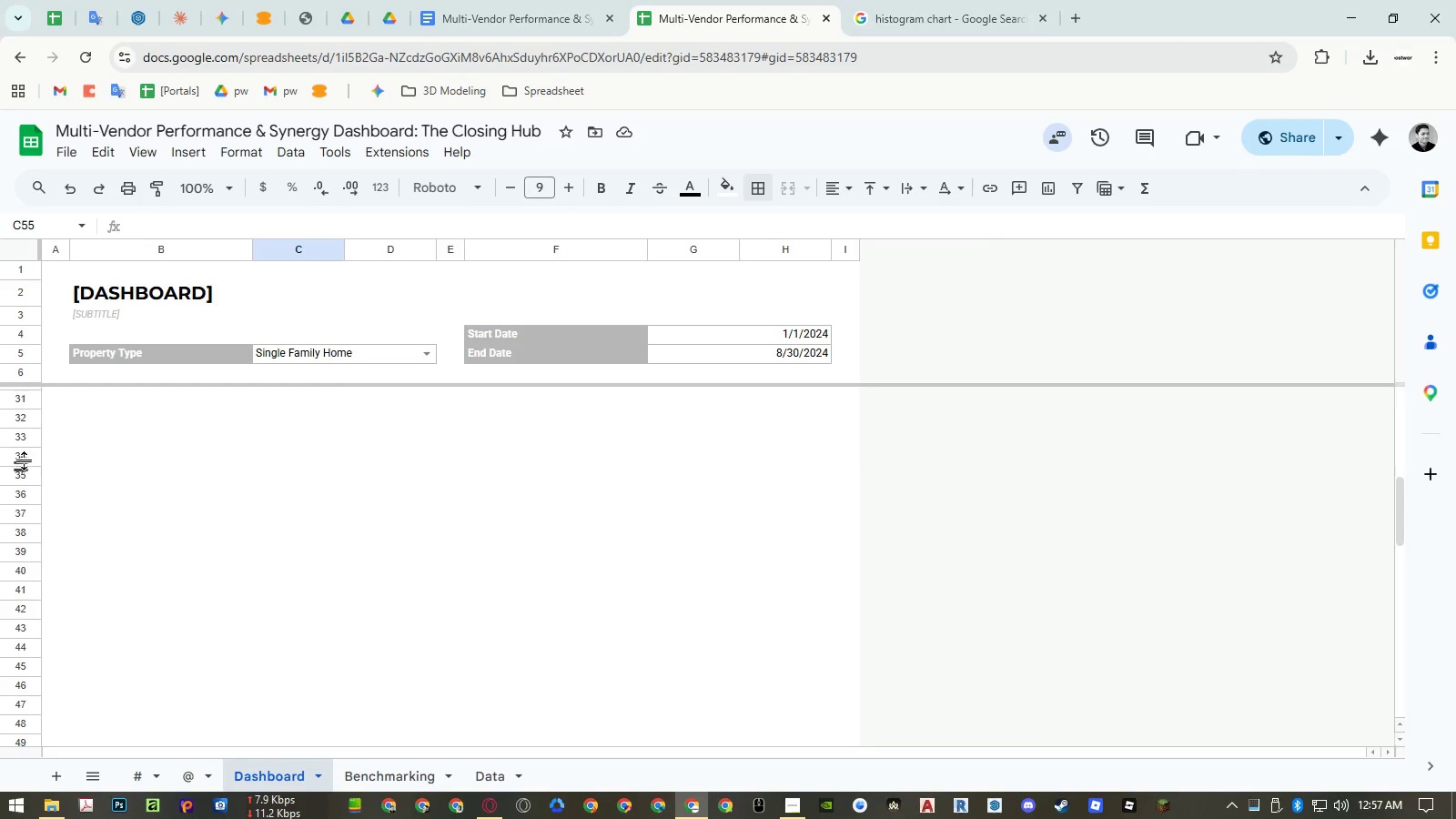 
left_click_drag(start_coordinate=[25, 459], to_coordinate=[13, 697])
 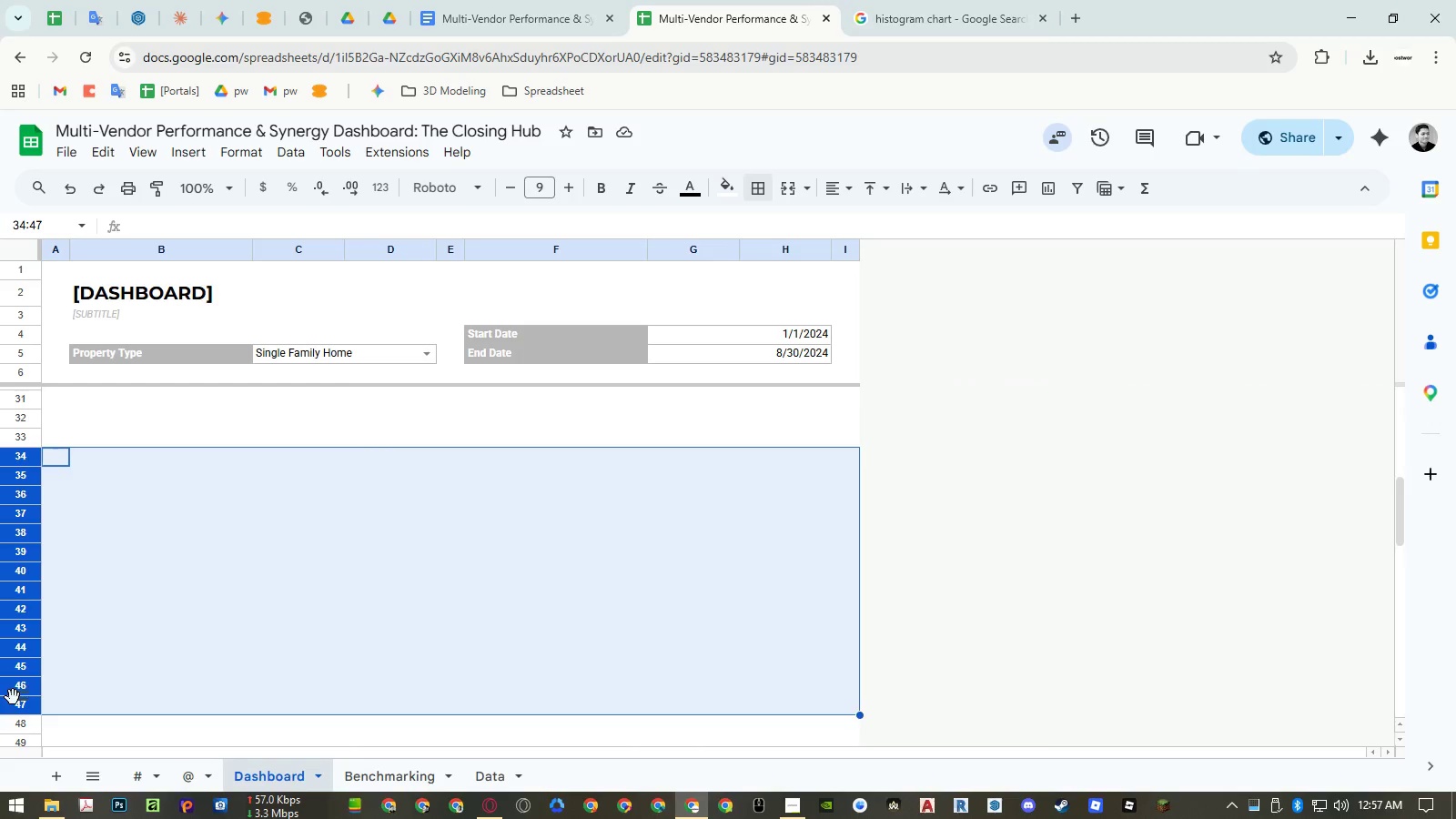 
right_click([13, 697])
 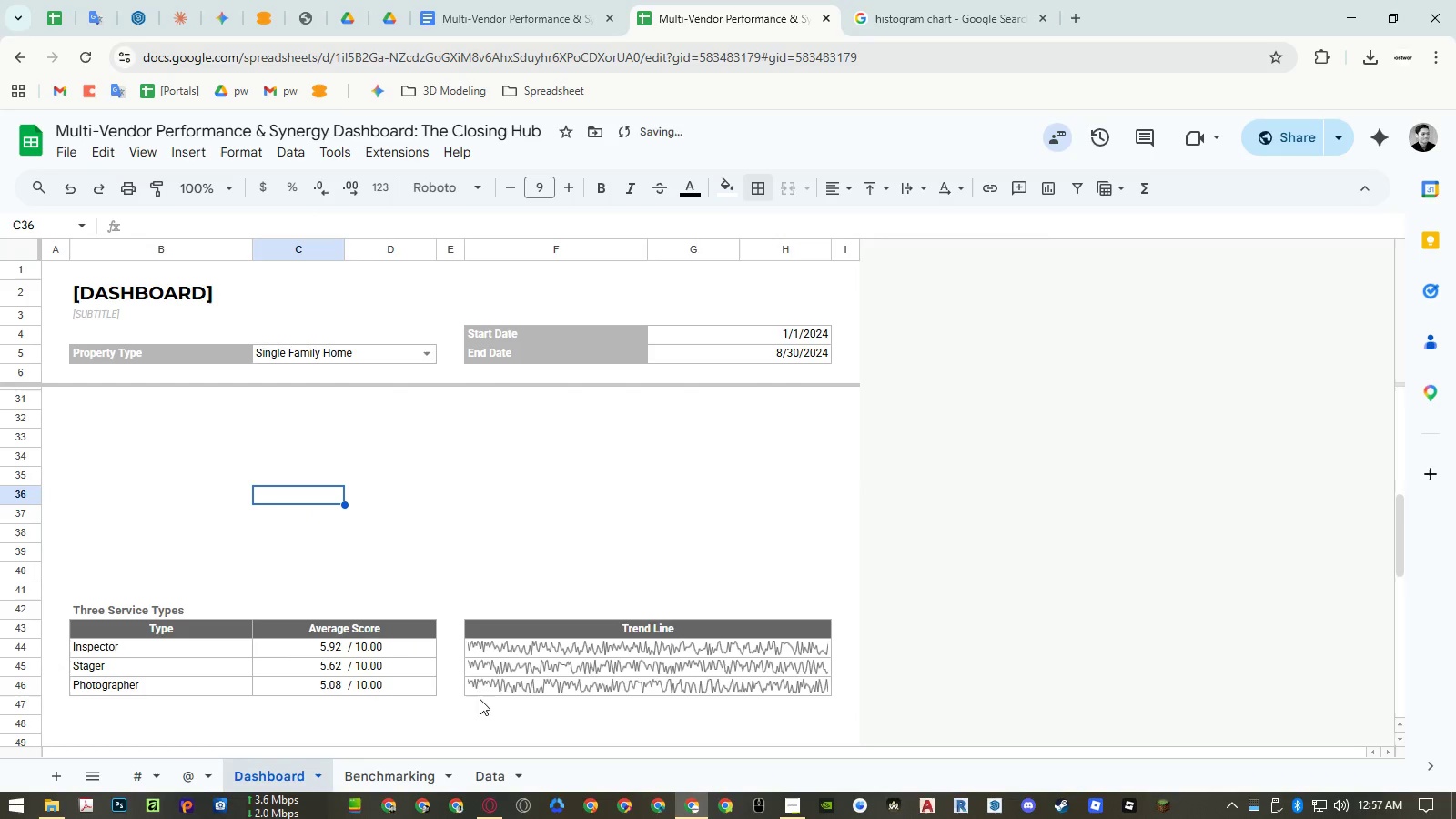 
key(Control+ControlRight)
 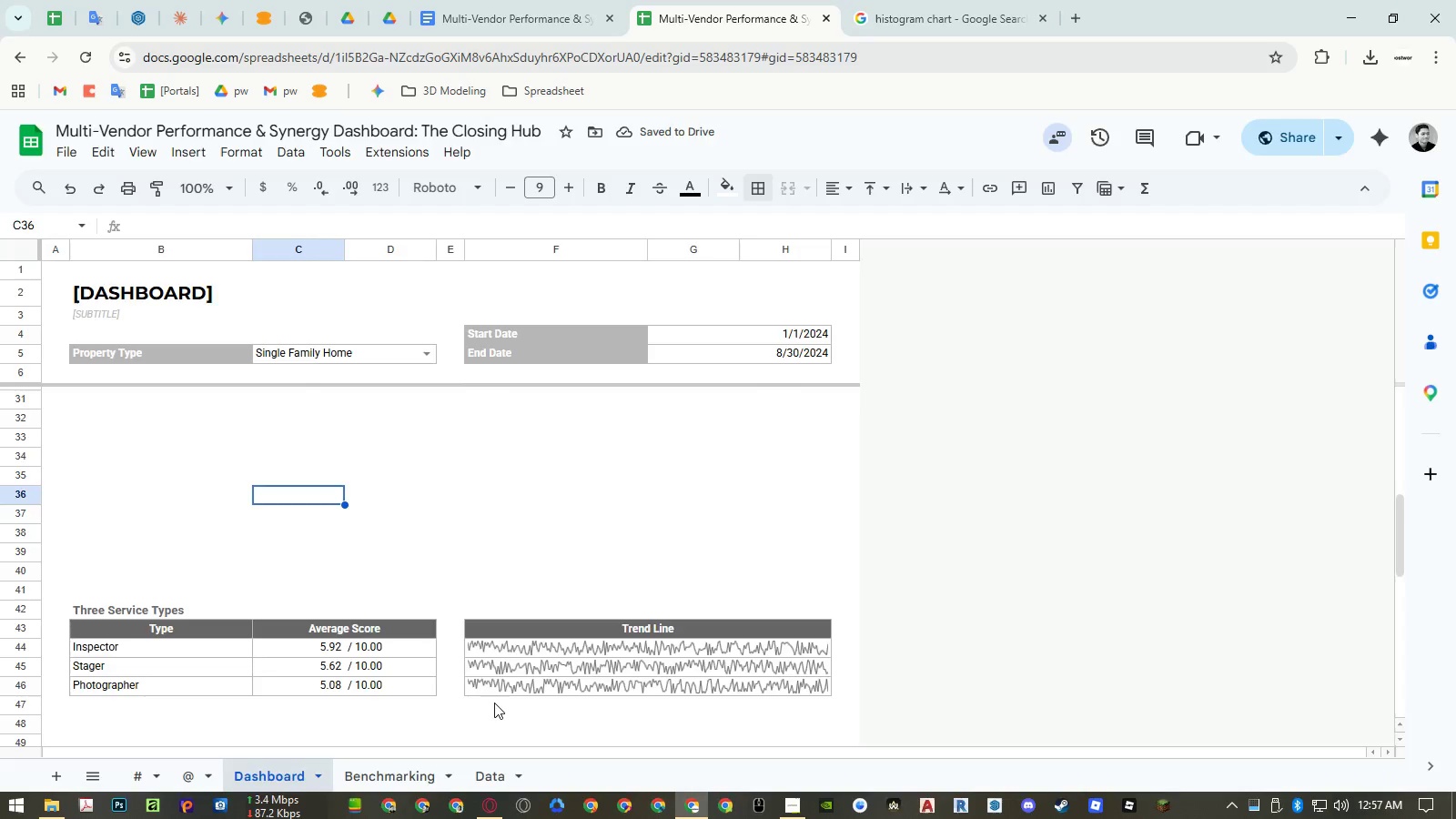 
key(Control+P)
 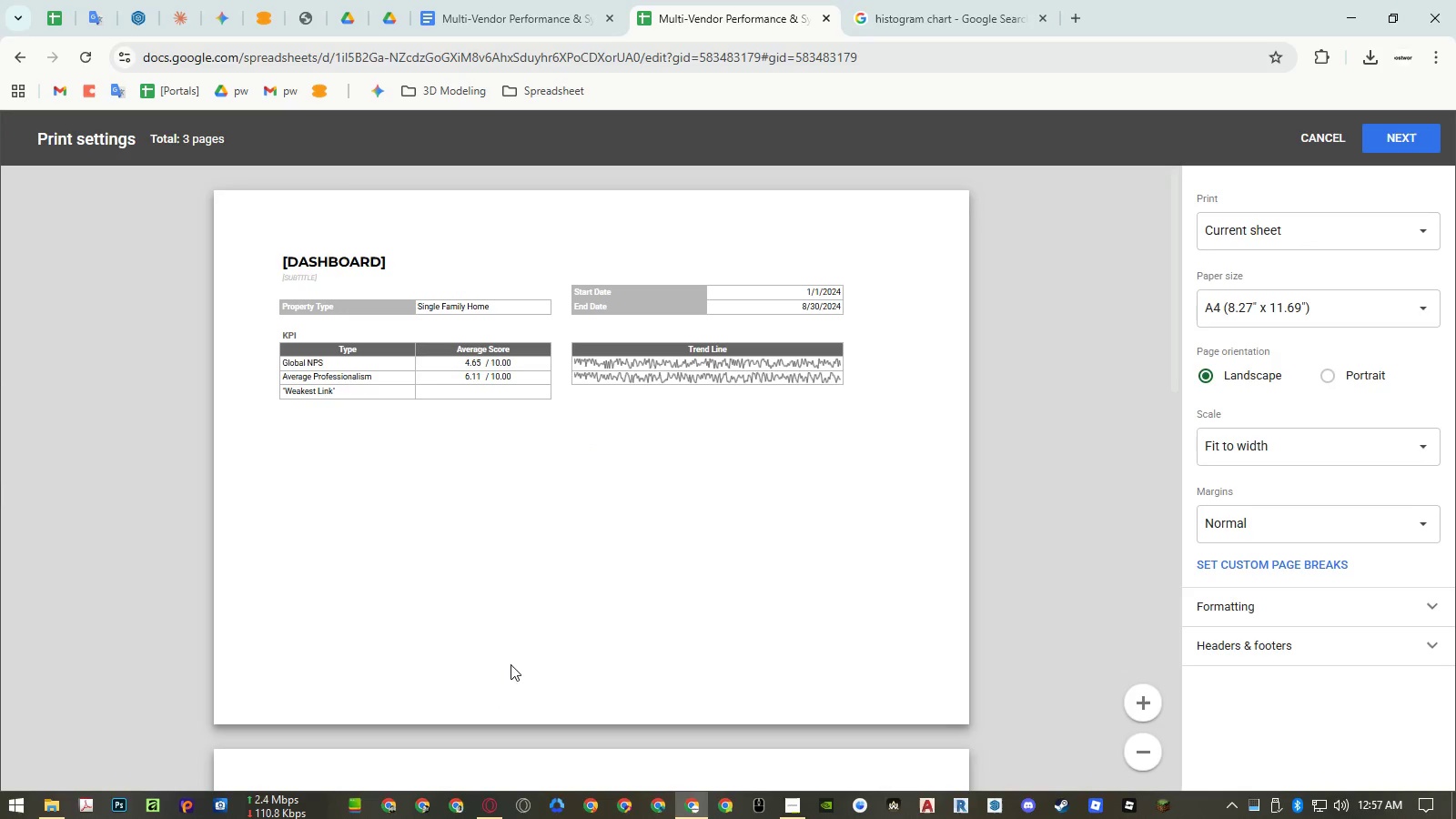 
scroll: coordinate [531, 582], scroll_direction: down, amount: 2.0
 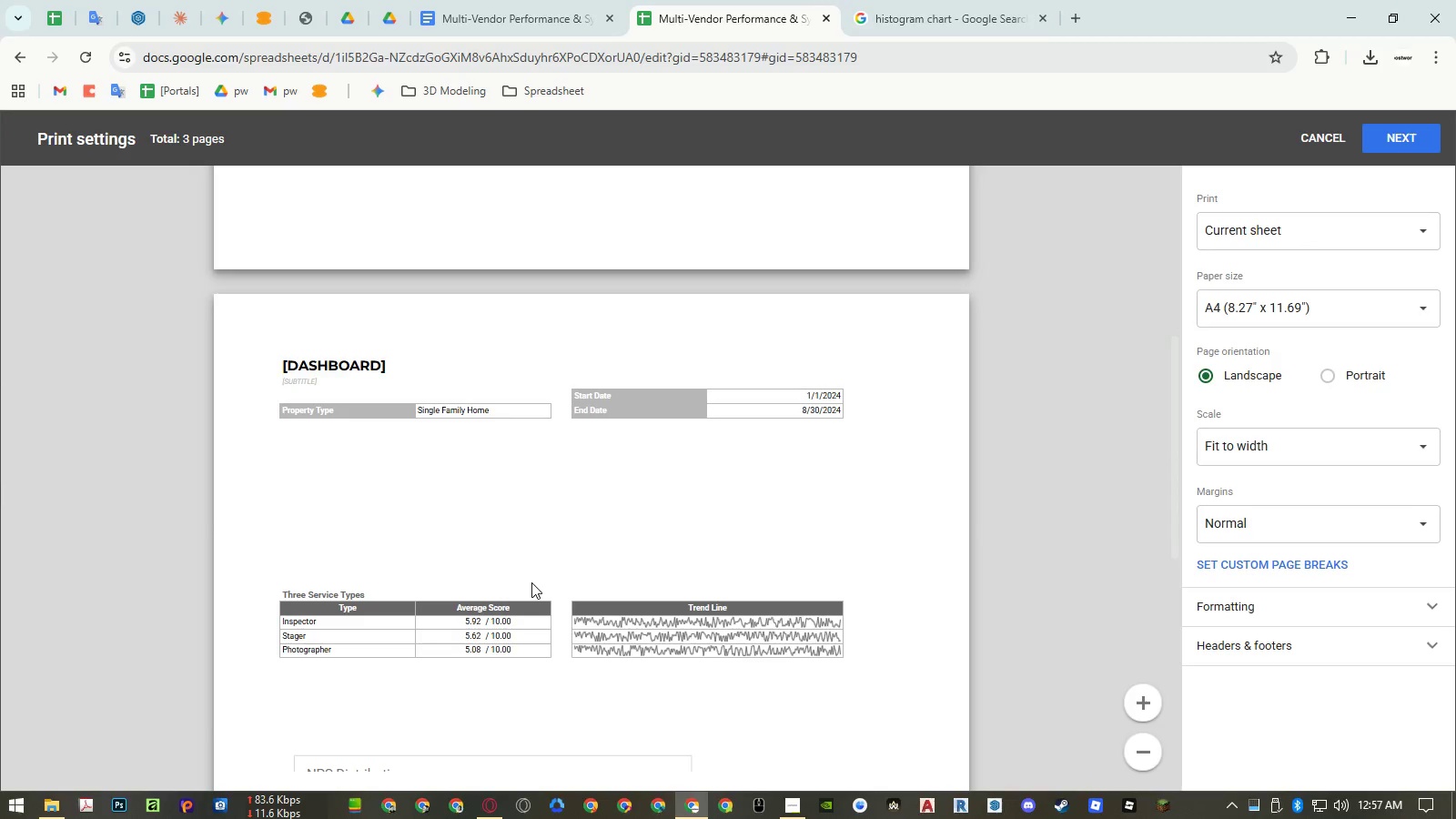 
key(Escape)
 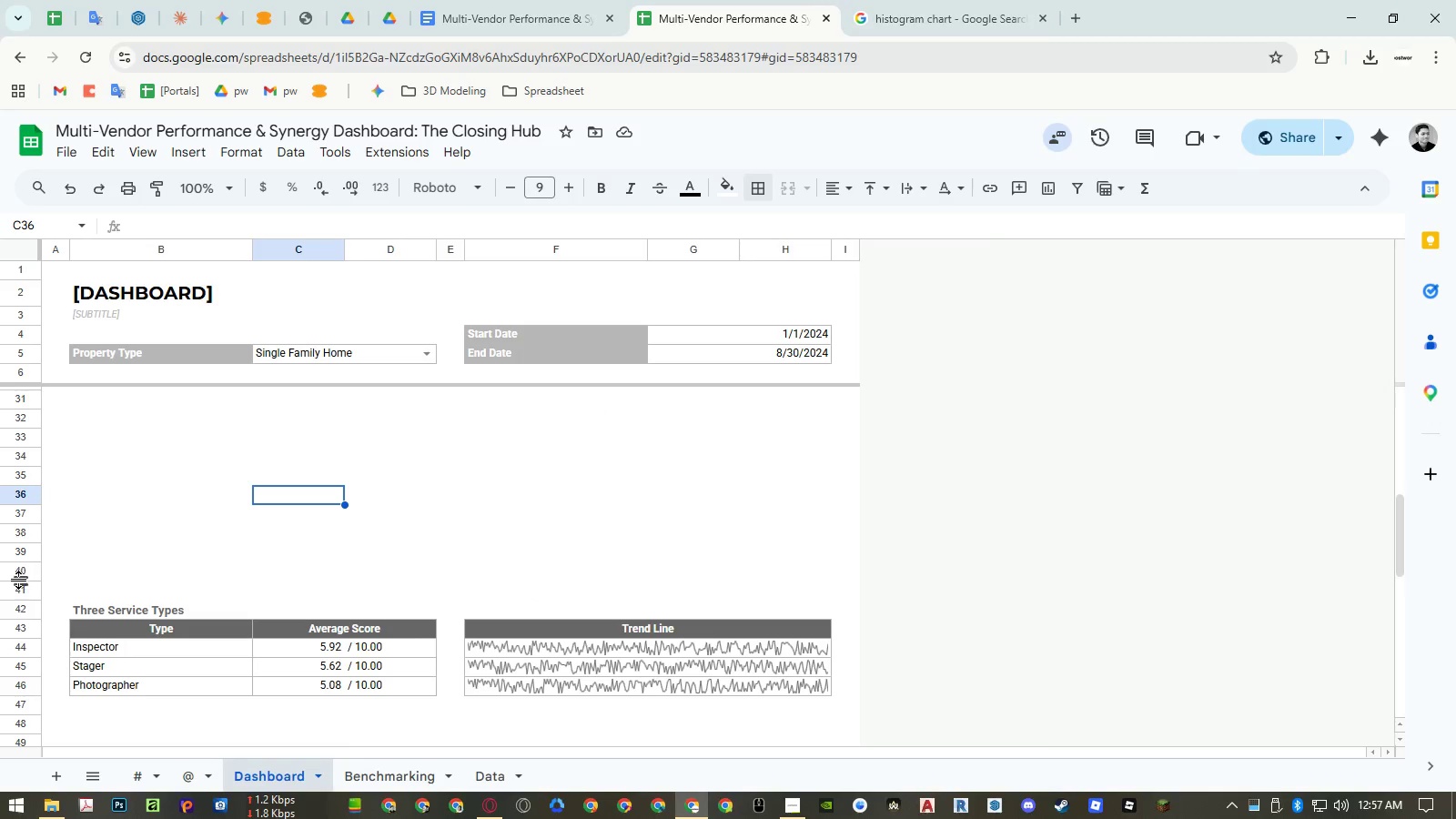 
left_click_drag(start_coordinate=[19, 587], to_coordinate=[32, 460])
 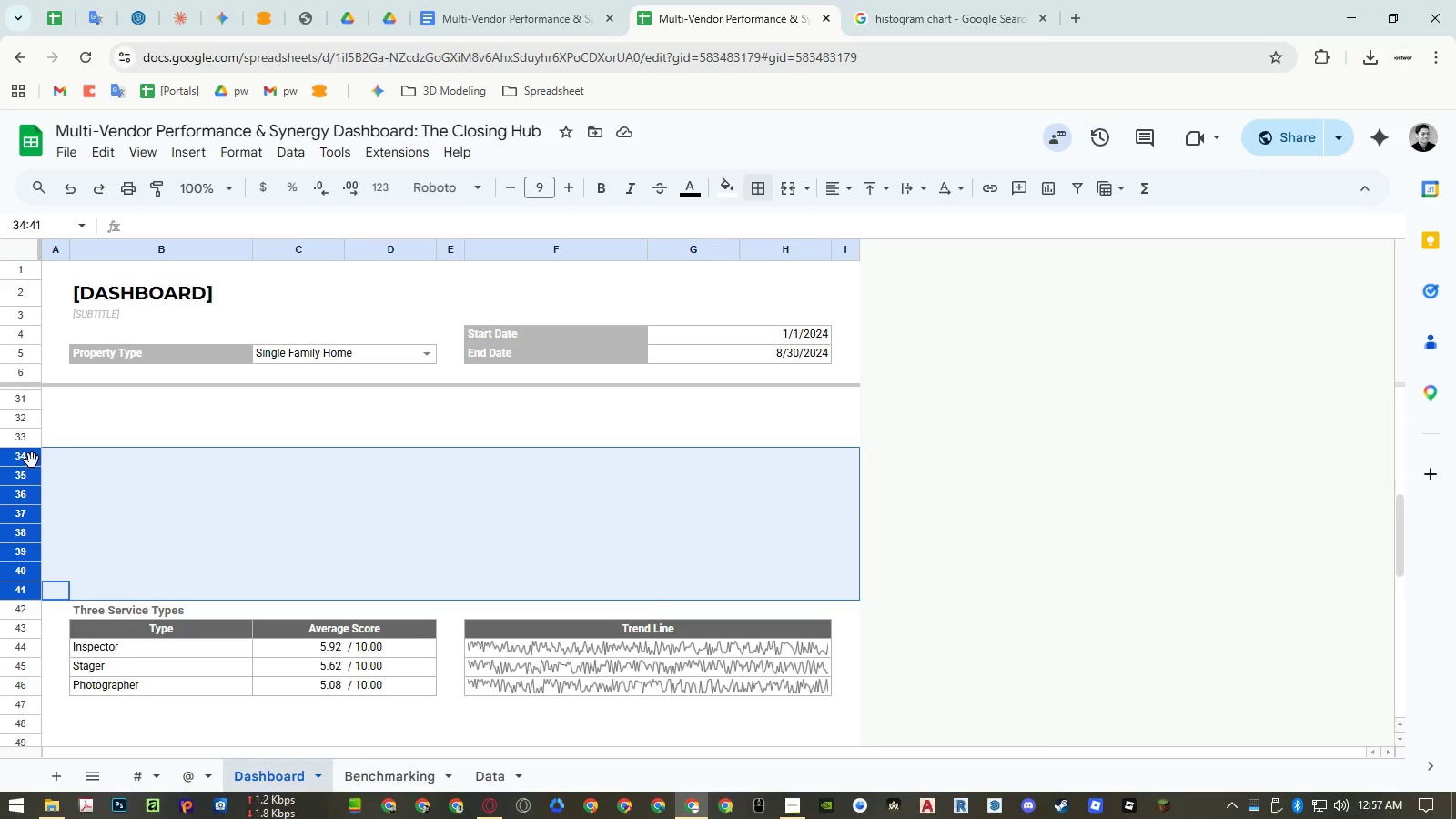 
right_click([32, 460])
 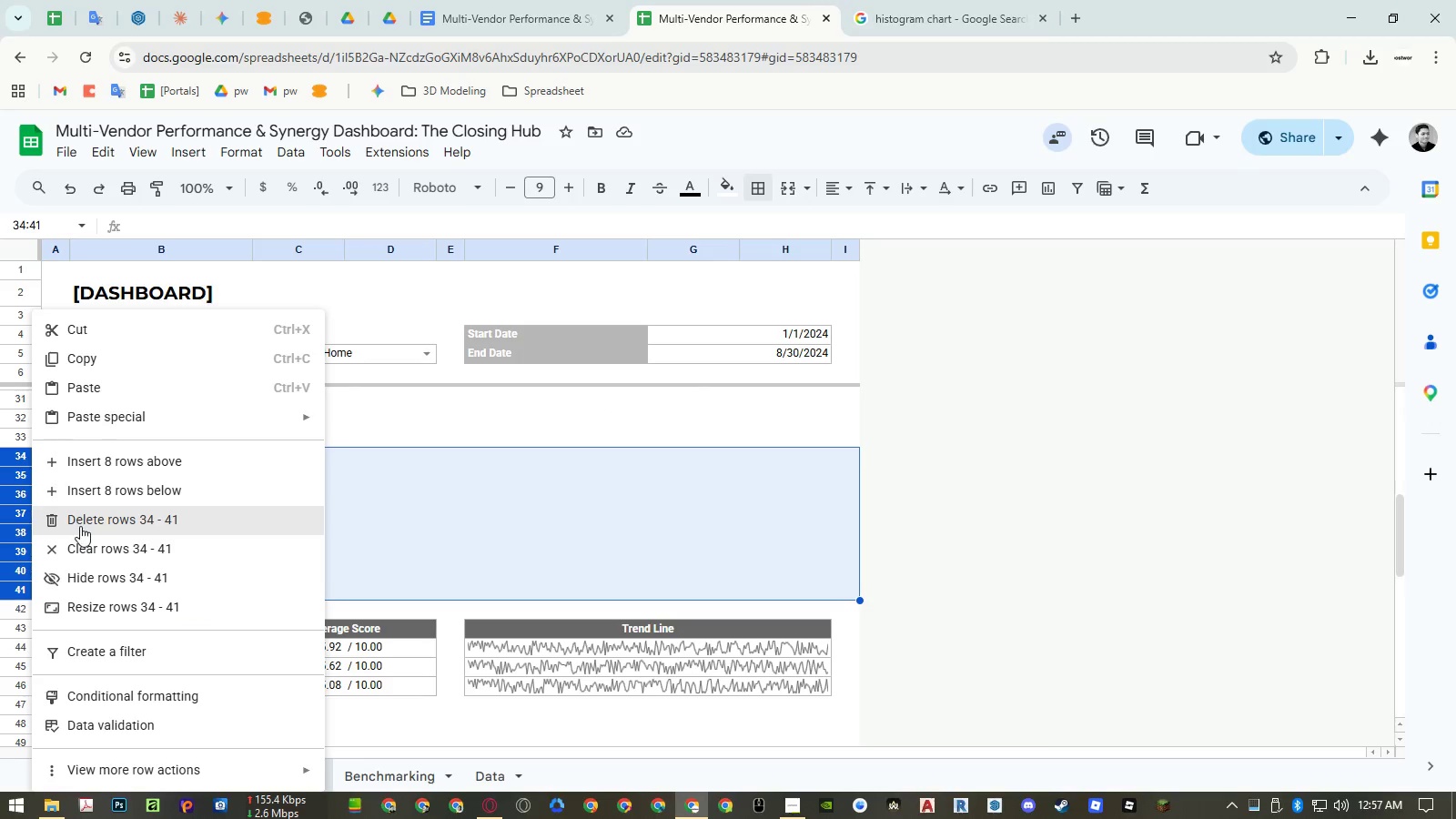 
left_click([81, 526])
 